 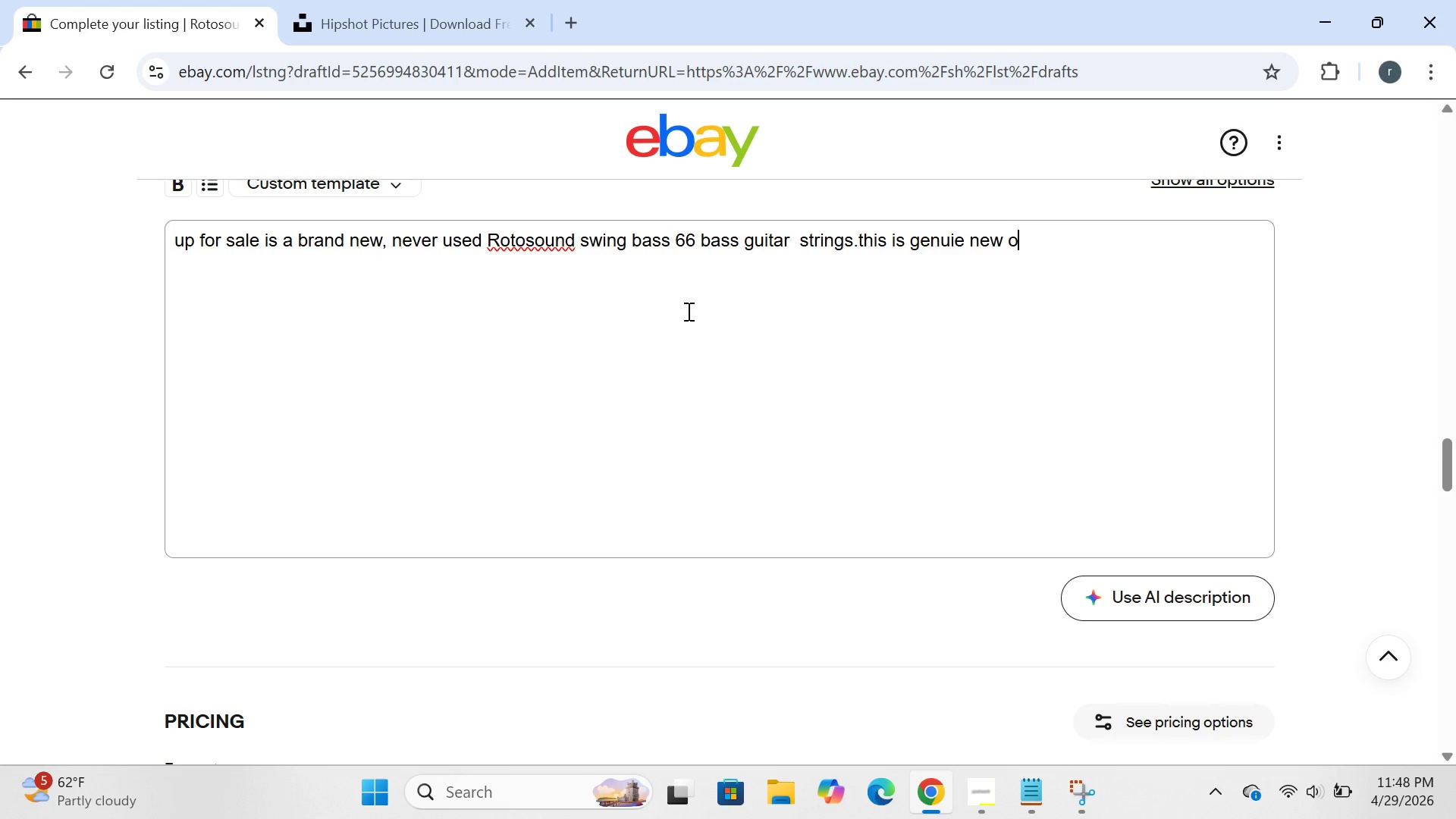 
hold_key(key=ShiftRight, duration=0.64)
 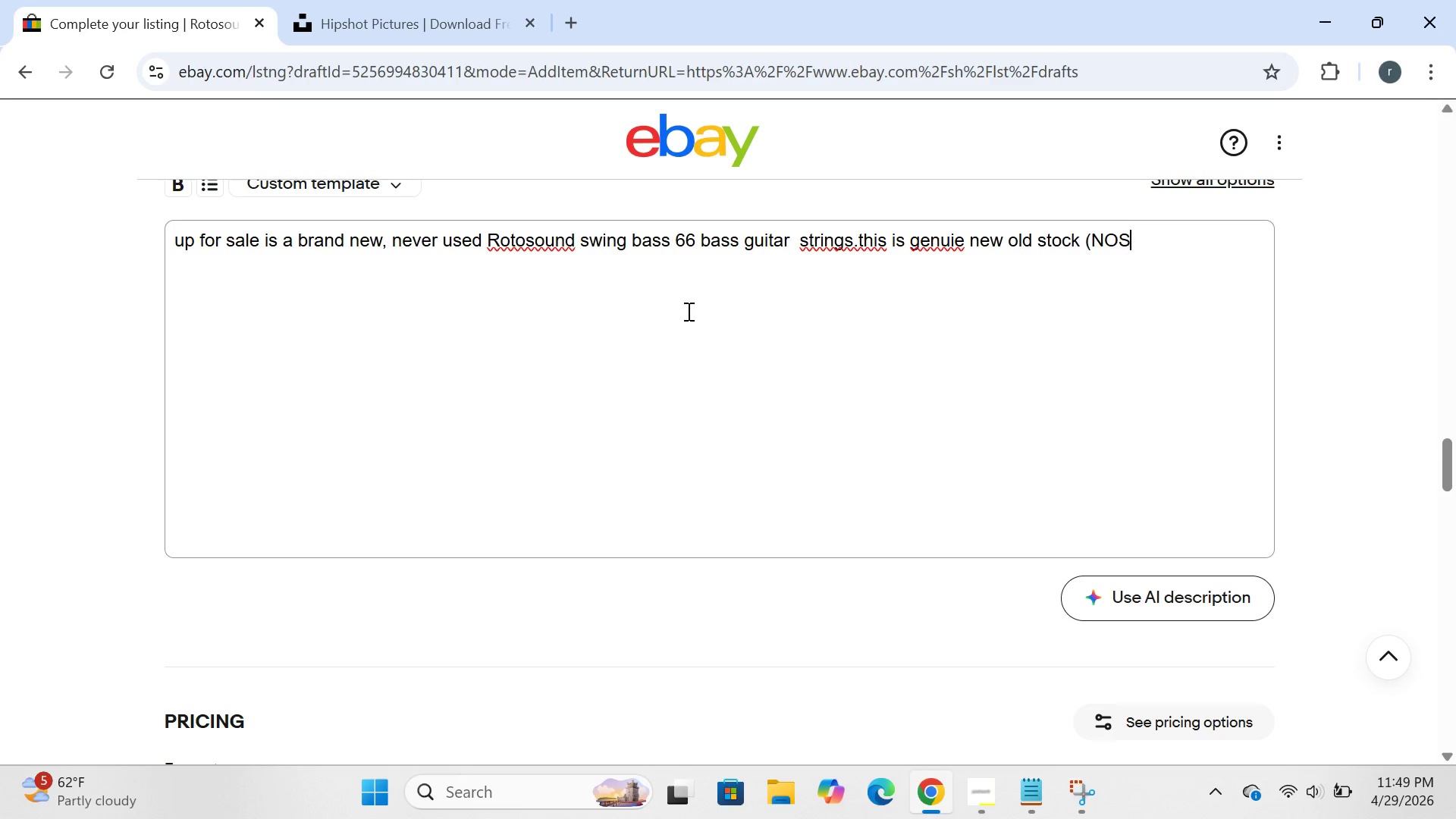 
hold_key(key=ShiftRight, duration=1.12)
 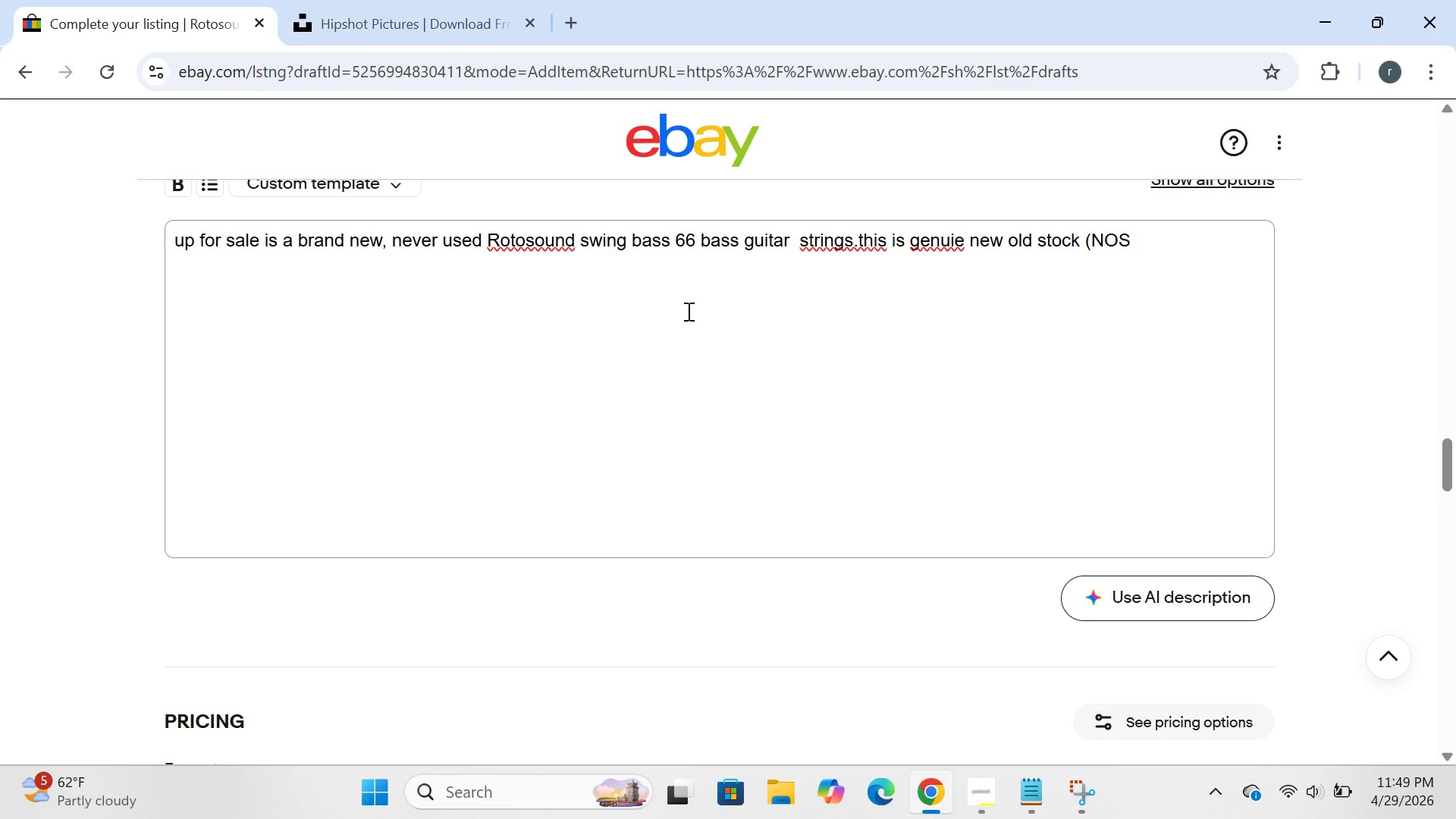 
hold_key(key=ShiftRight, duration=0.59)
 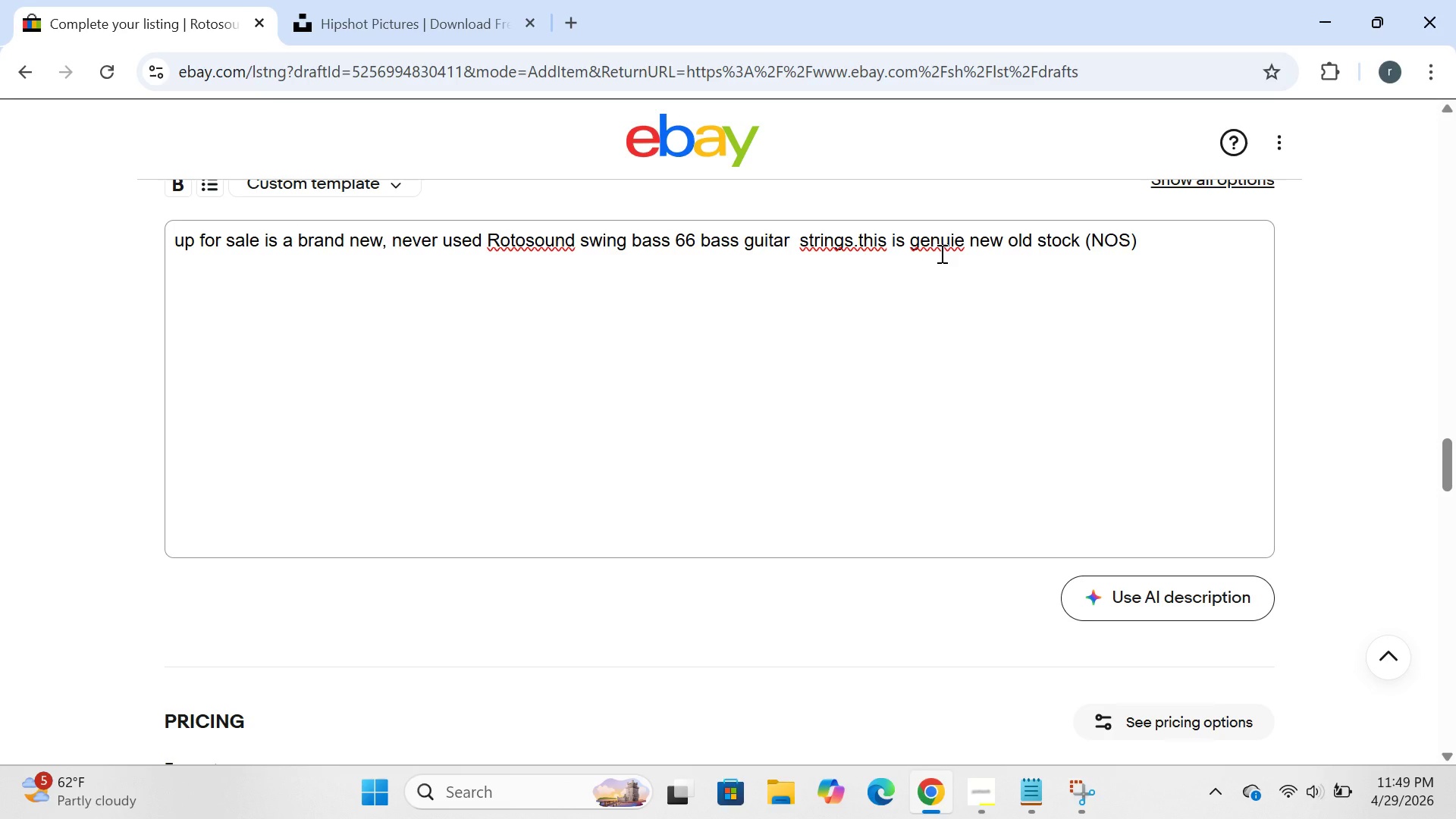 
wait(5.84)
 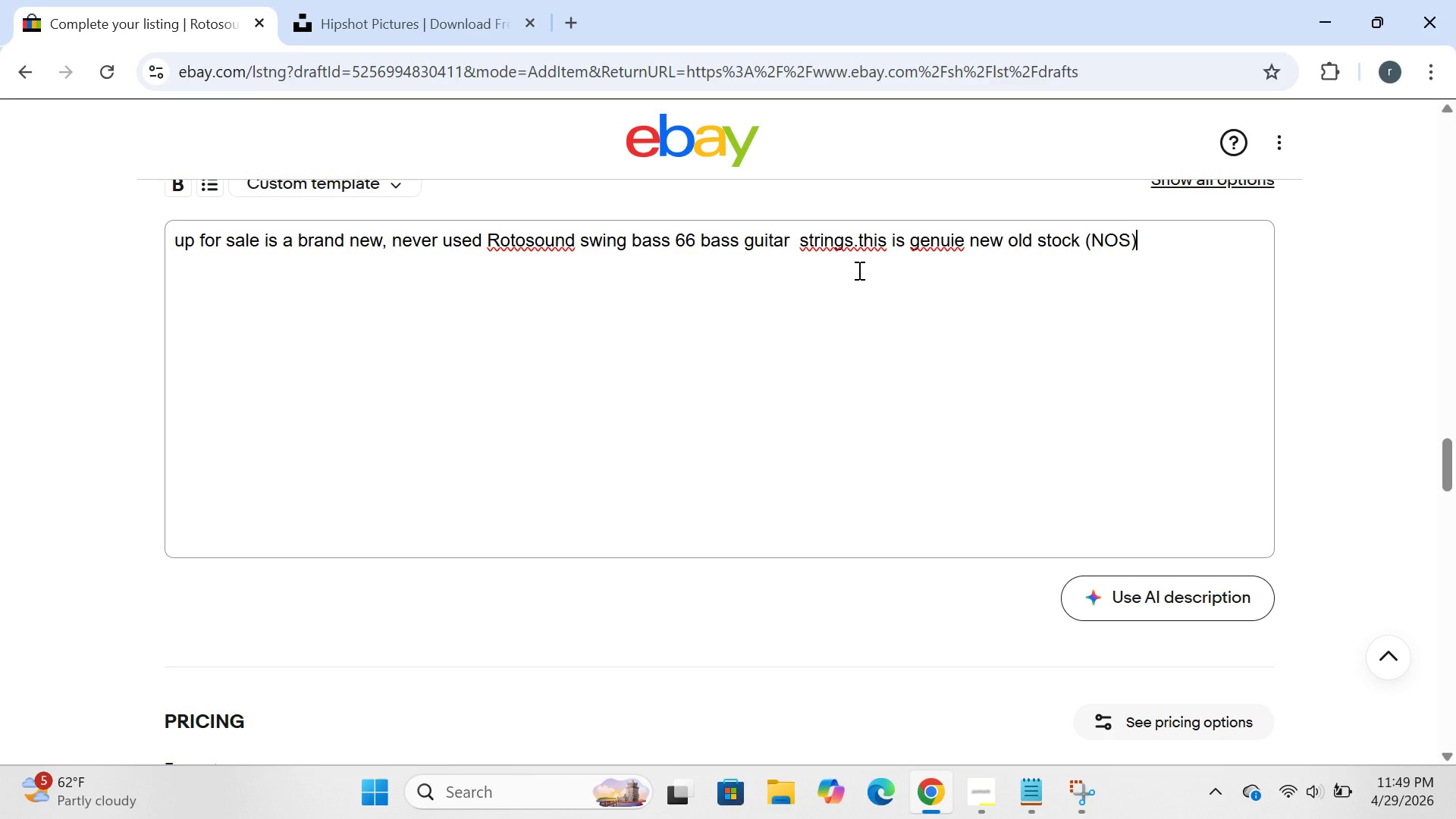 
left_click([937, 246])
 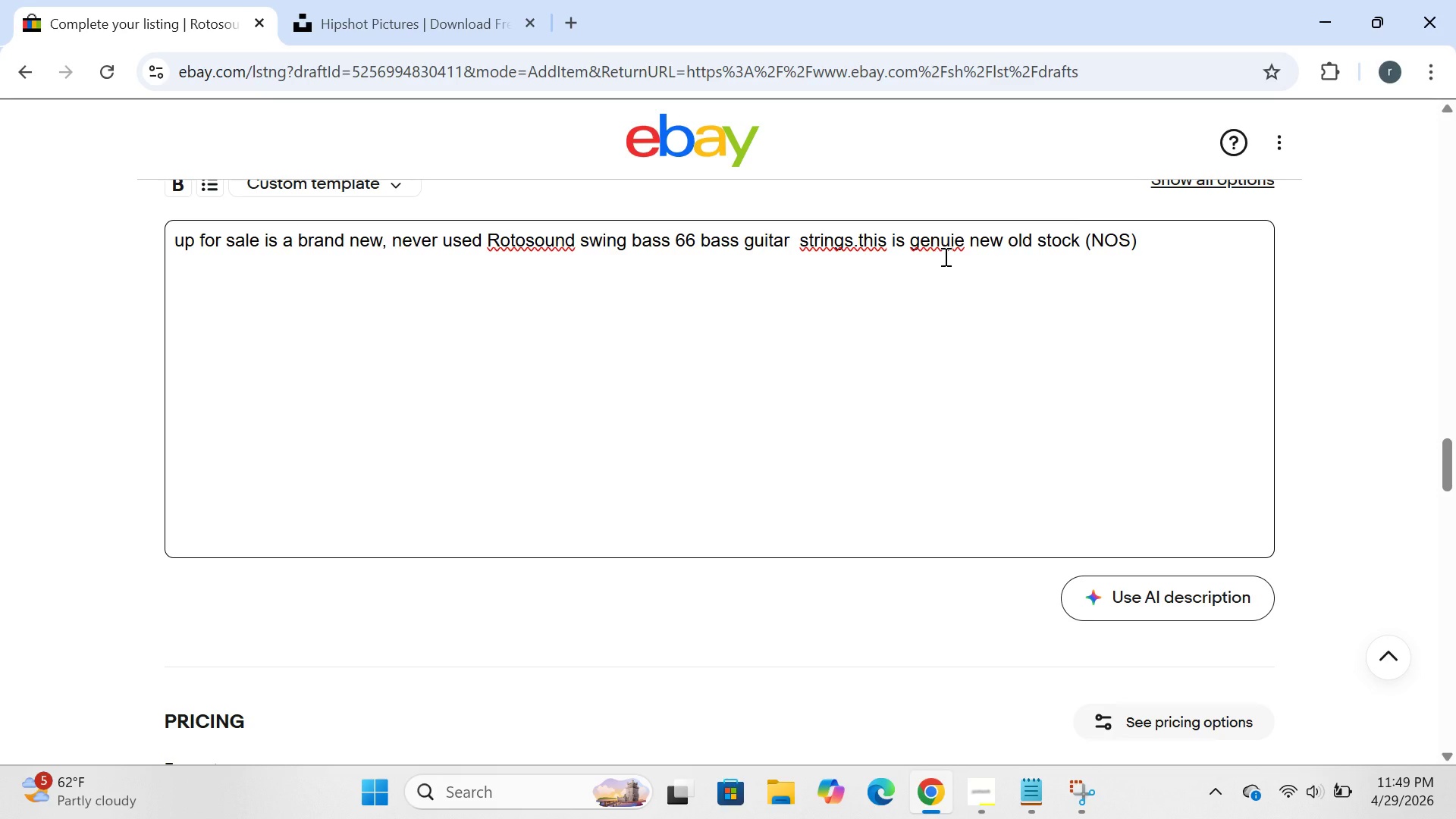 
key(U)
 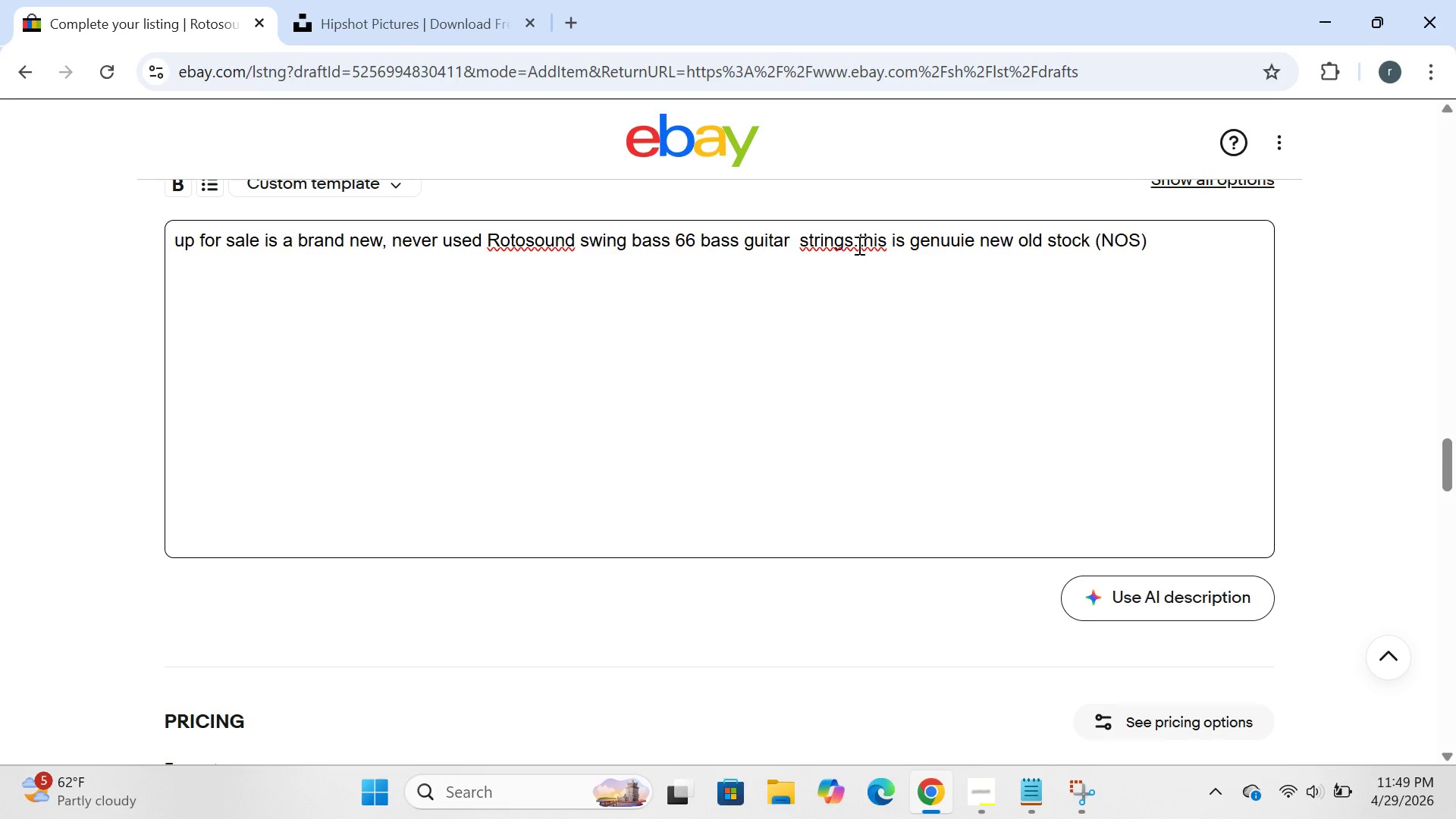 
left_click([858, 244])
 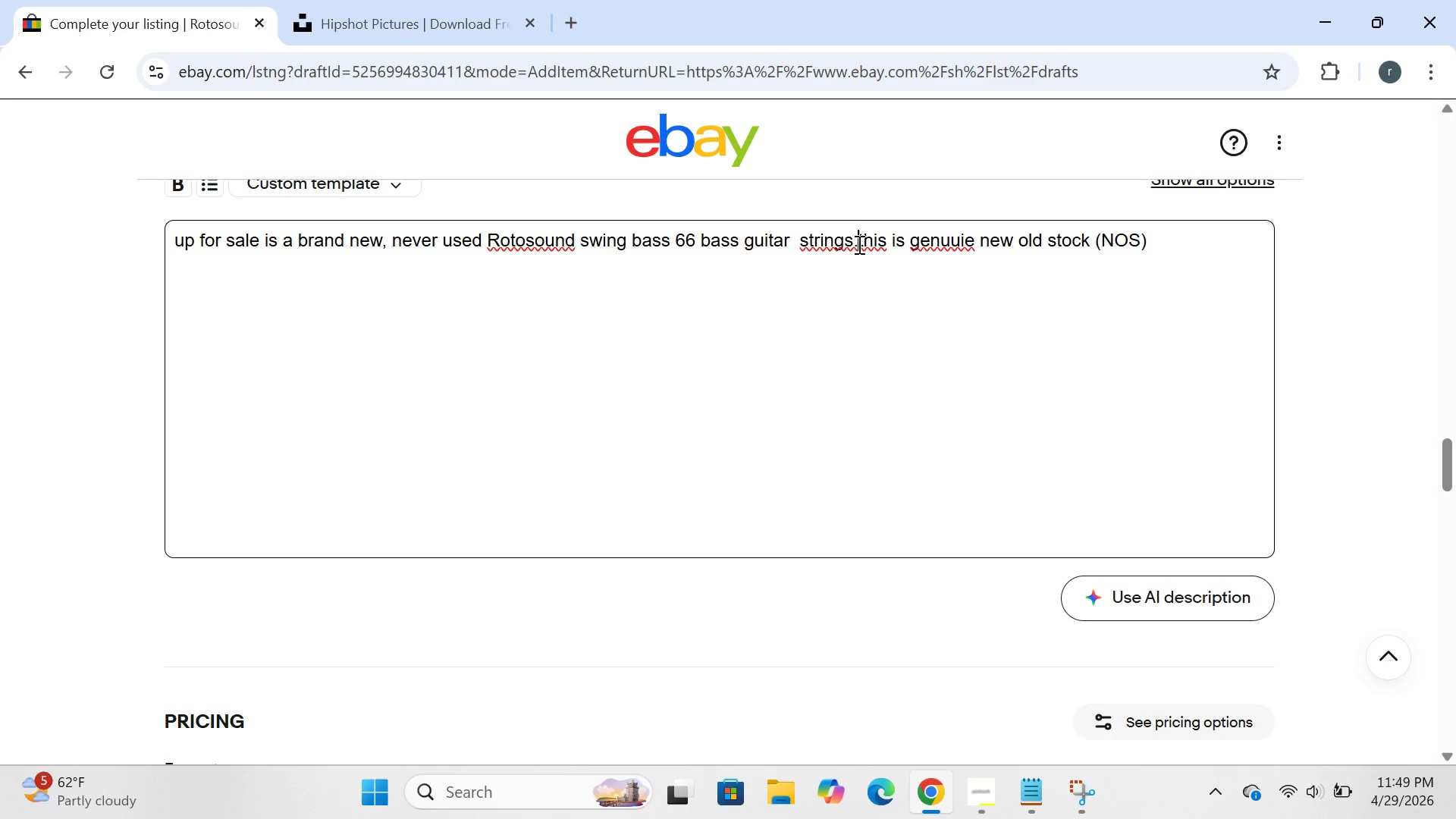 
key(Space)
 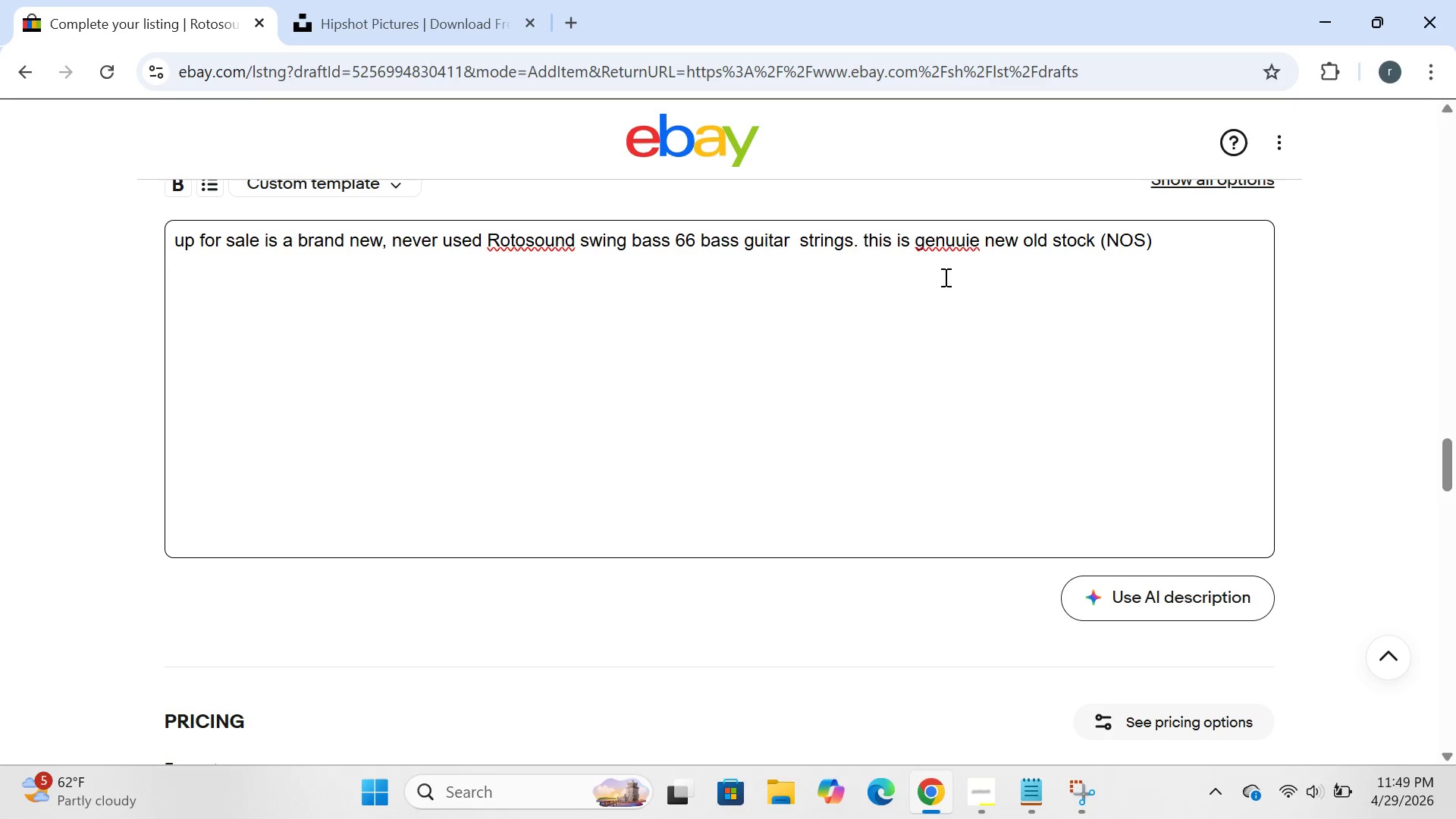 
left_click([958, 235])
 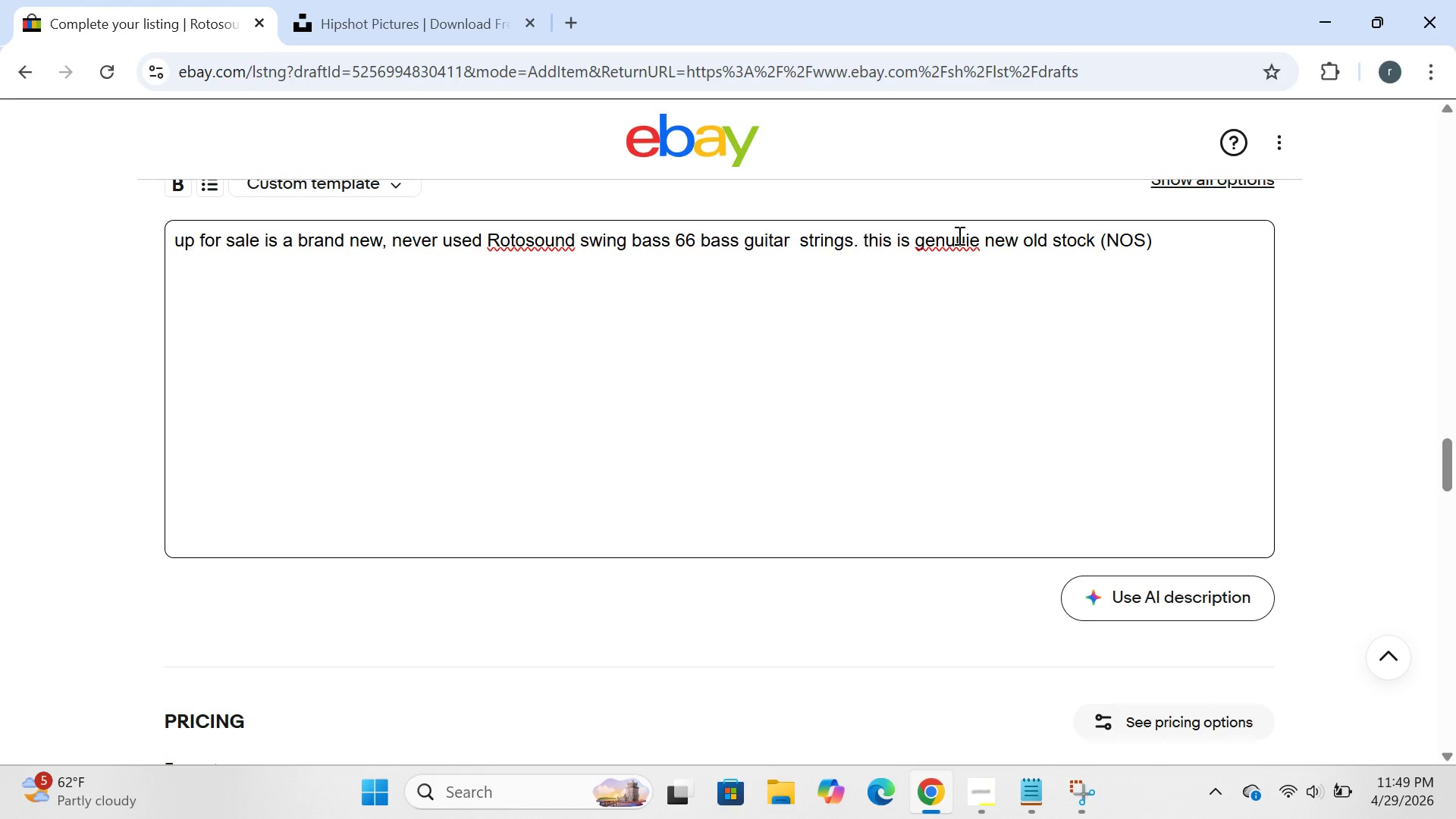 
key(Backspace)
 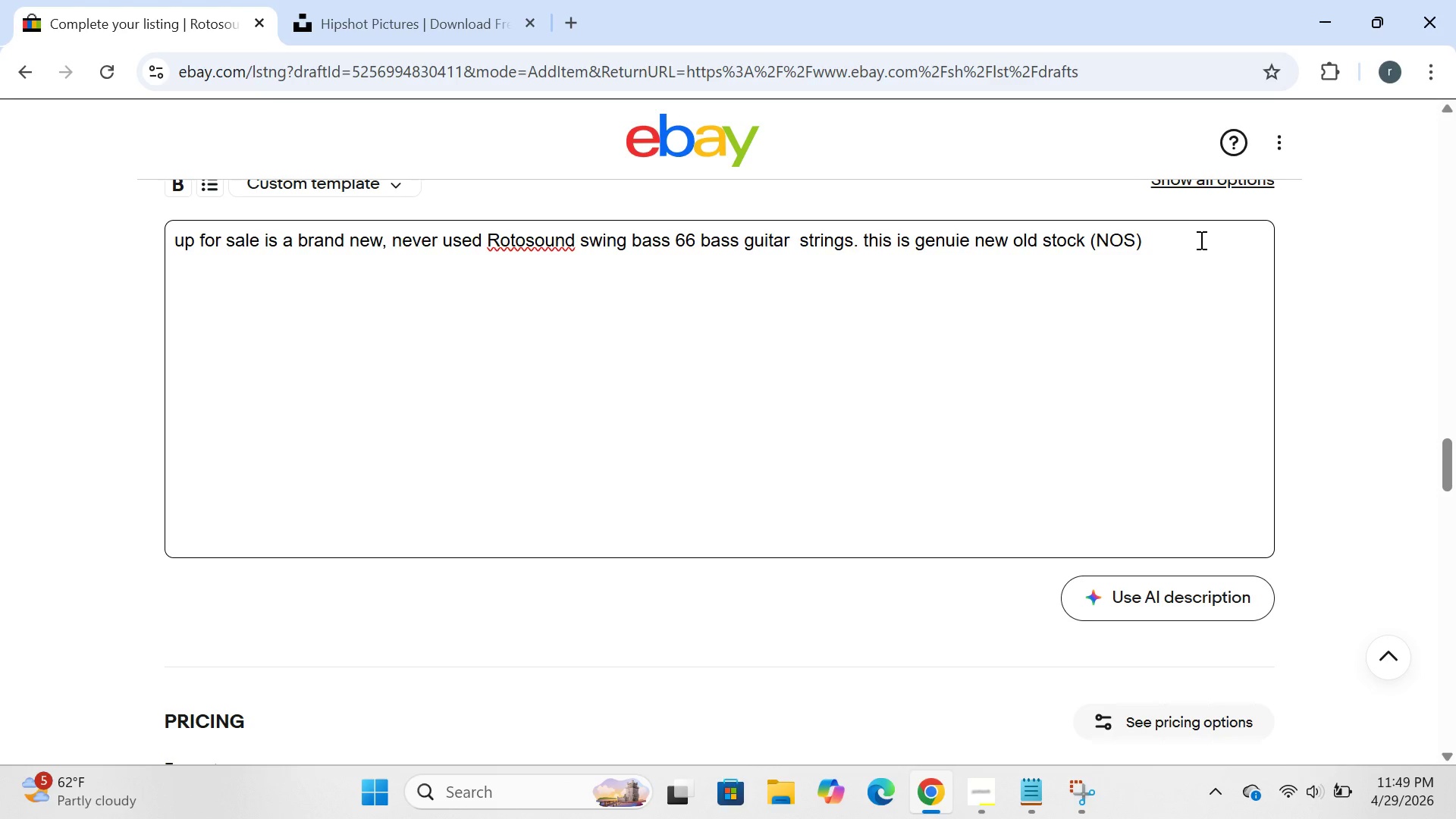 
left_click([1196, 241])
 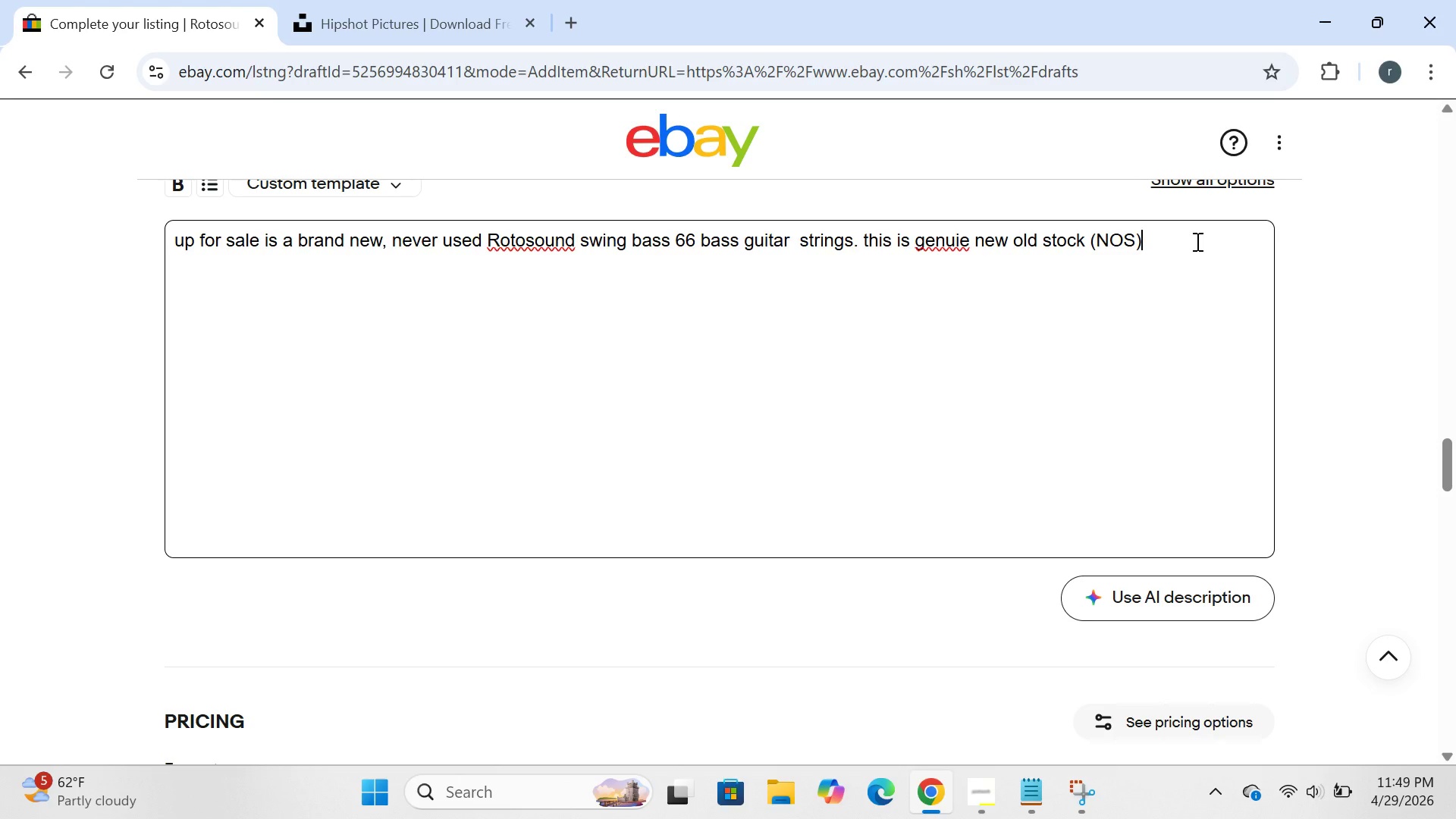 
type(0)
key(Backspace)
type(-strings have never been installed or used .orginal packing may )
 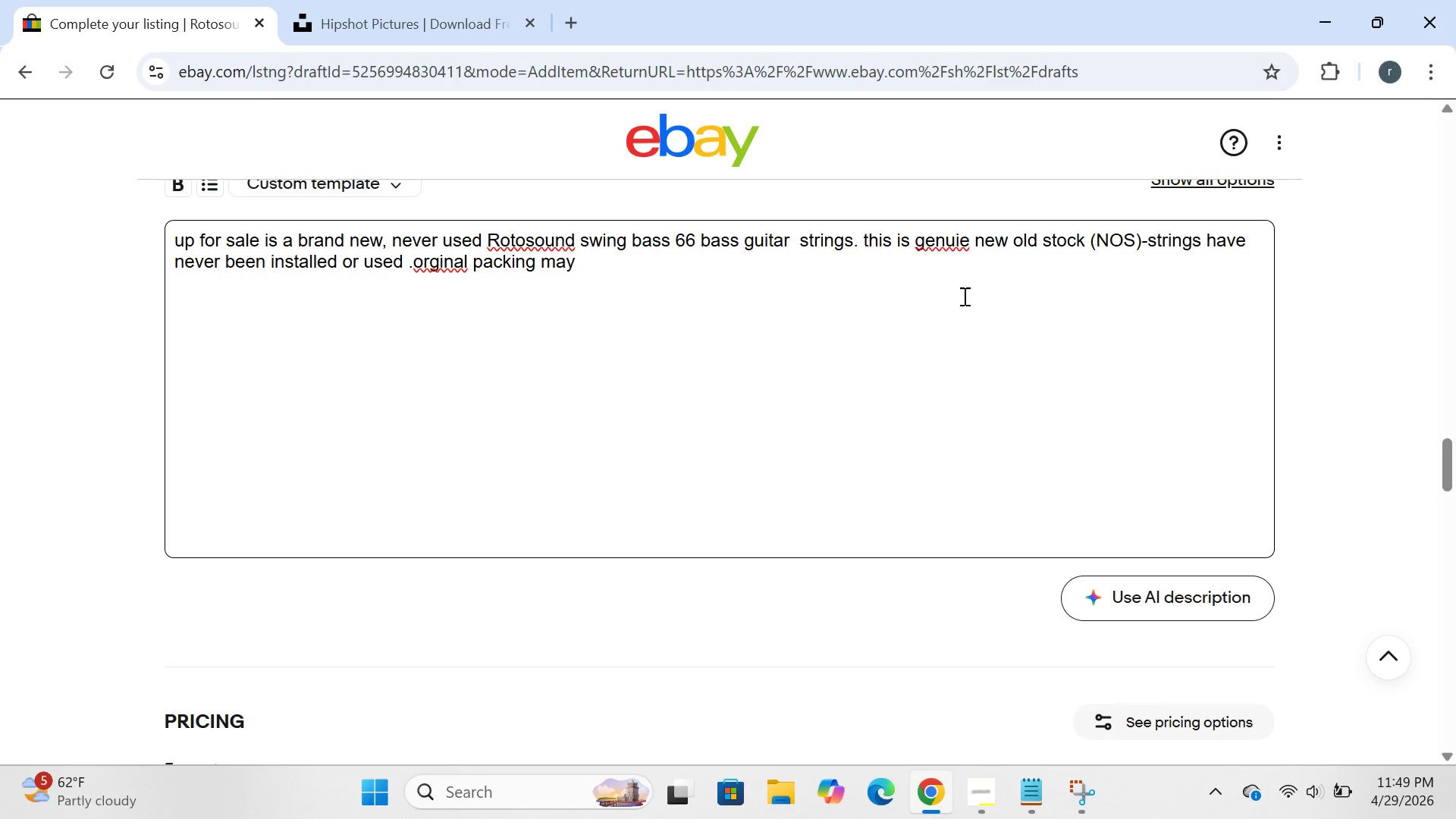 
key(Control+ControlRight)
 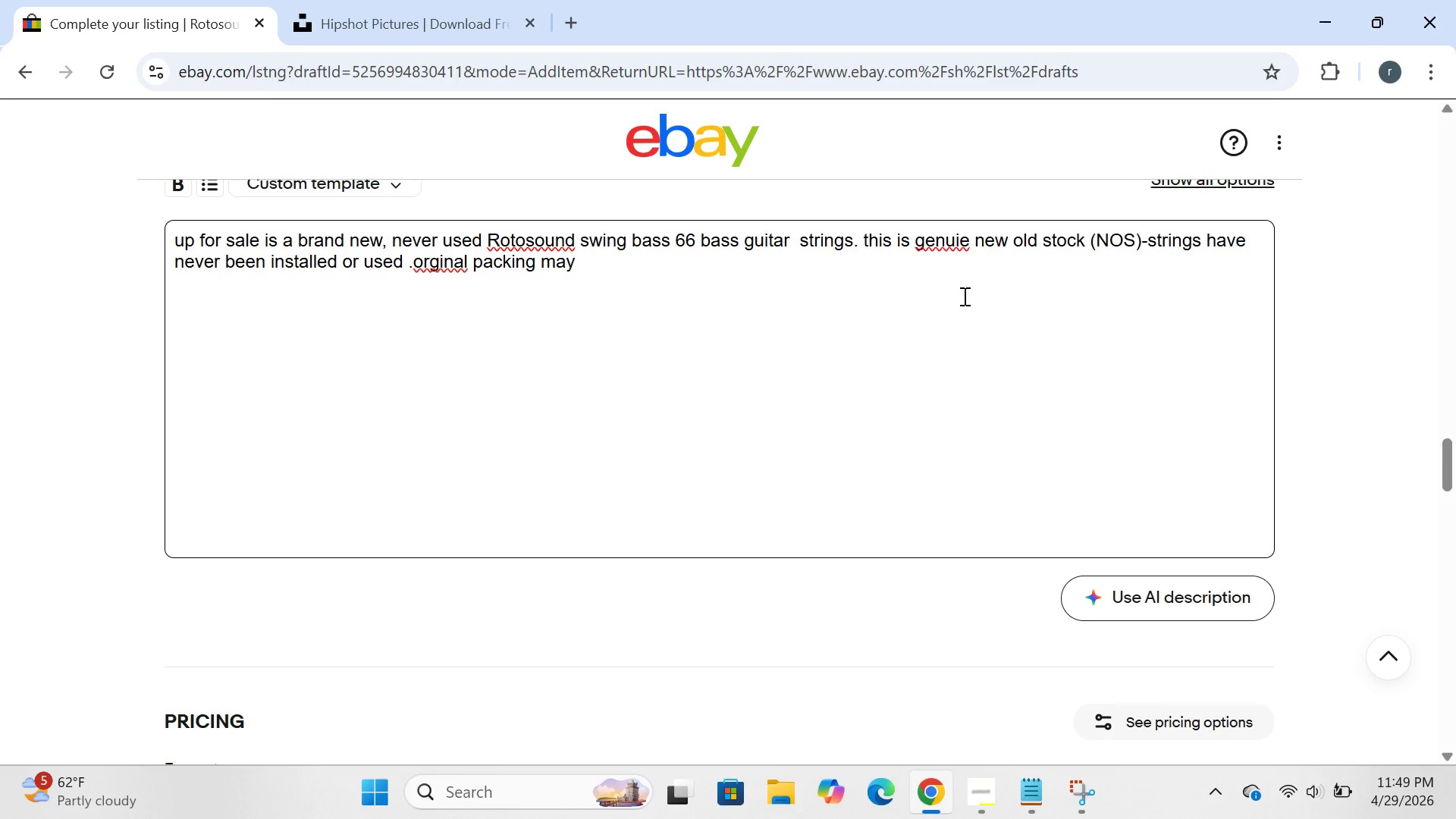 
key(Control+ControlRight)
 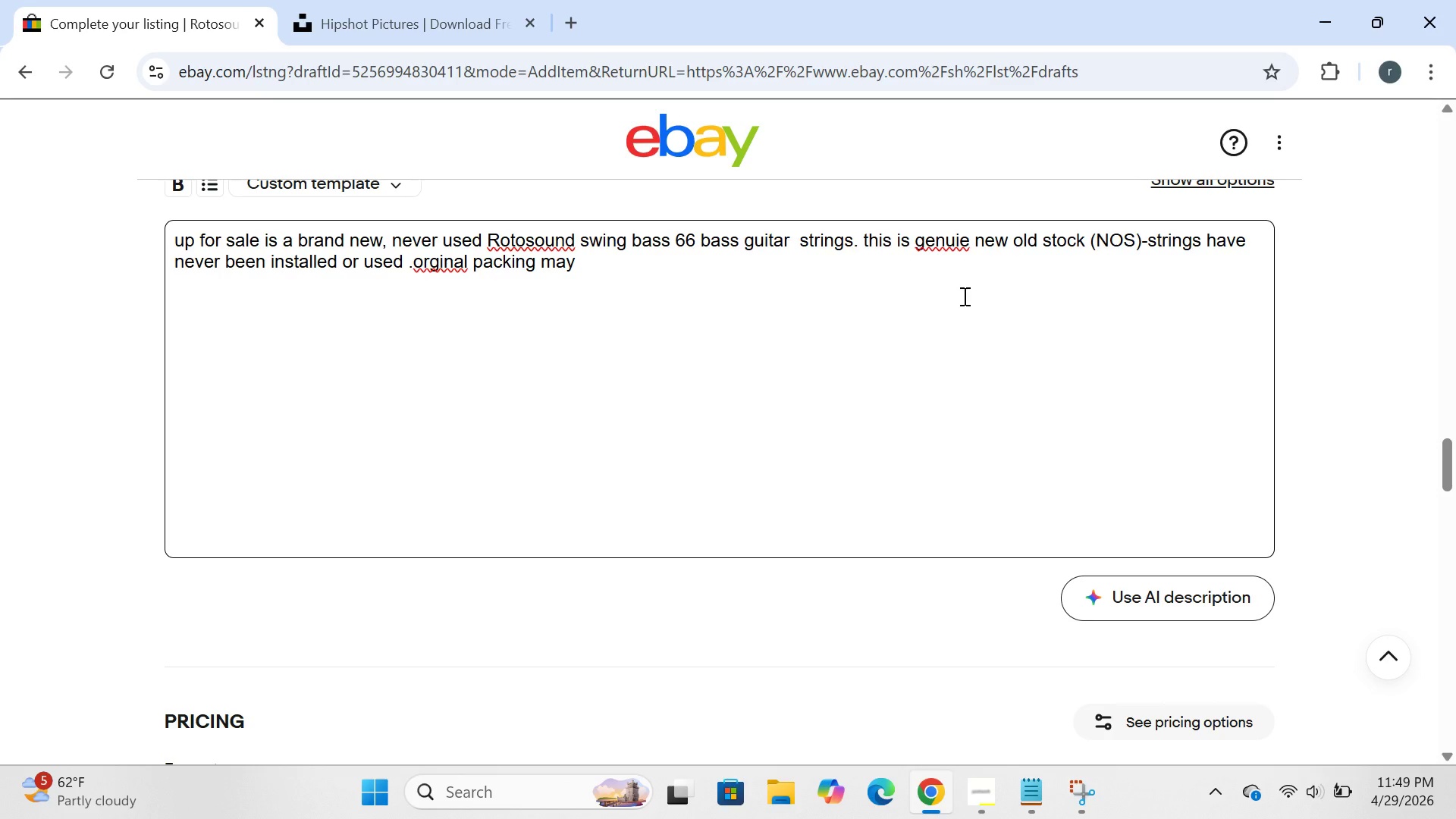 
key(Control+ControlRight)
 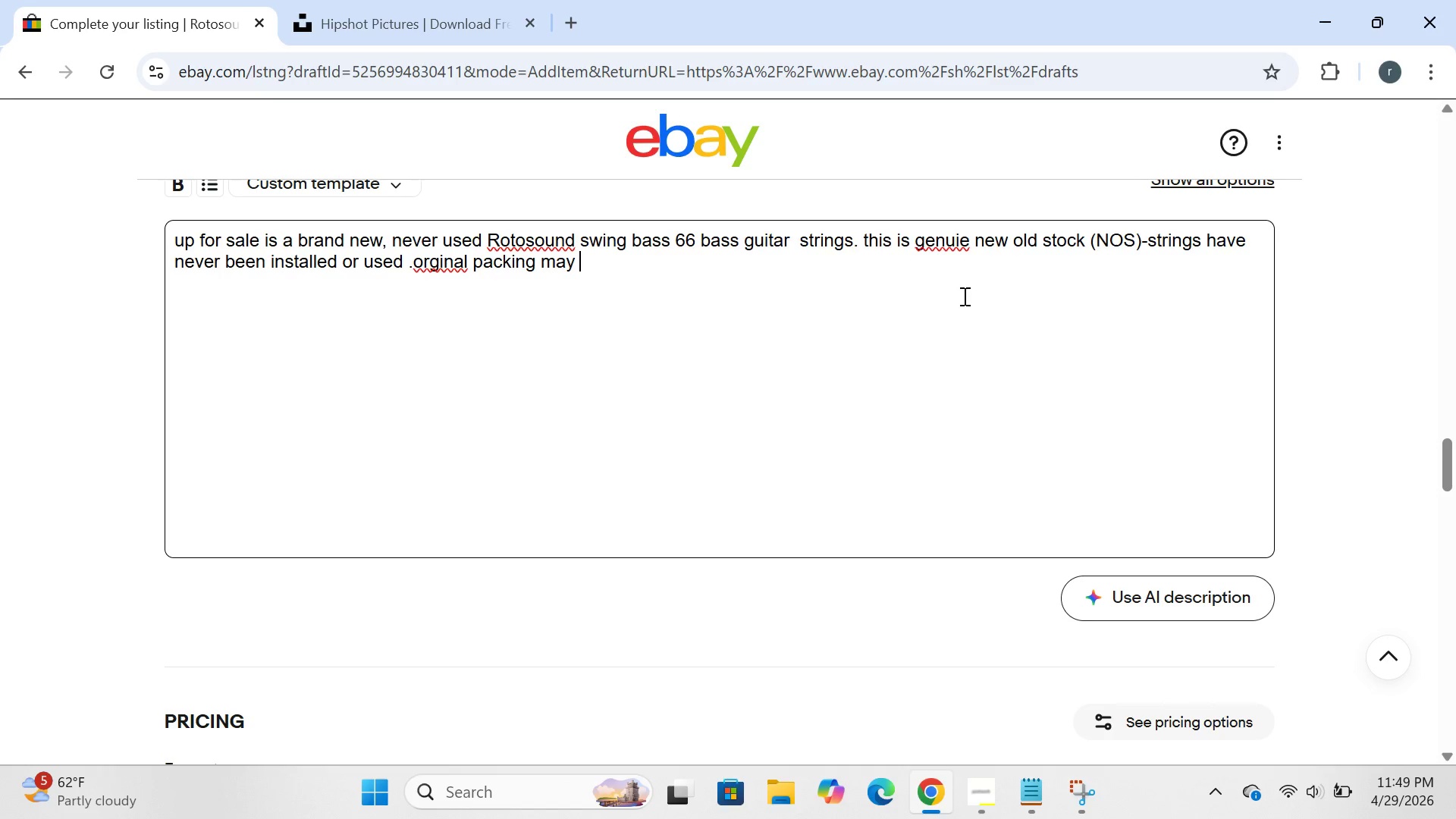 
key(ArrowLeft)
 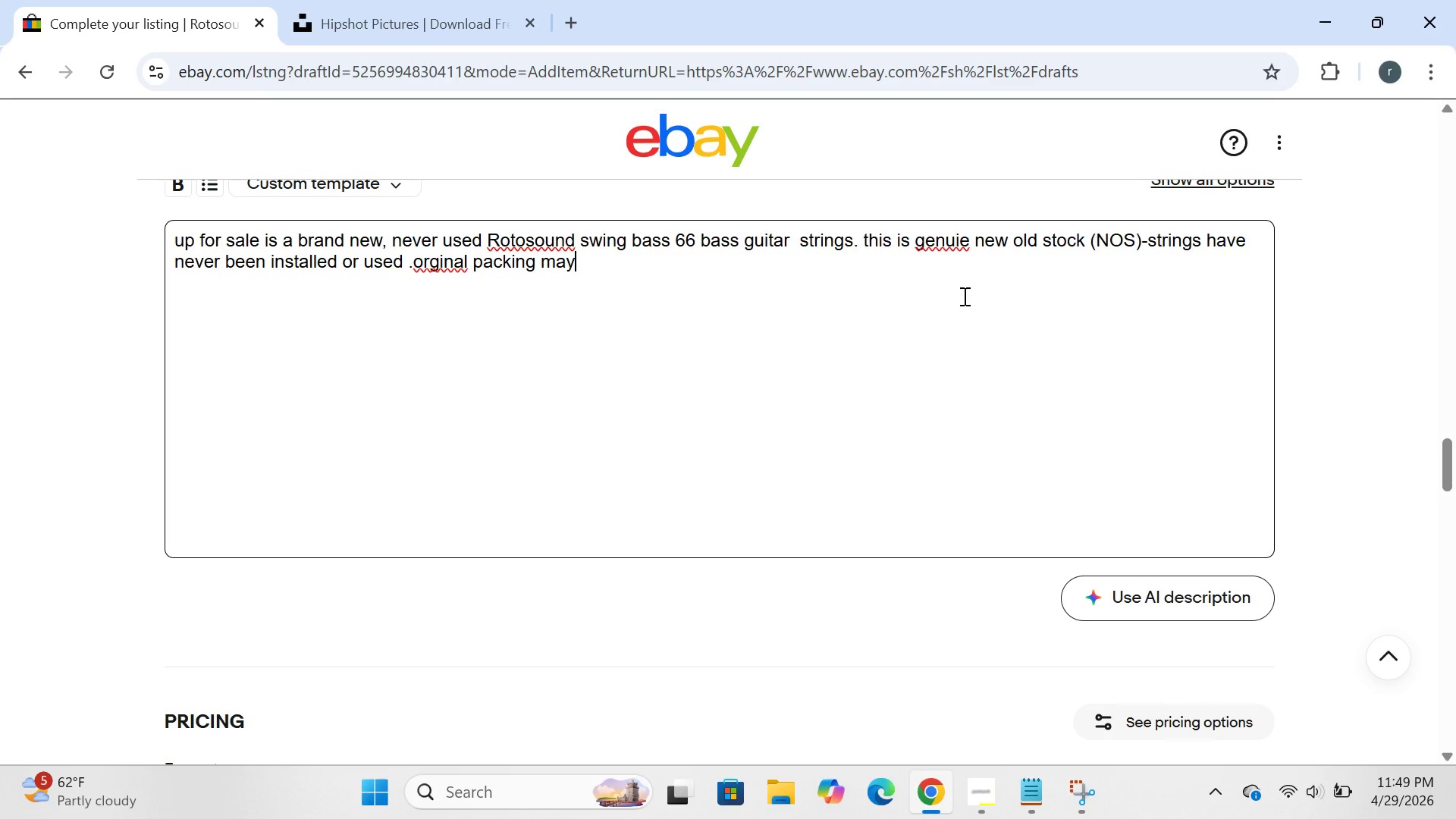 
key(ArrowLeft)
 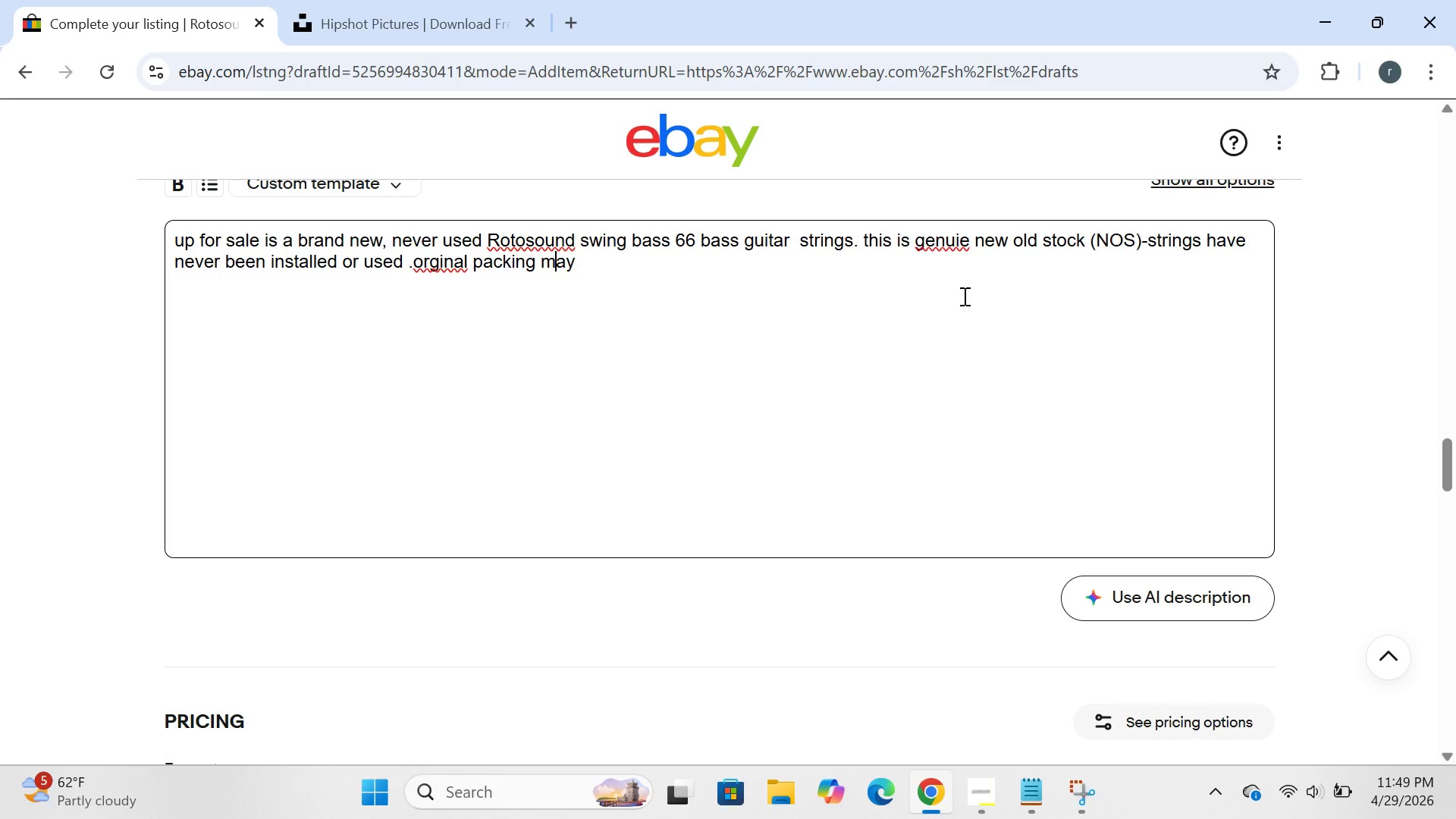 
key(ArrowLeft)
 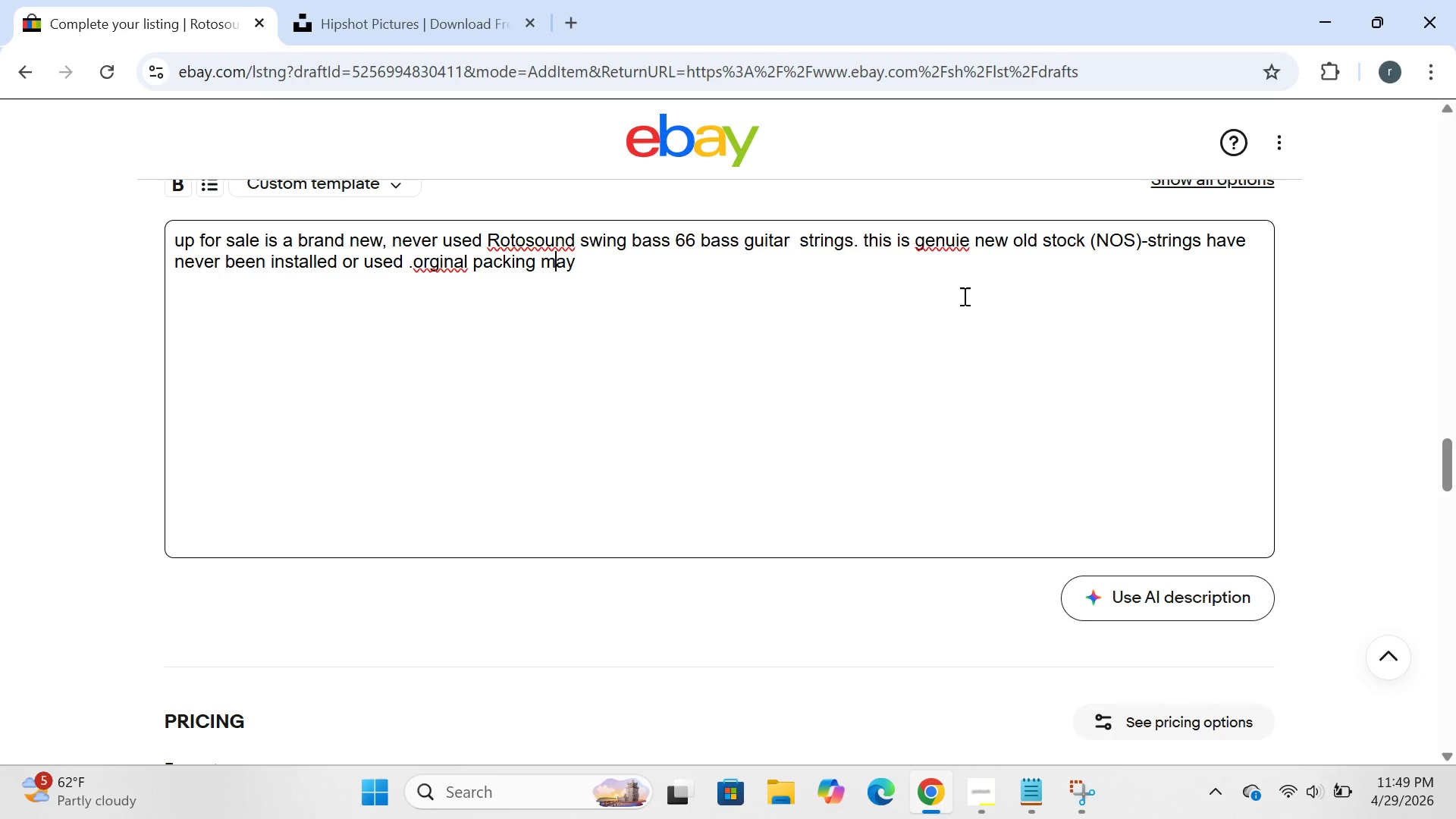 
key(ArrowLeft)
 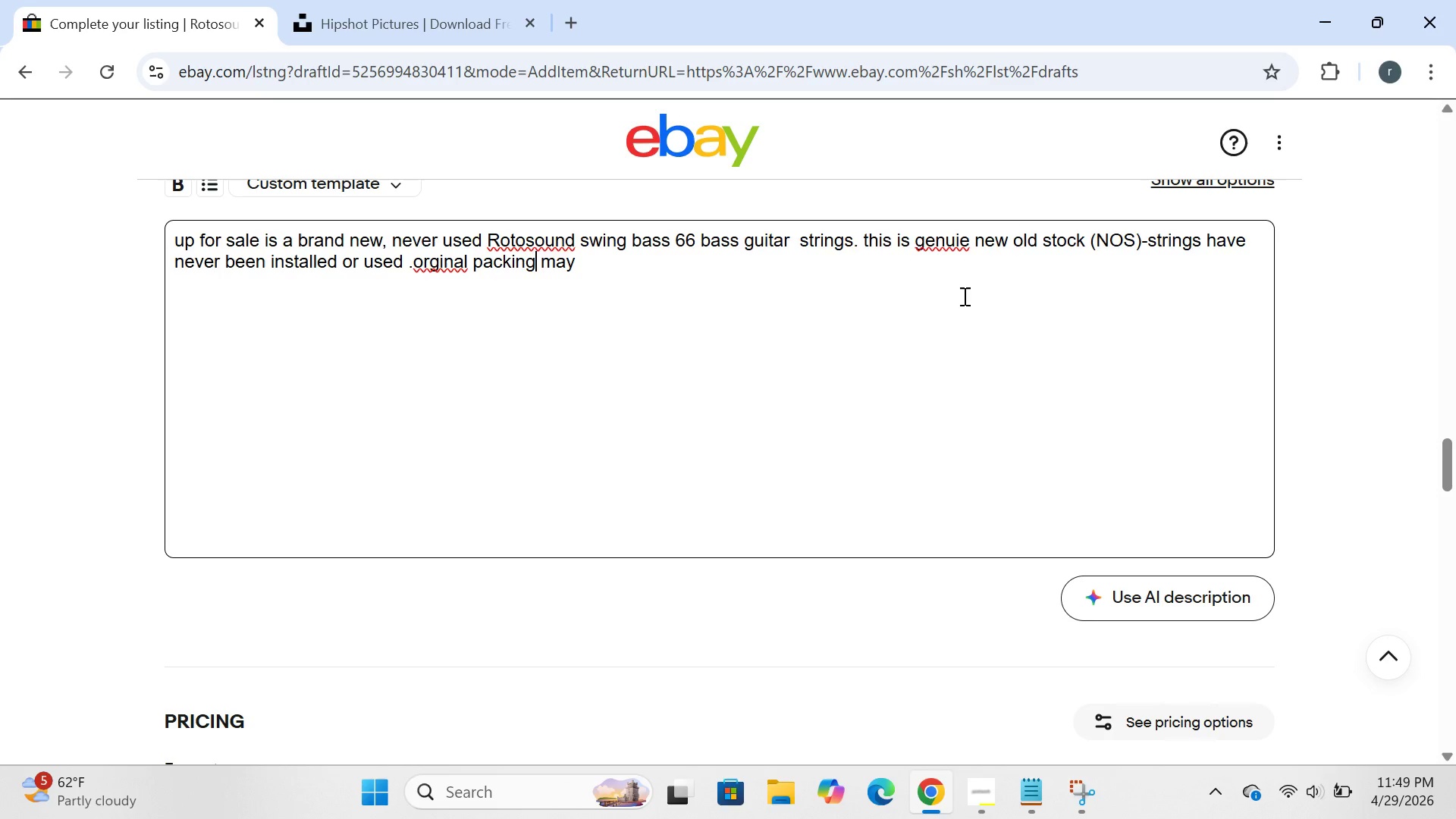 
key(ArrowLeft)
 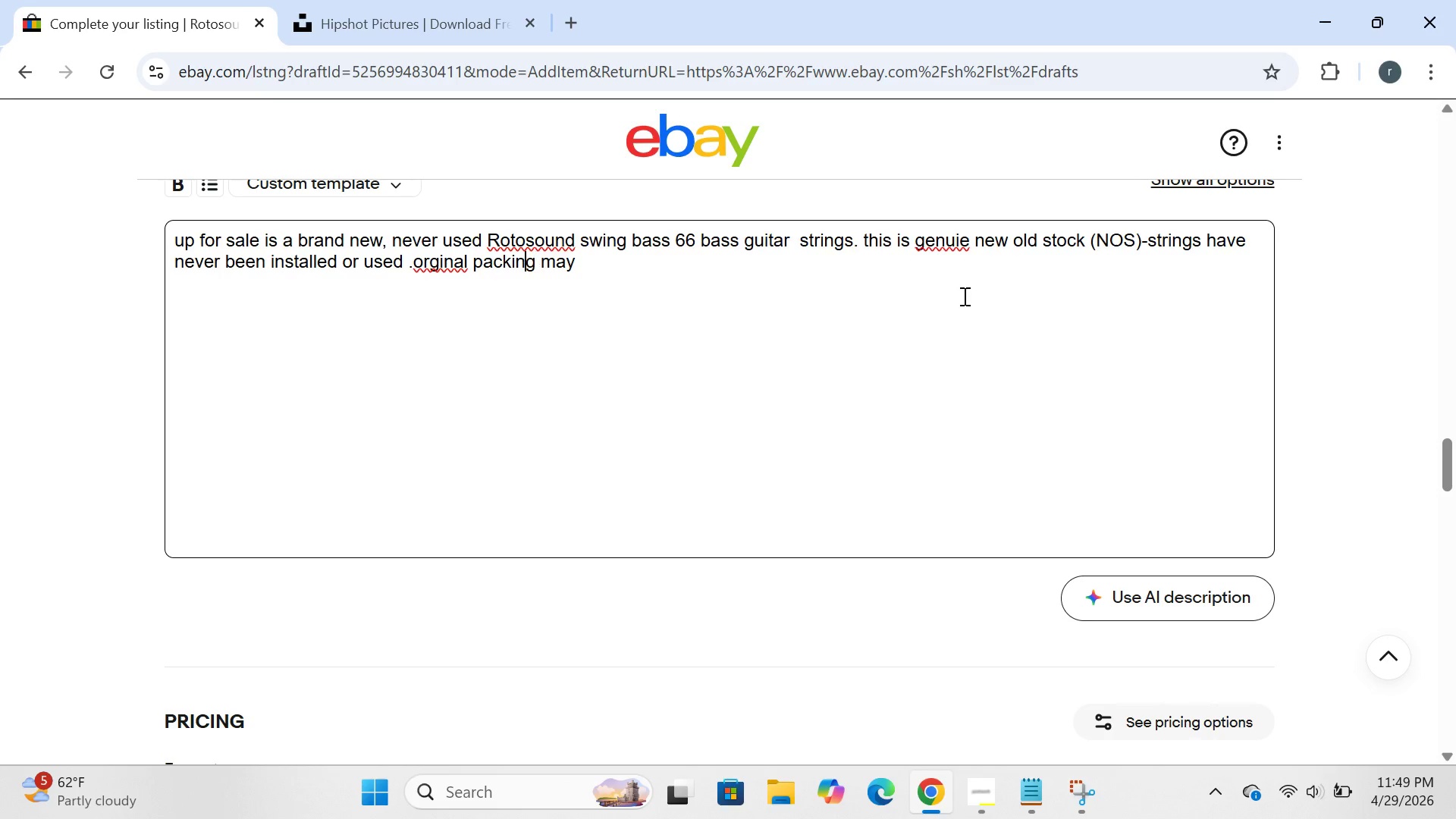 
key(ArrowLeft)
 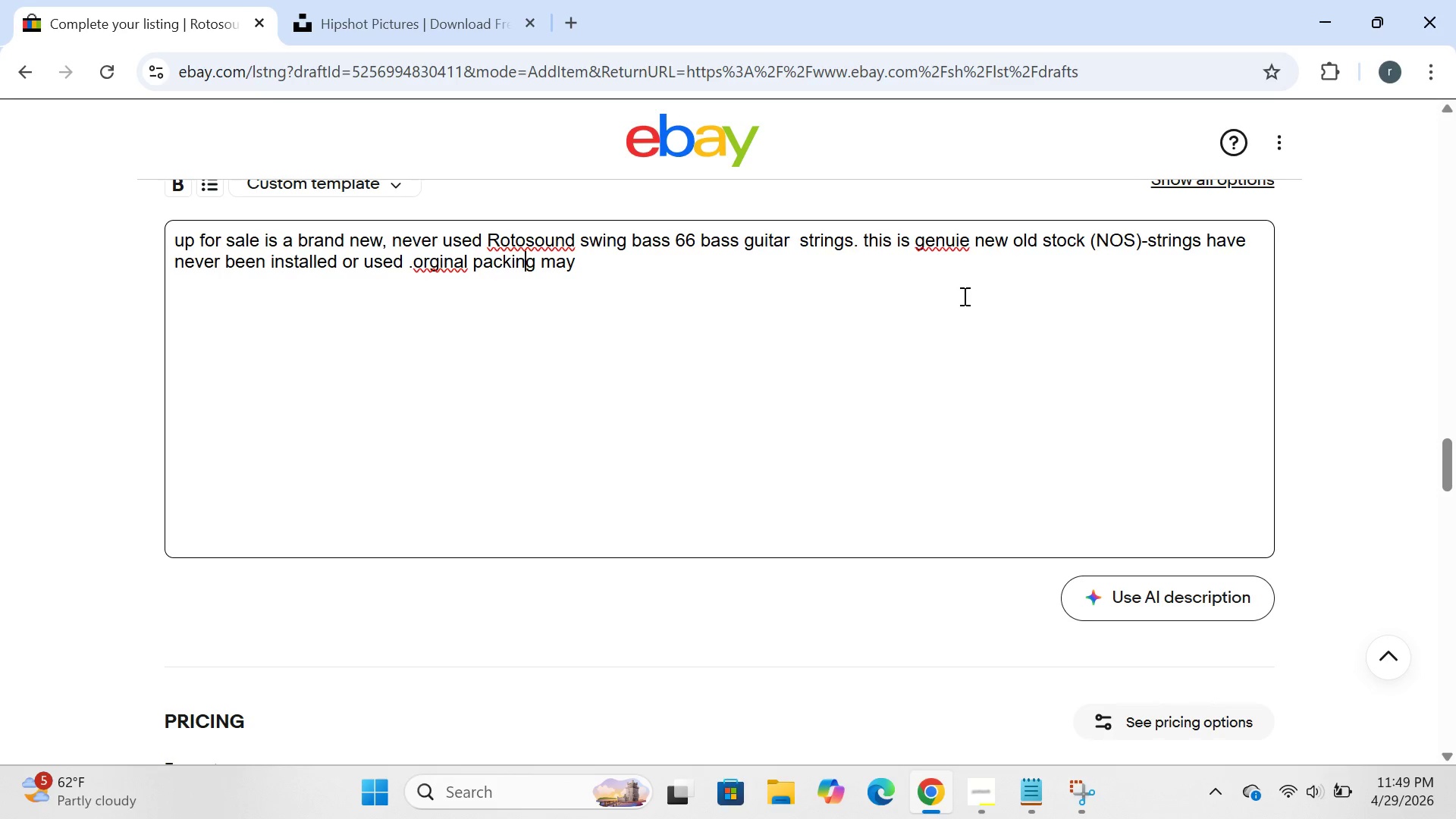 
key(ArrowLeft)
 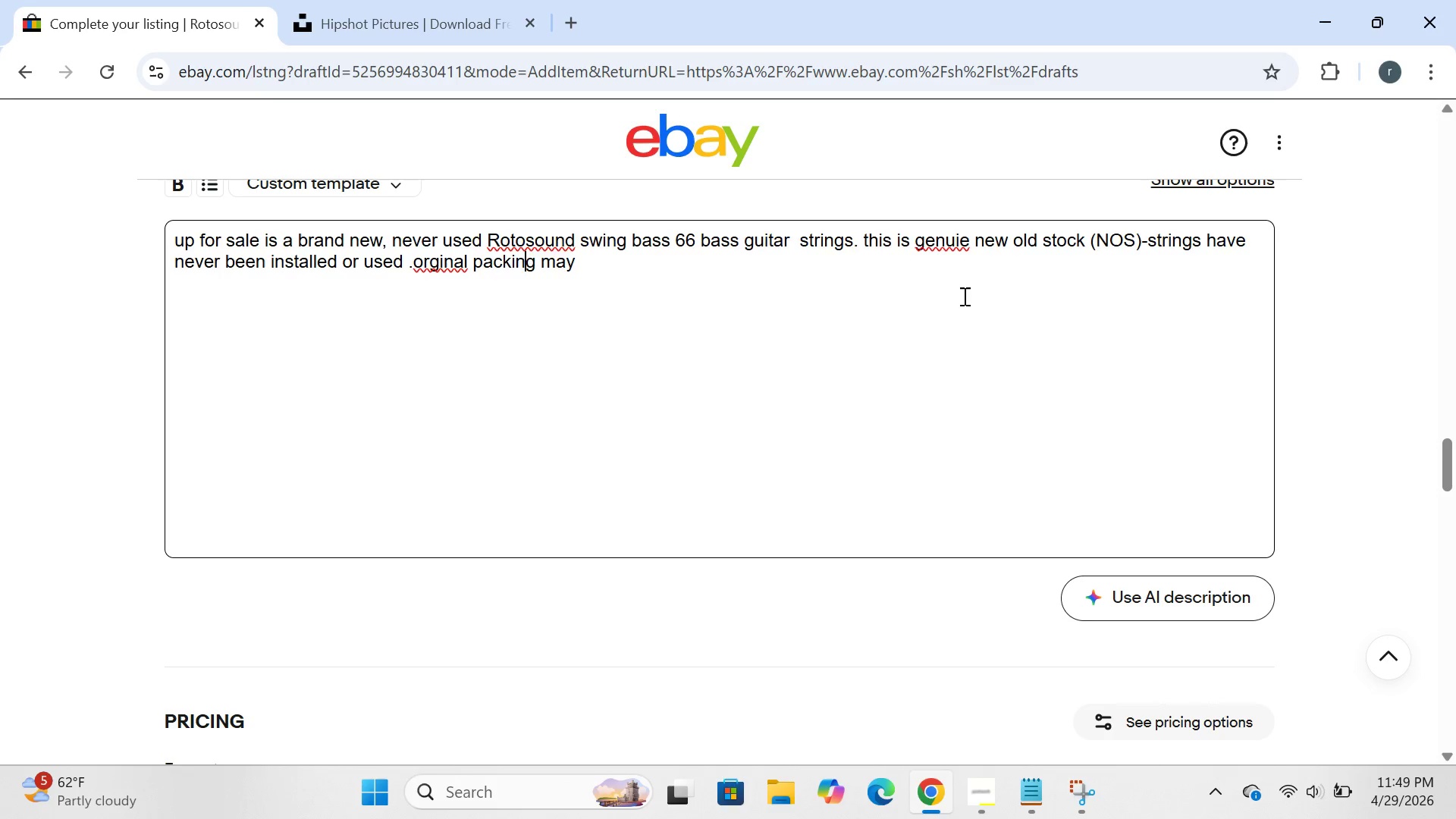 
key(ArrowLeft)
 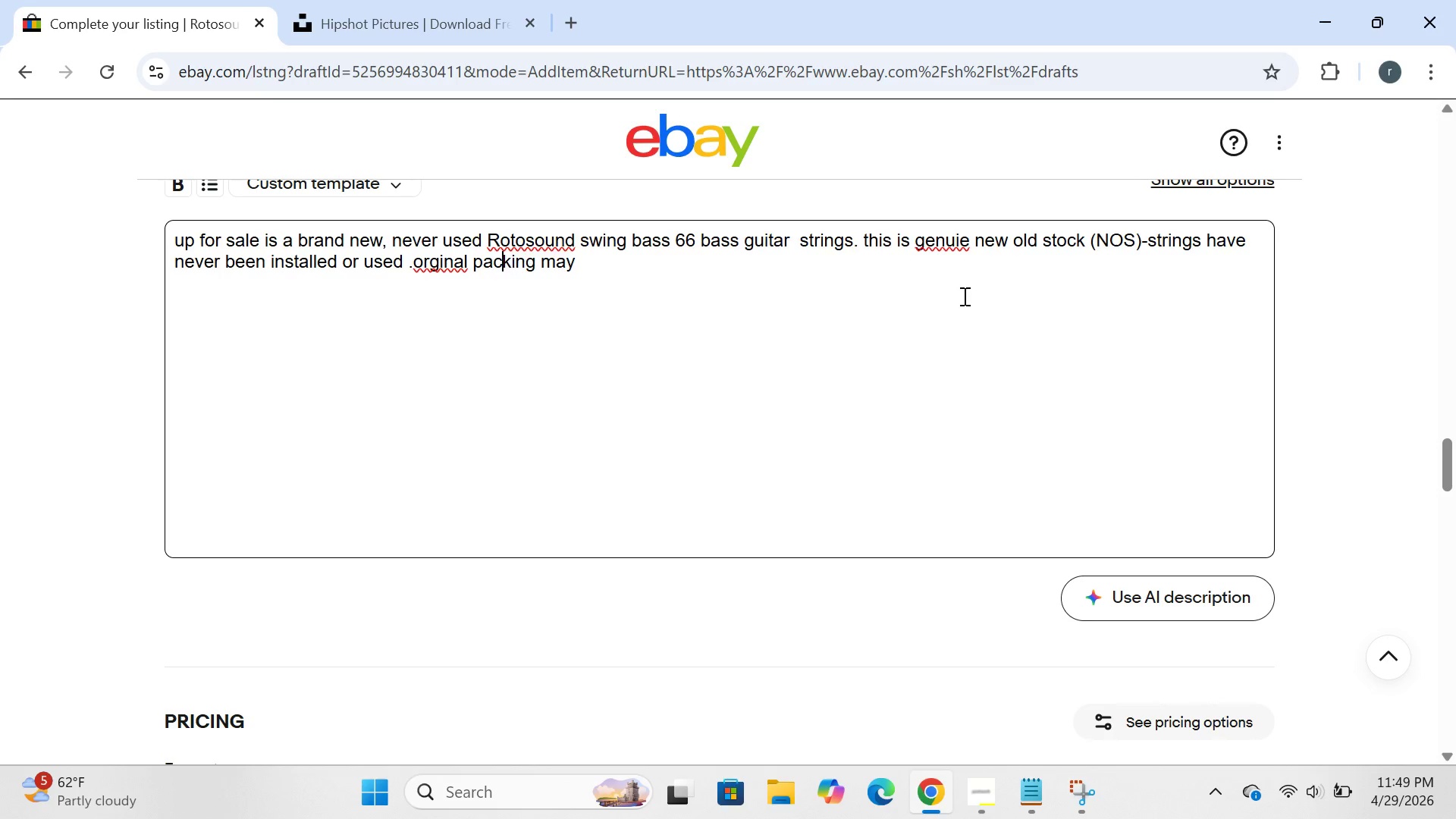 
key(ArrowLeft)
 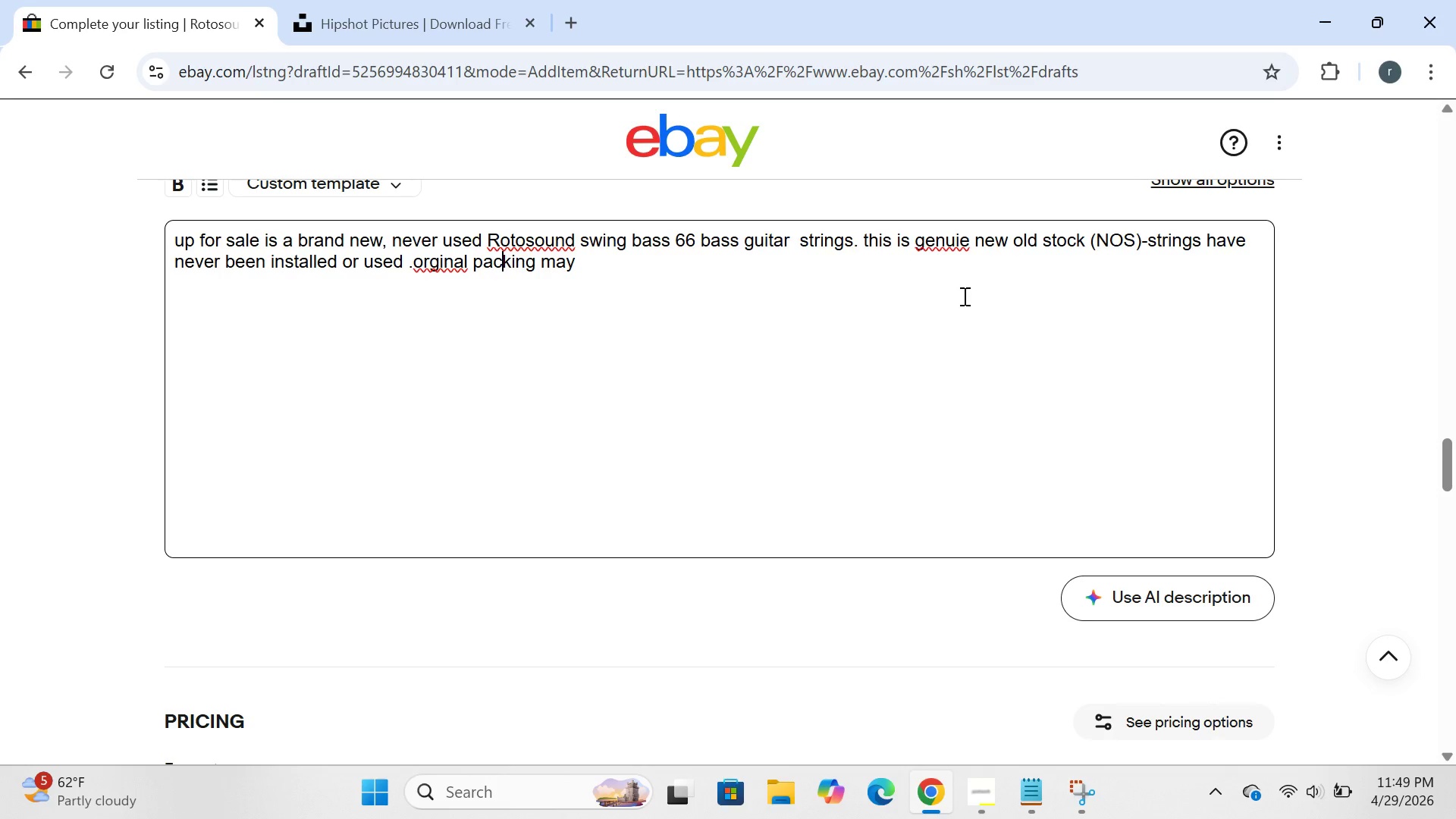 
key(ArrowLeft)
 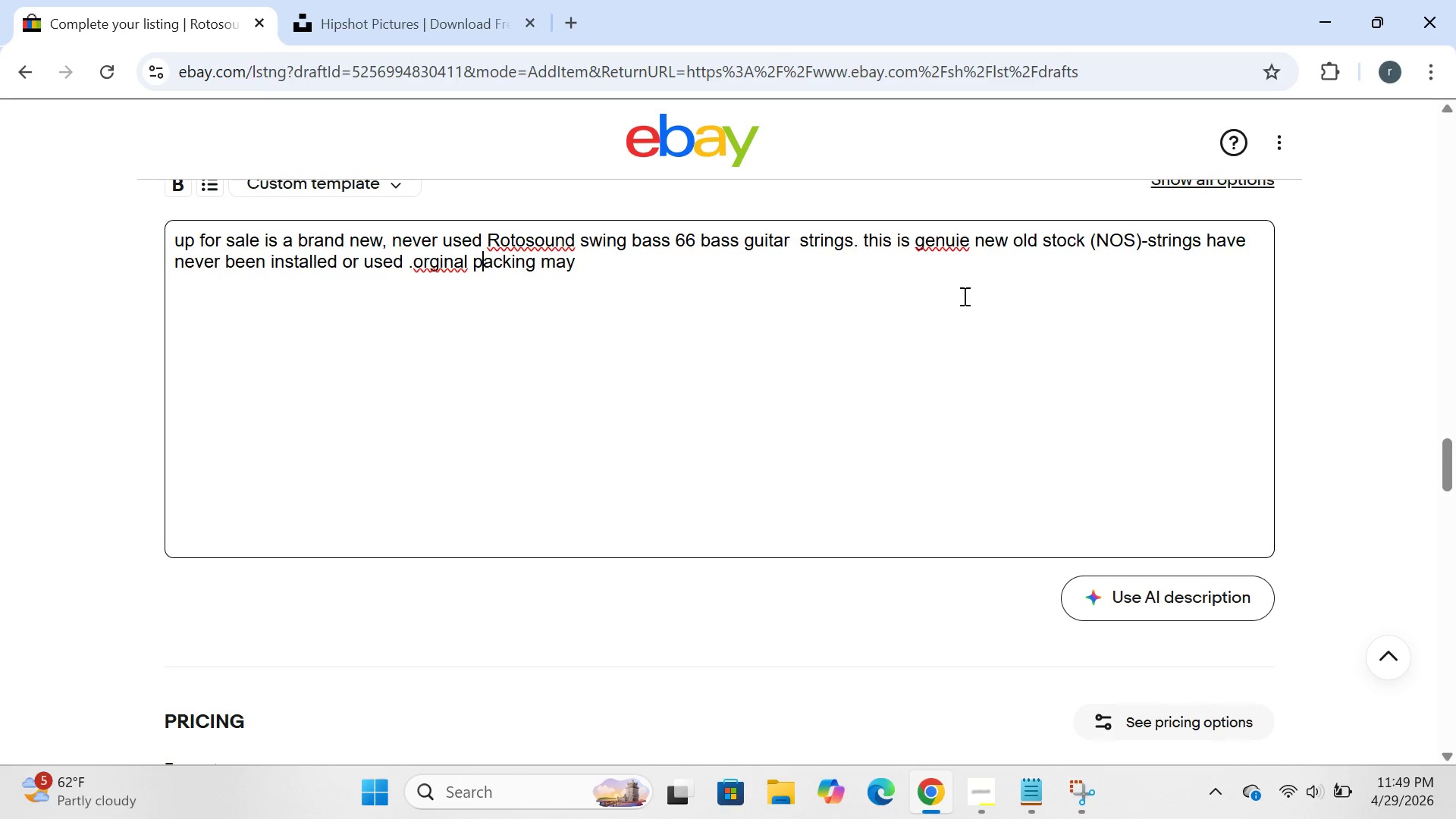 
key(ArrowLeft)
 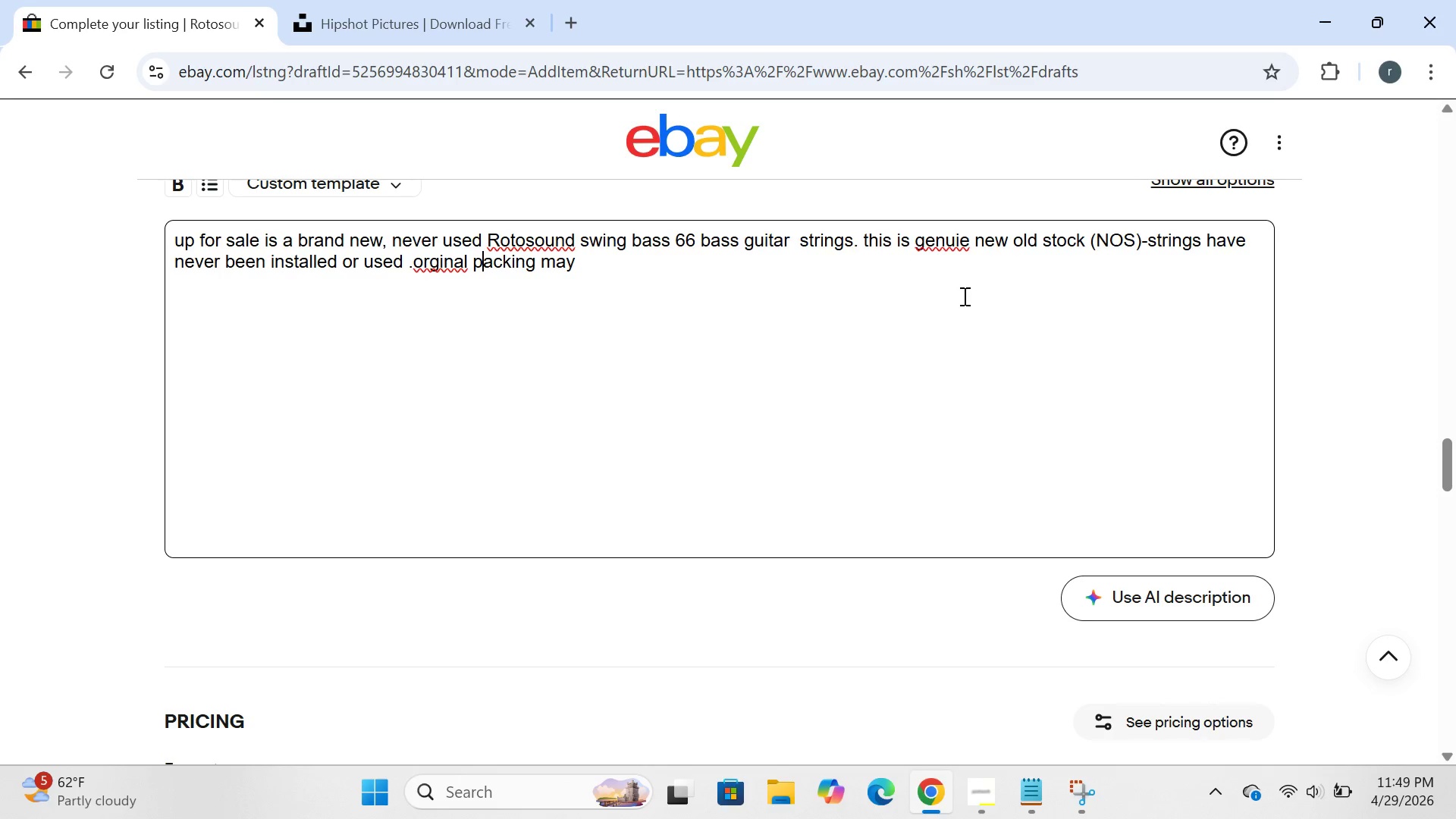 
key(ArrowLeft)
 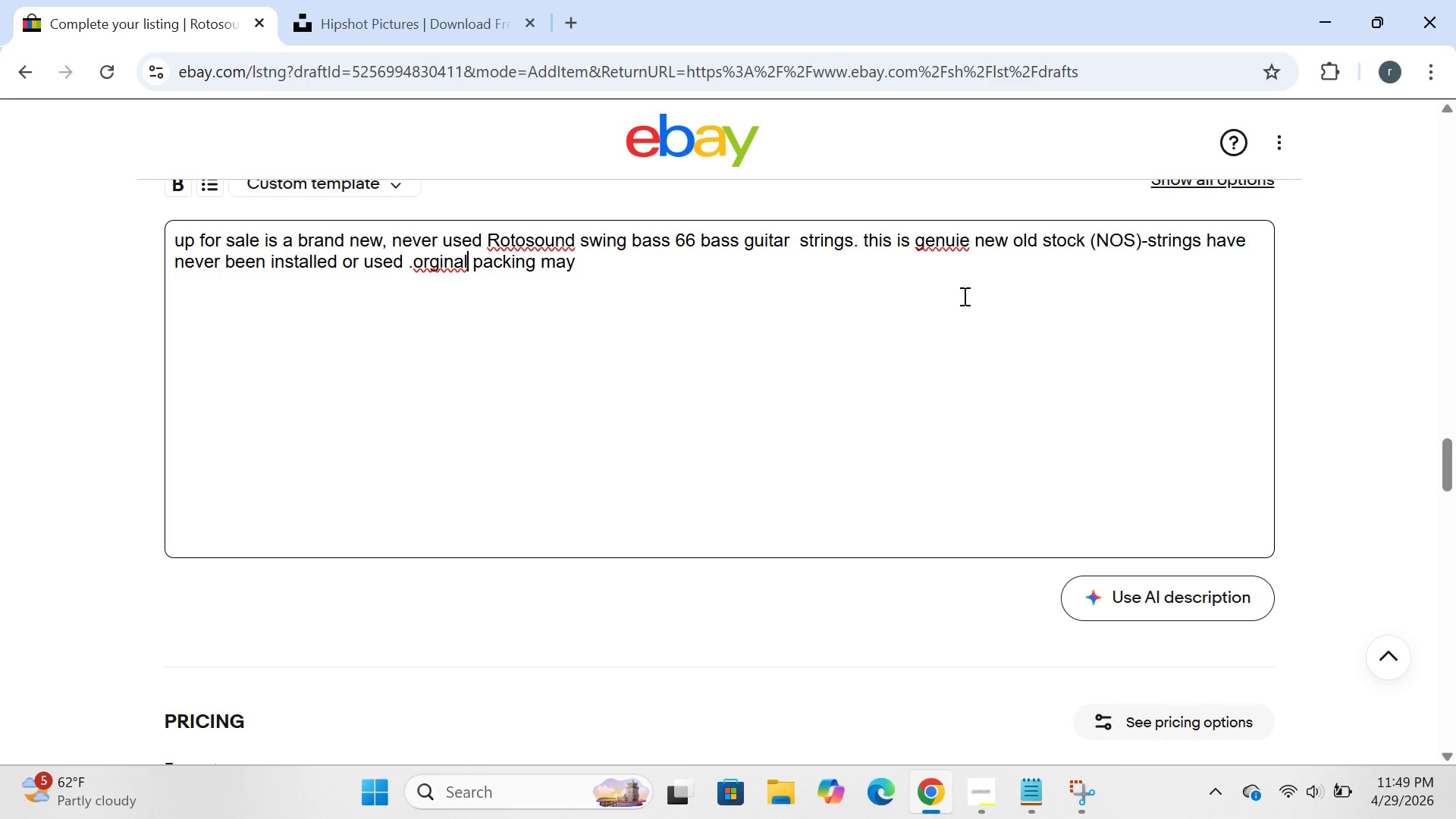 
key(ArrowLeft)
 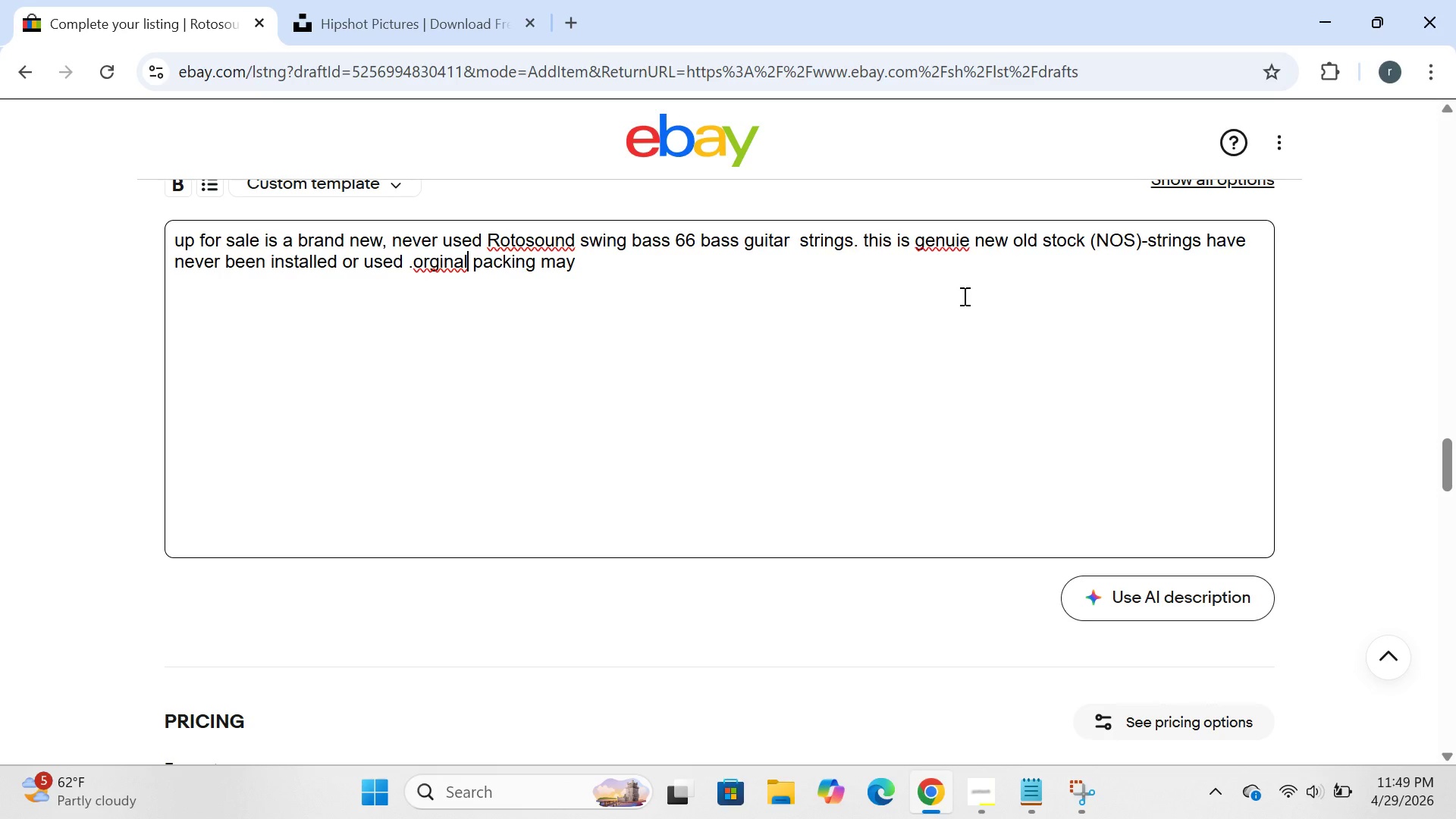 
key(ArrowLeft)
 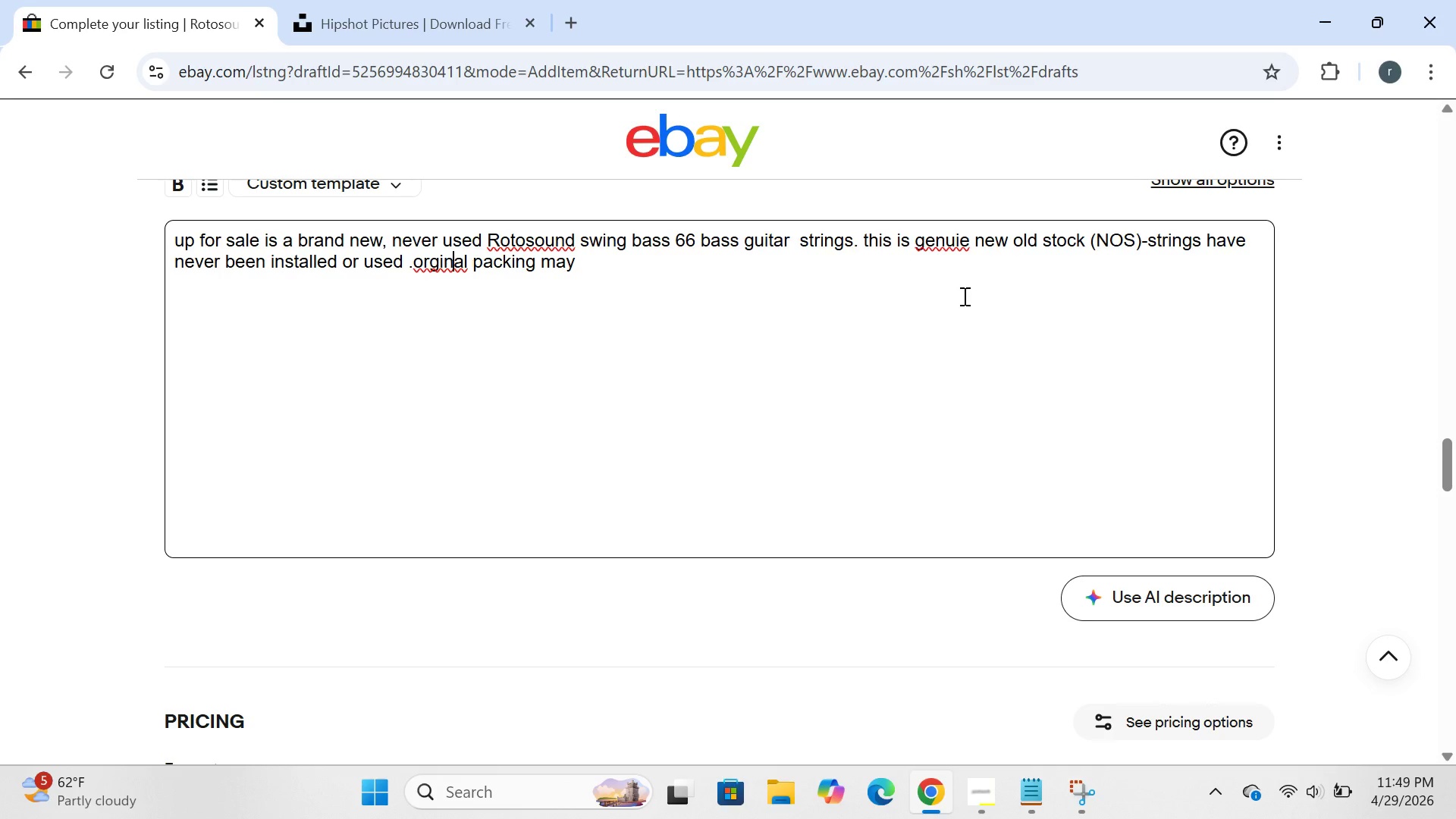 
key(ArrowLeft)
 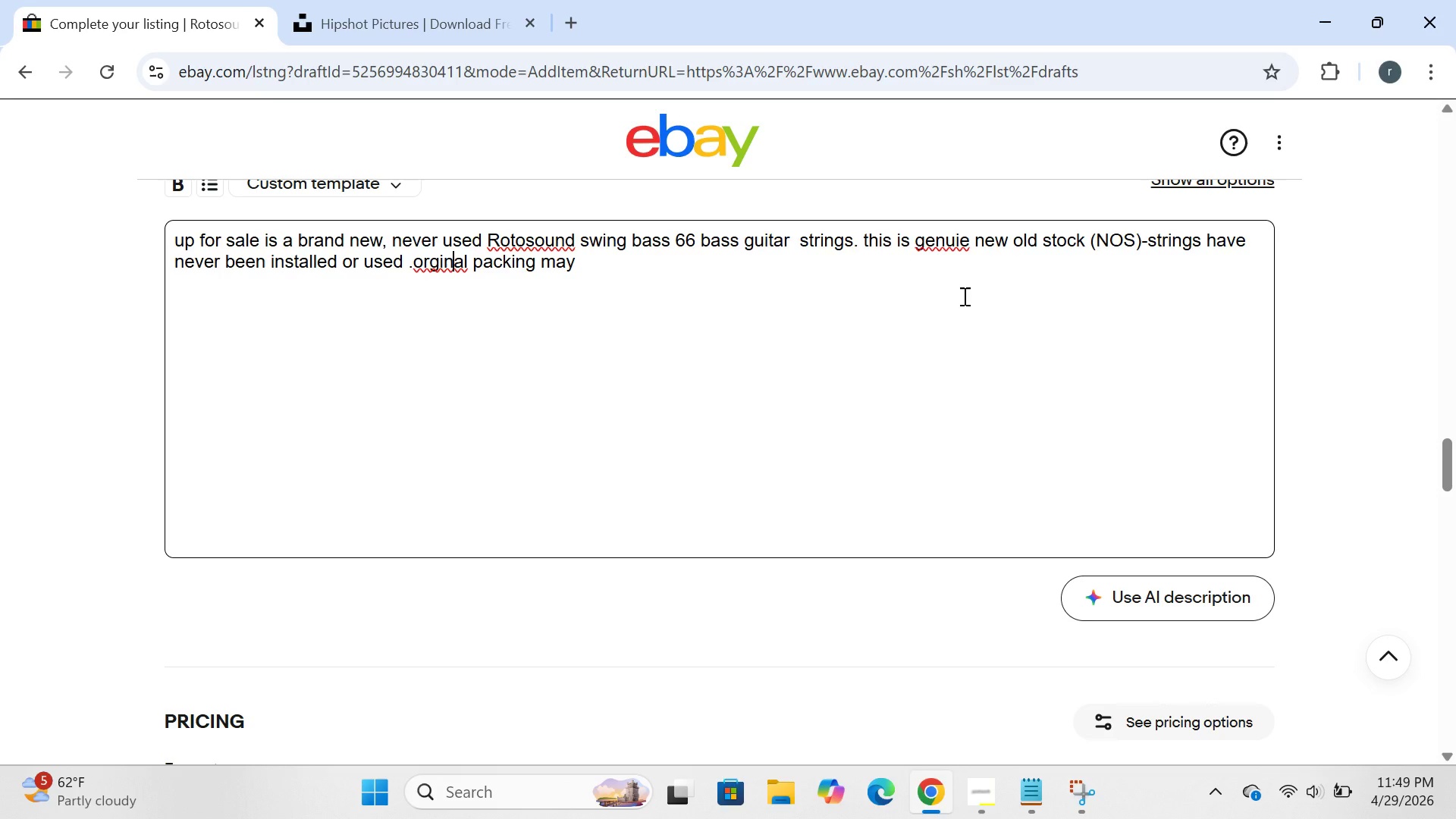 
key(ArrowLeft)
 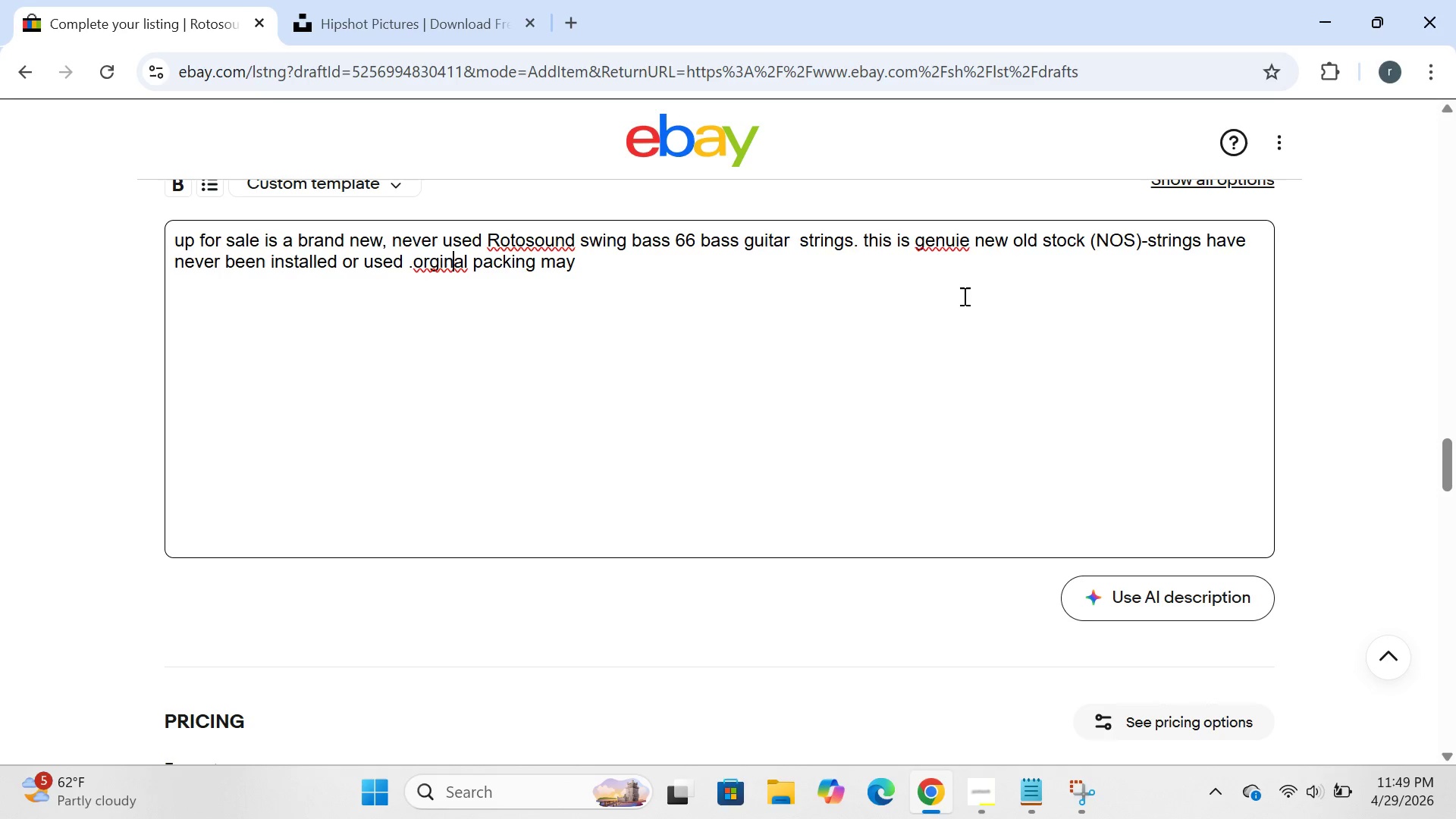 
key(ArrowLeft)
 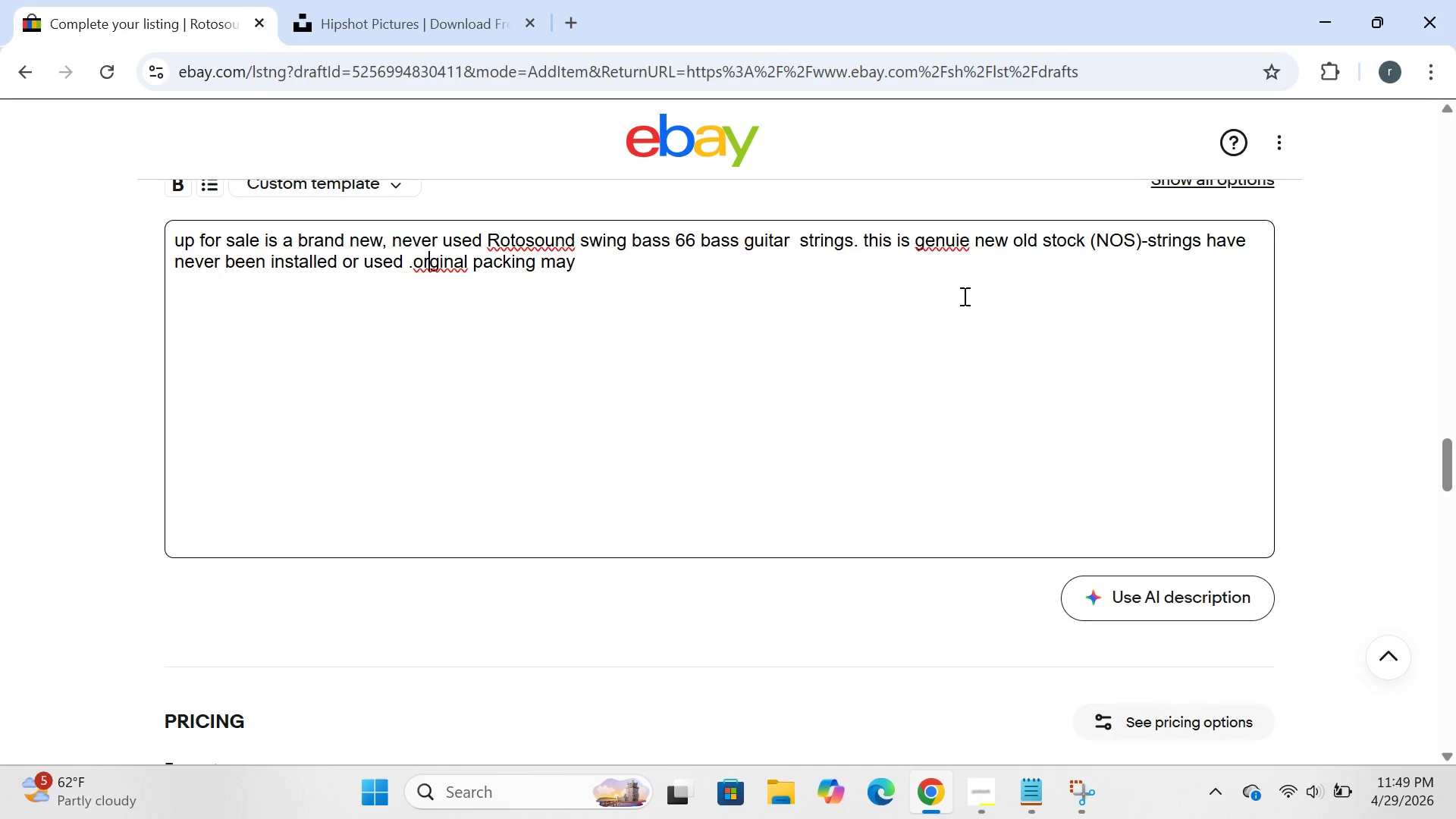 
key(ArrowLeft)
 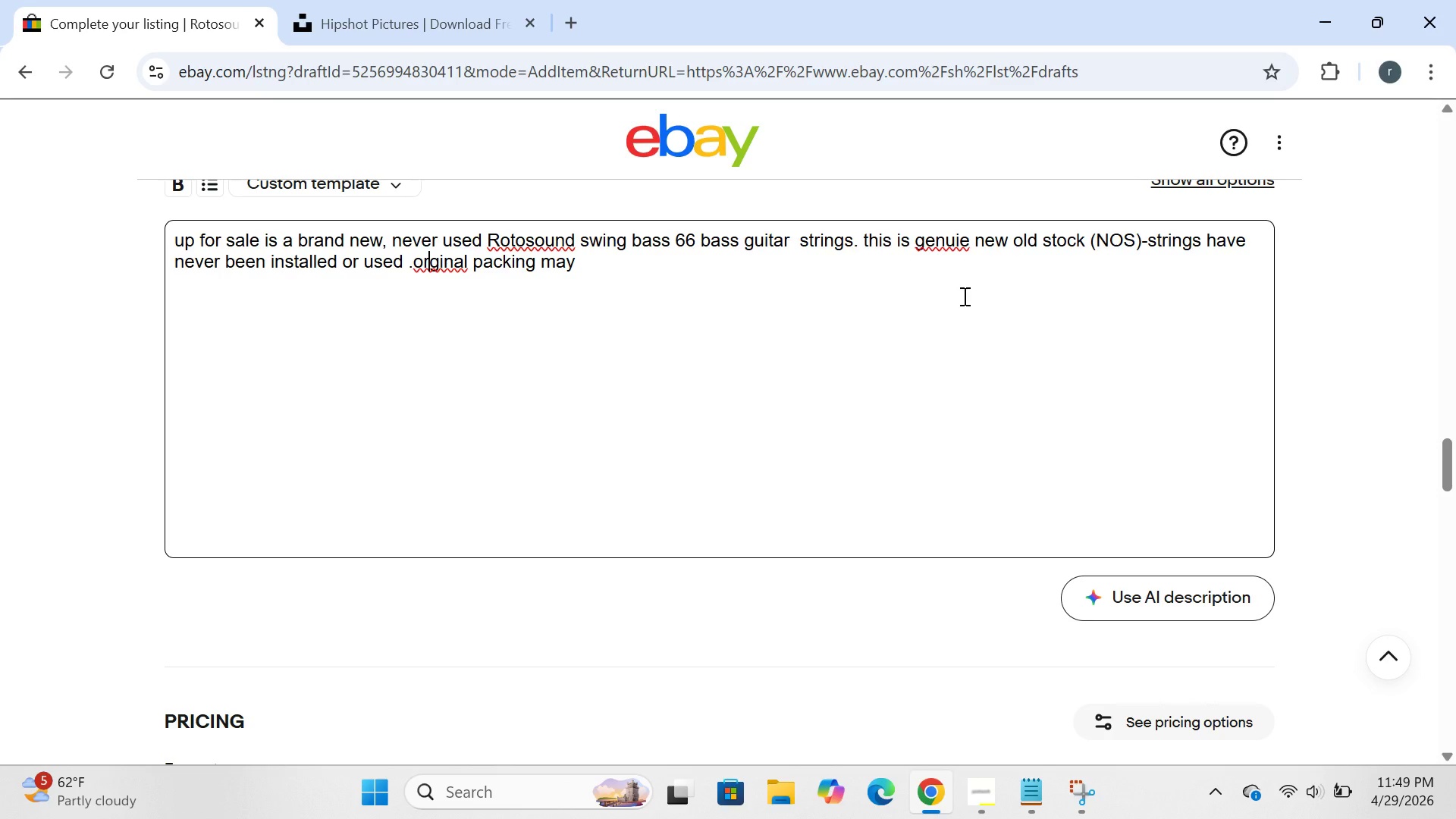 
key(ArrowLeft)
 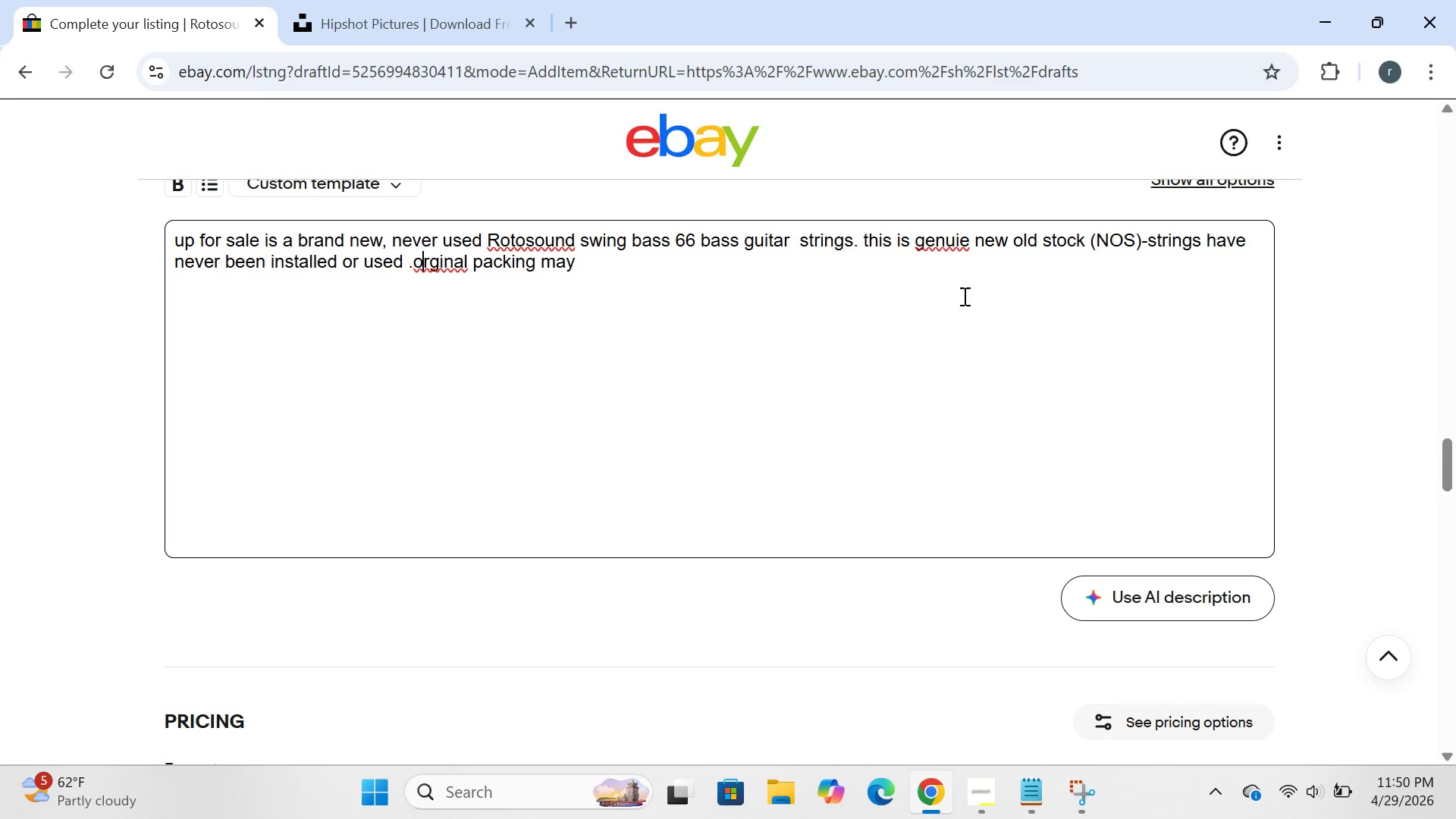 
key(I)
 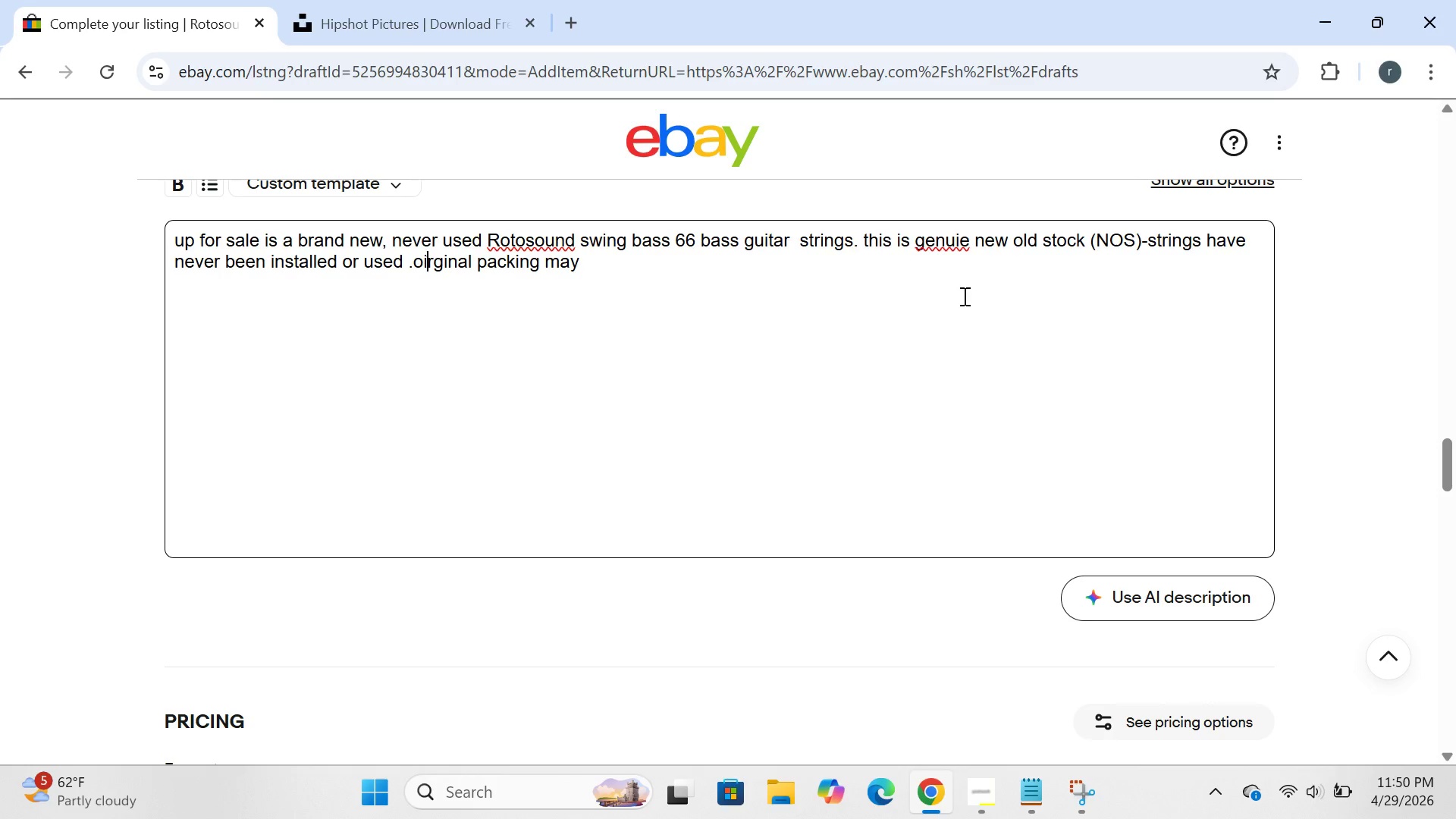 
key(ArrowRight)
 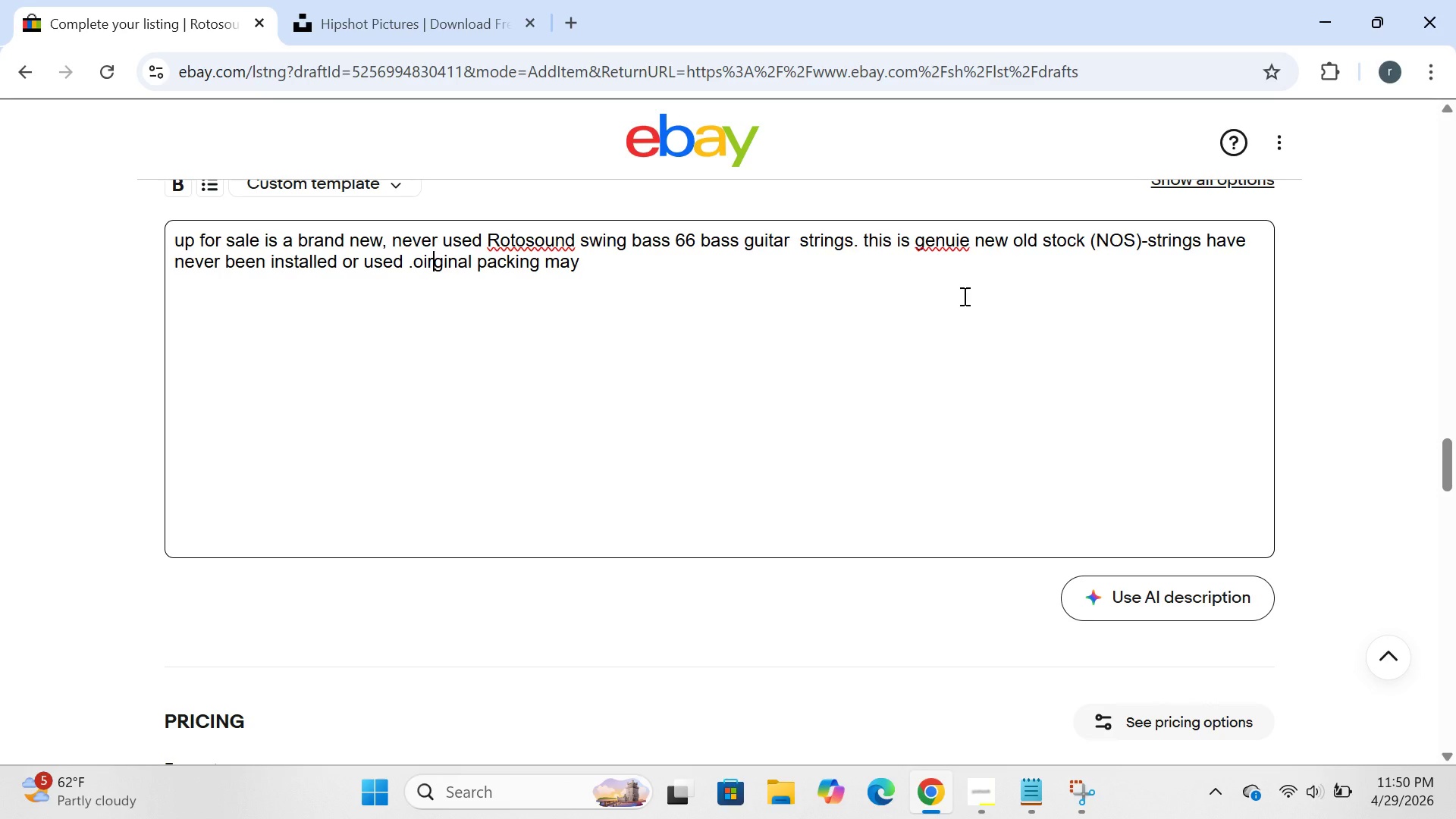 
key(ArrowRight)
 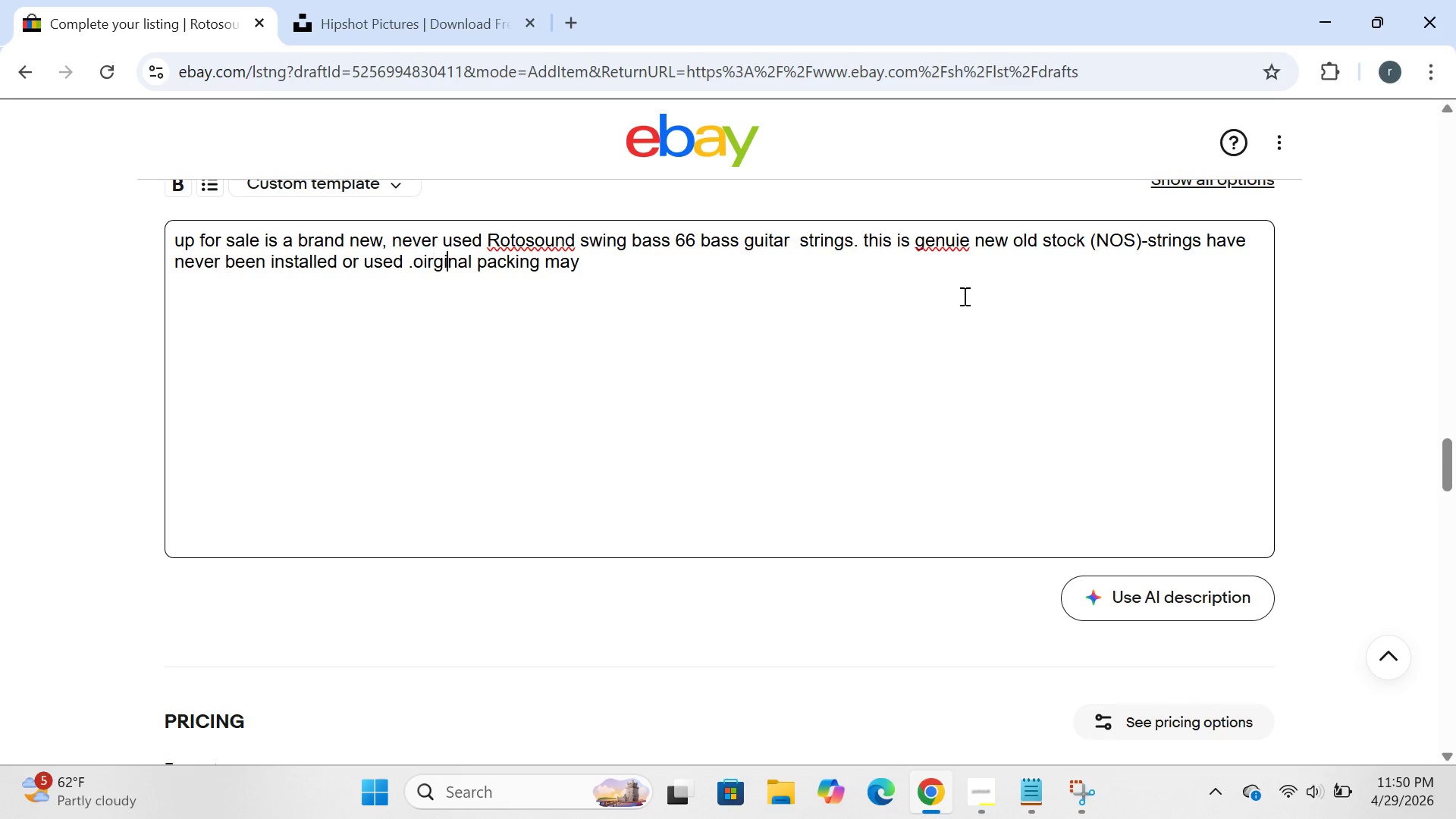 
key(ArrowRight)
 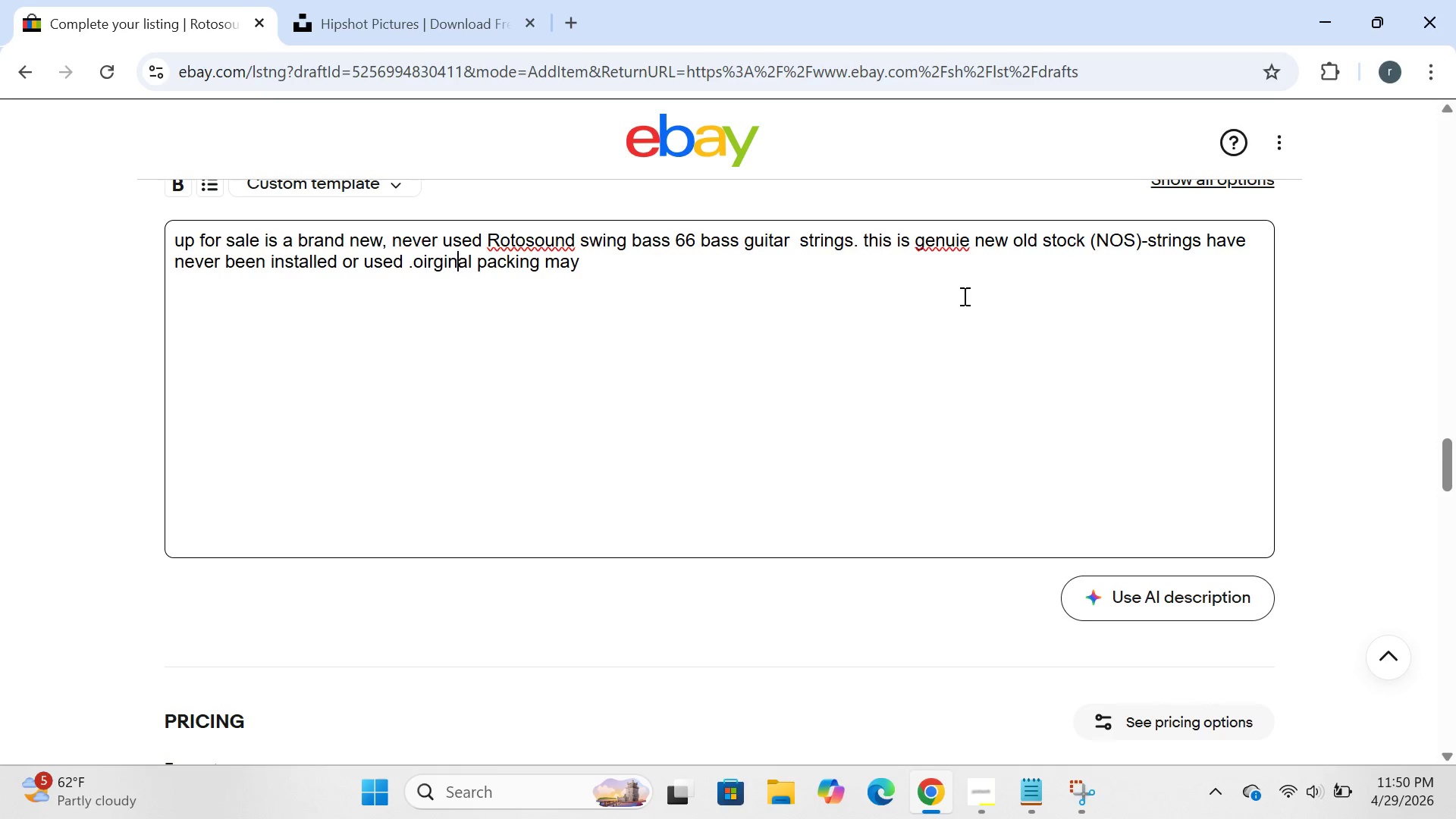 
key(ArrowRight)
 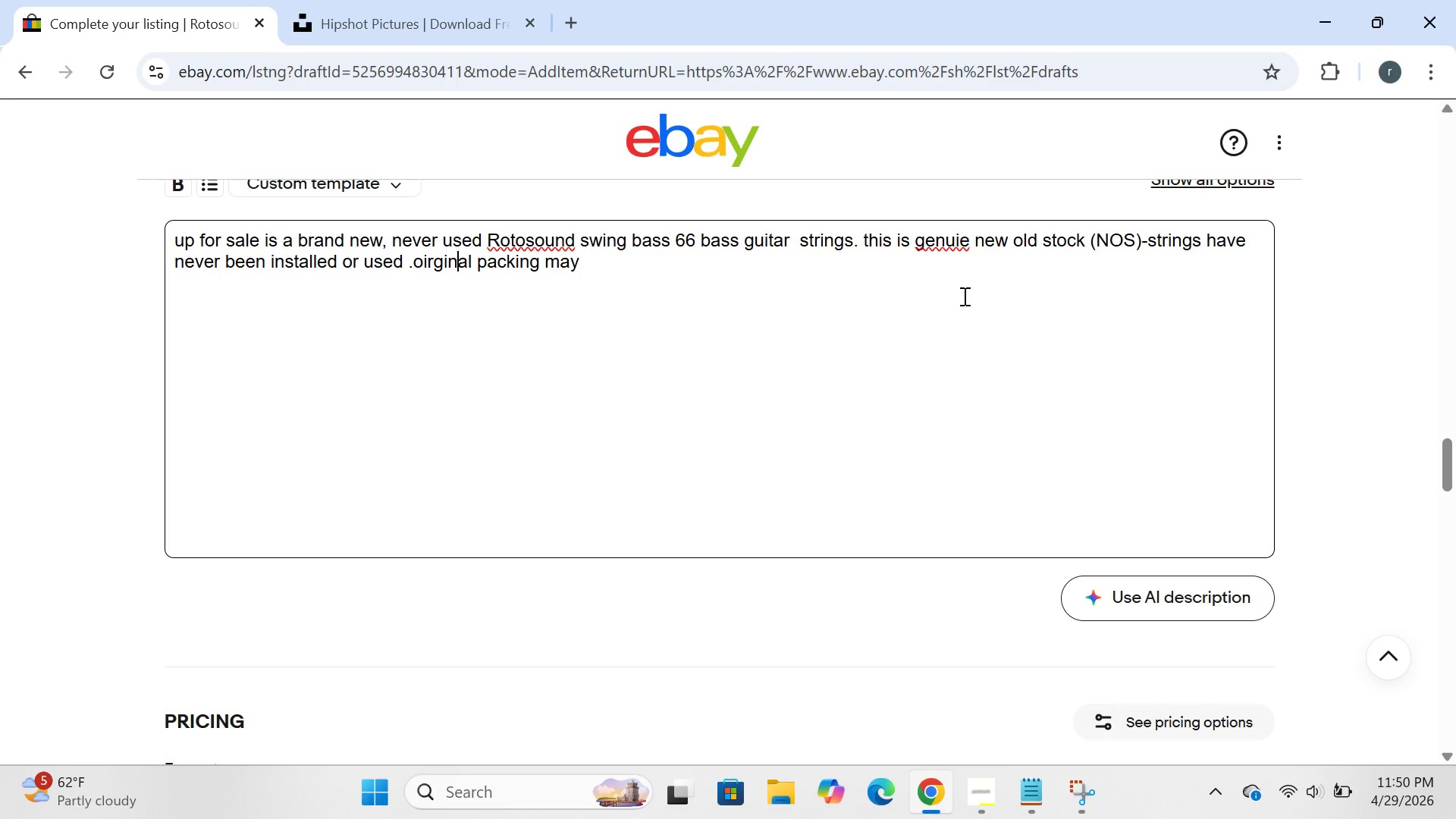 
key(ArrowRight)
 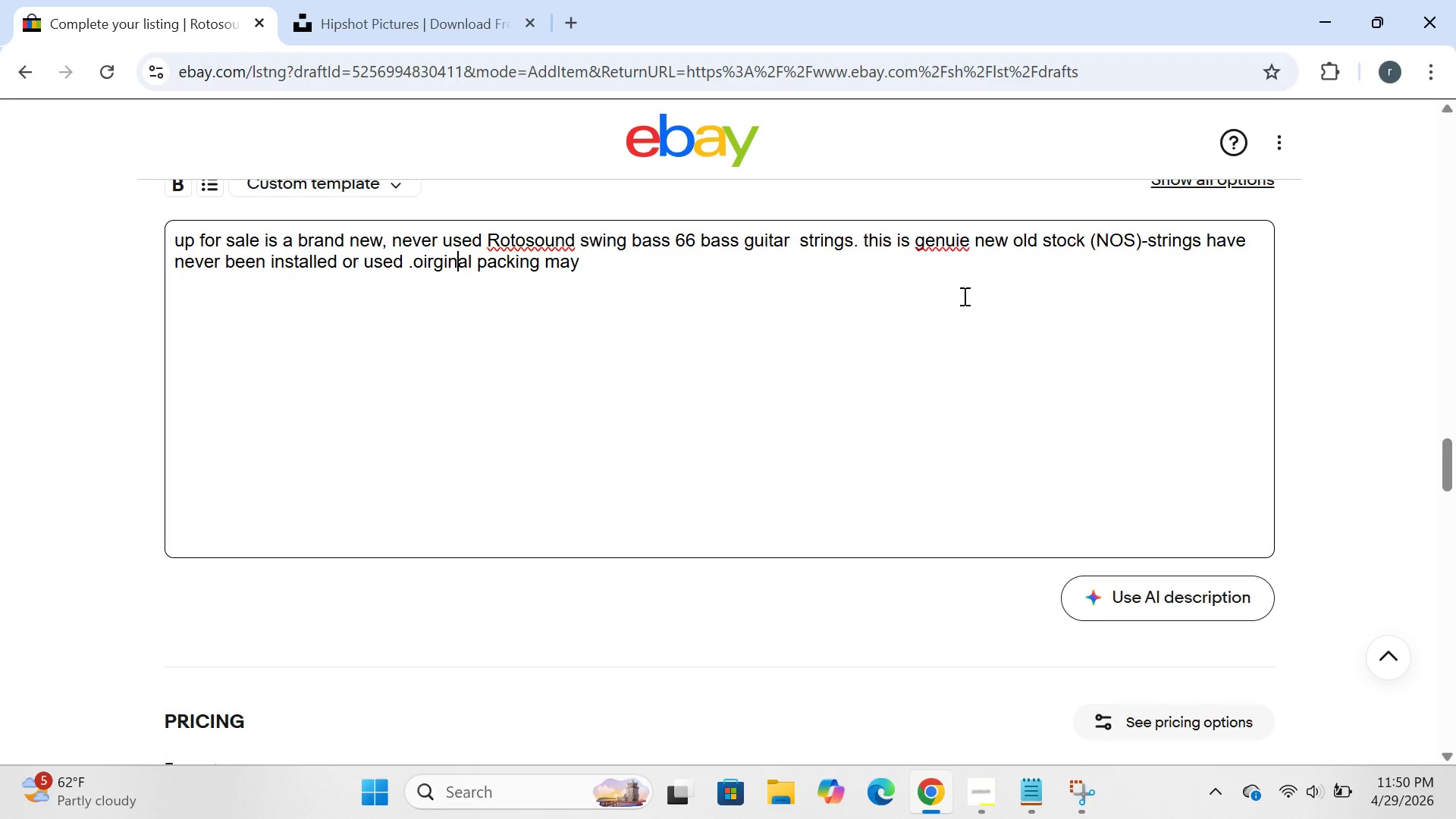 
key(ArrowRight)
 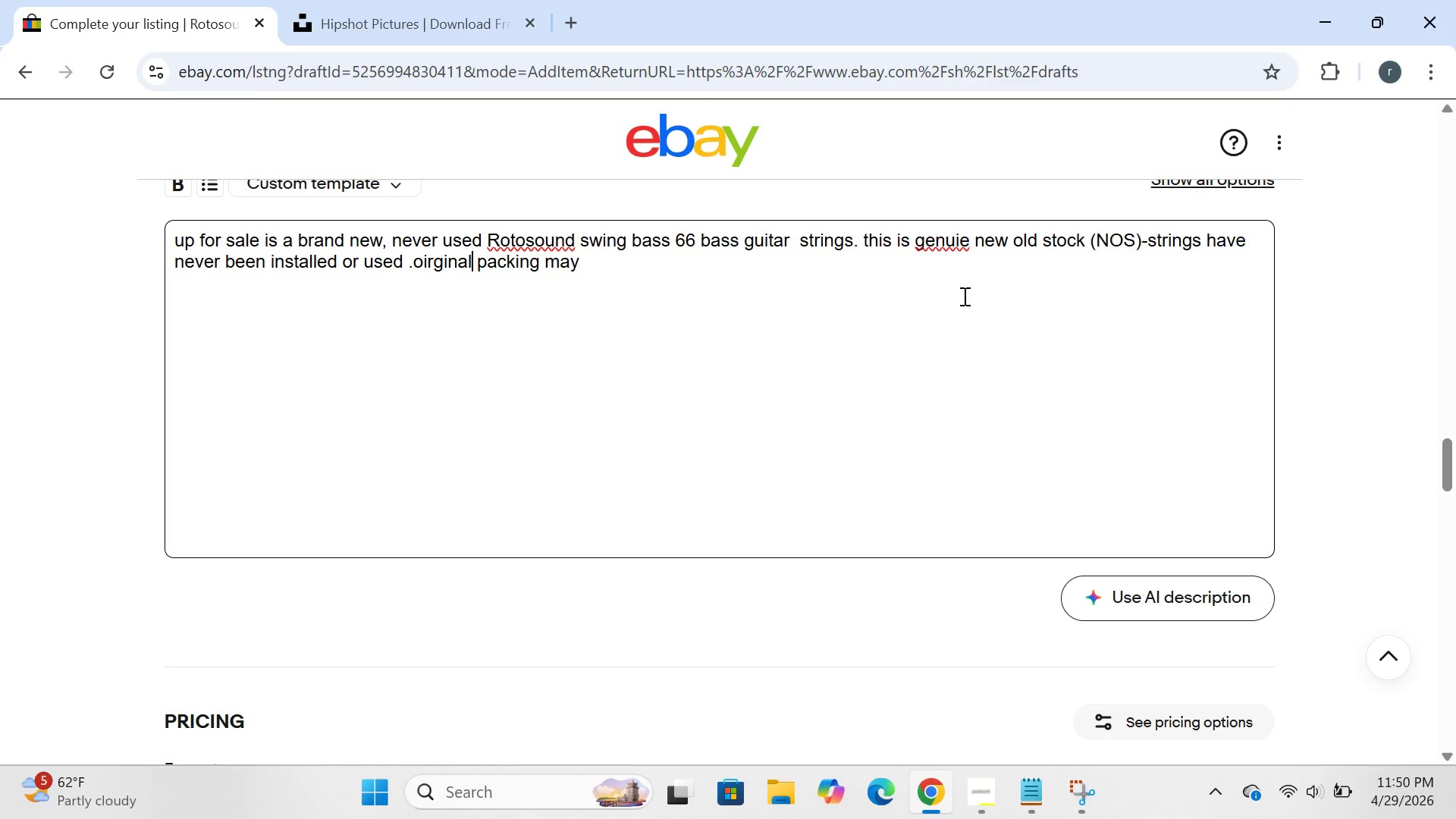 
key(ArrowRight)
 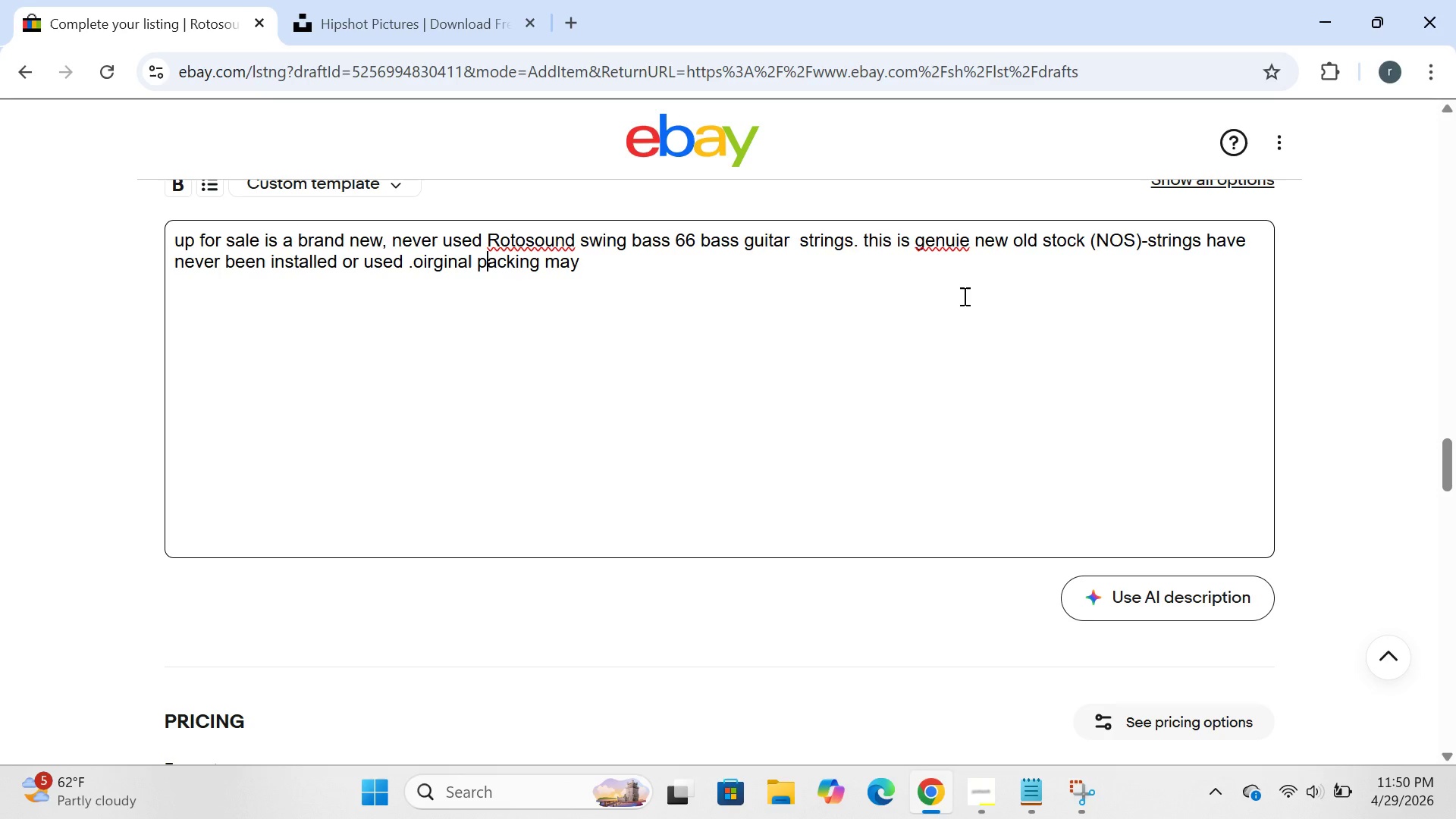 
key(ArrowRight)
 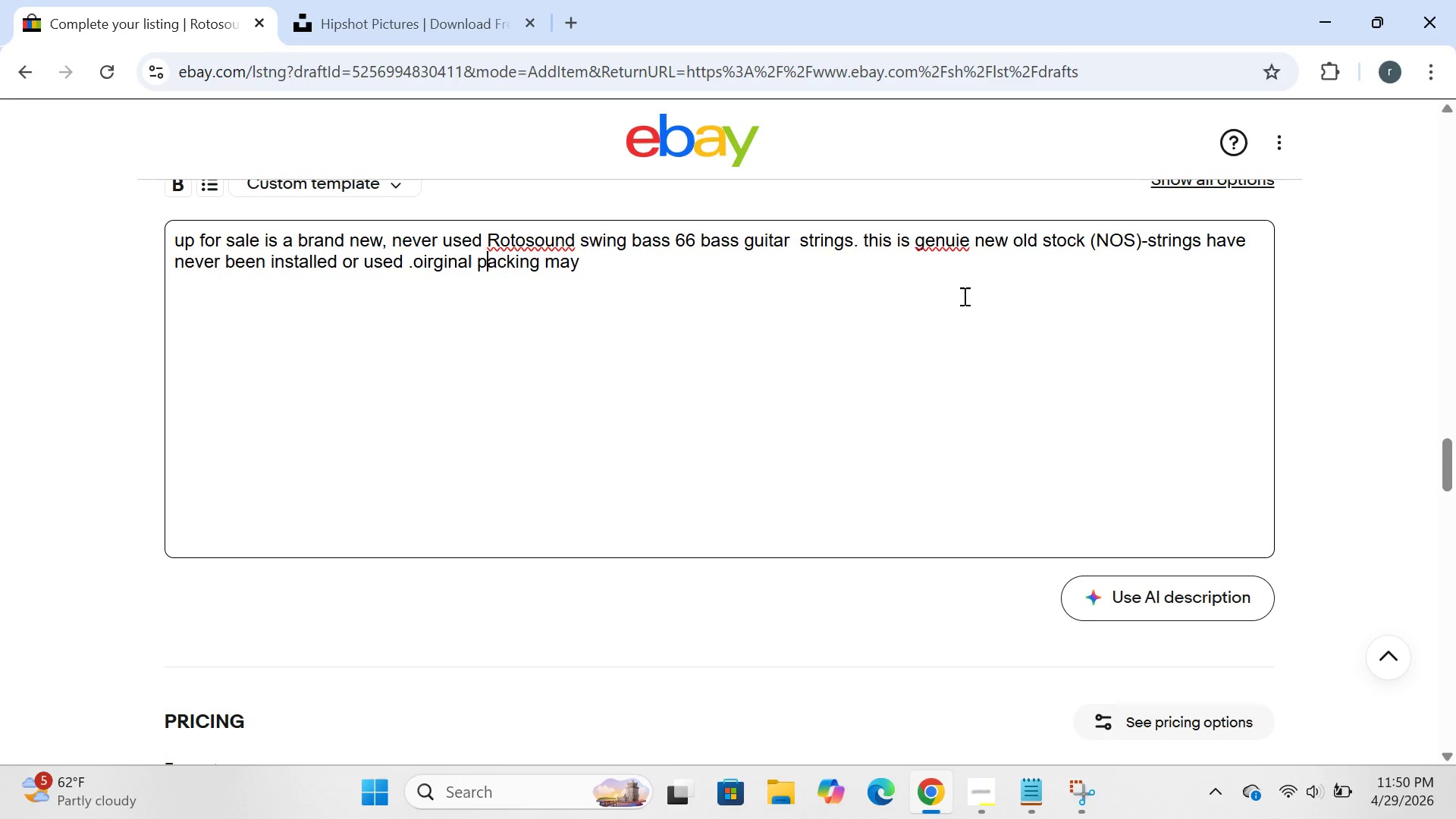 
key(ArrowRight)
 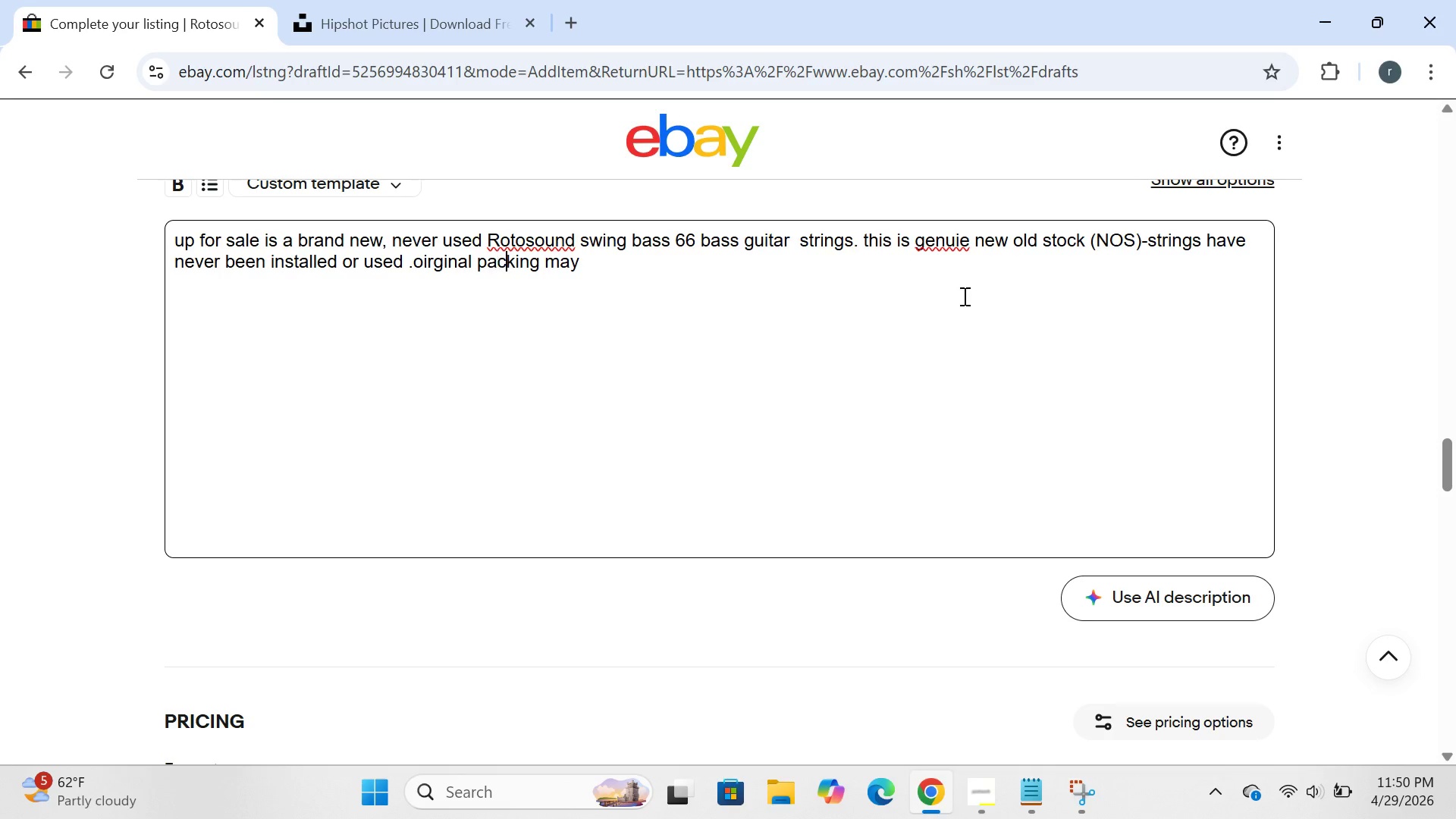 
key(ArrowRight)
 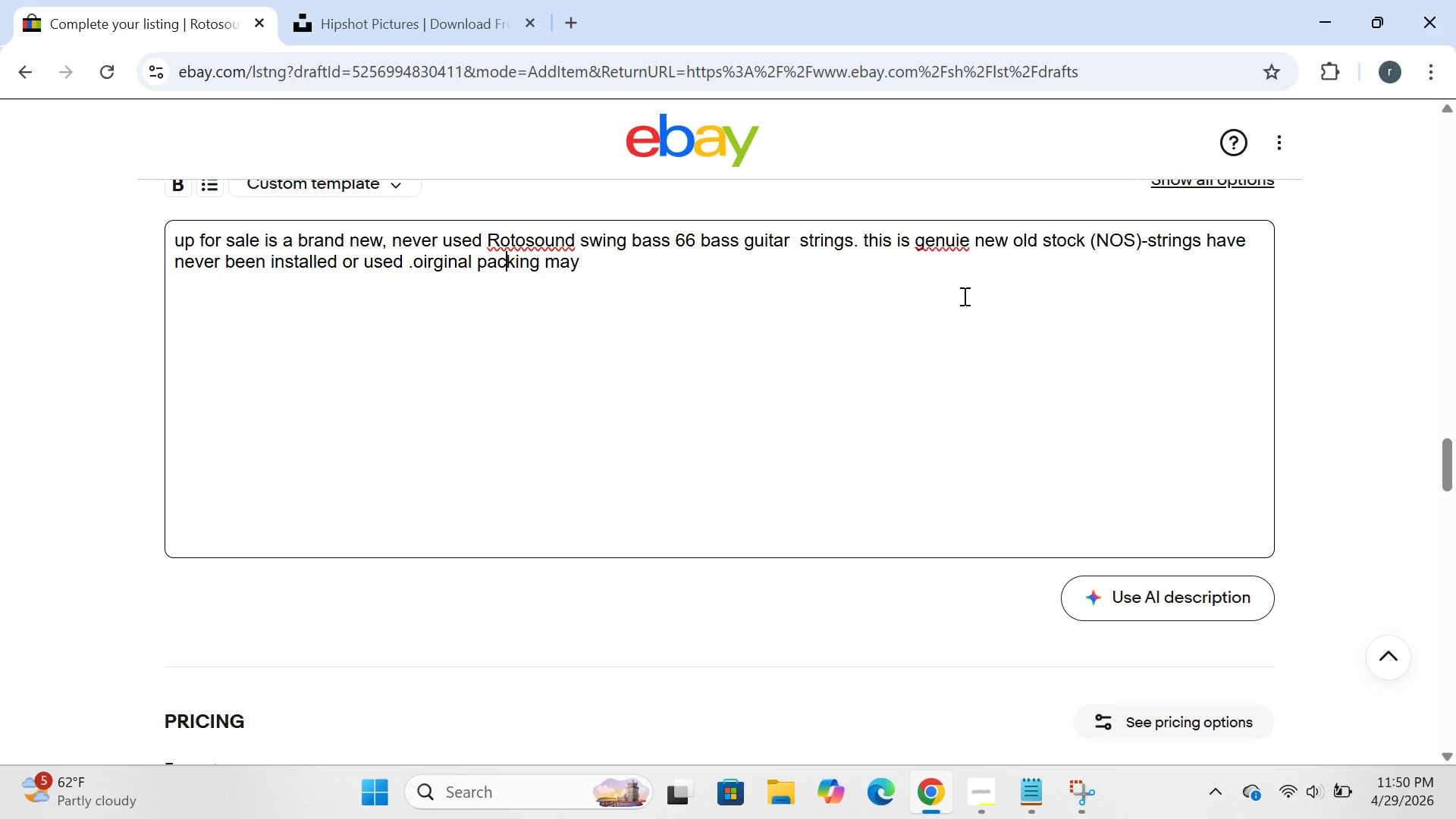 
key(ArrowRight)
 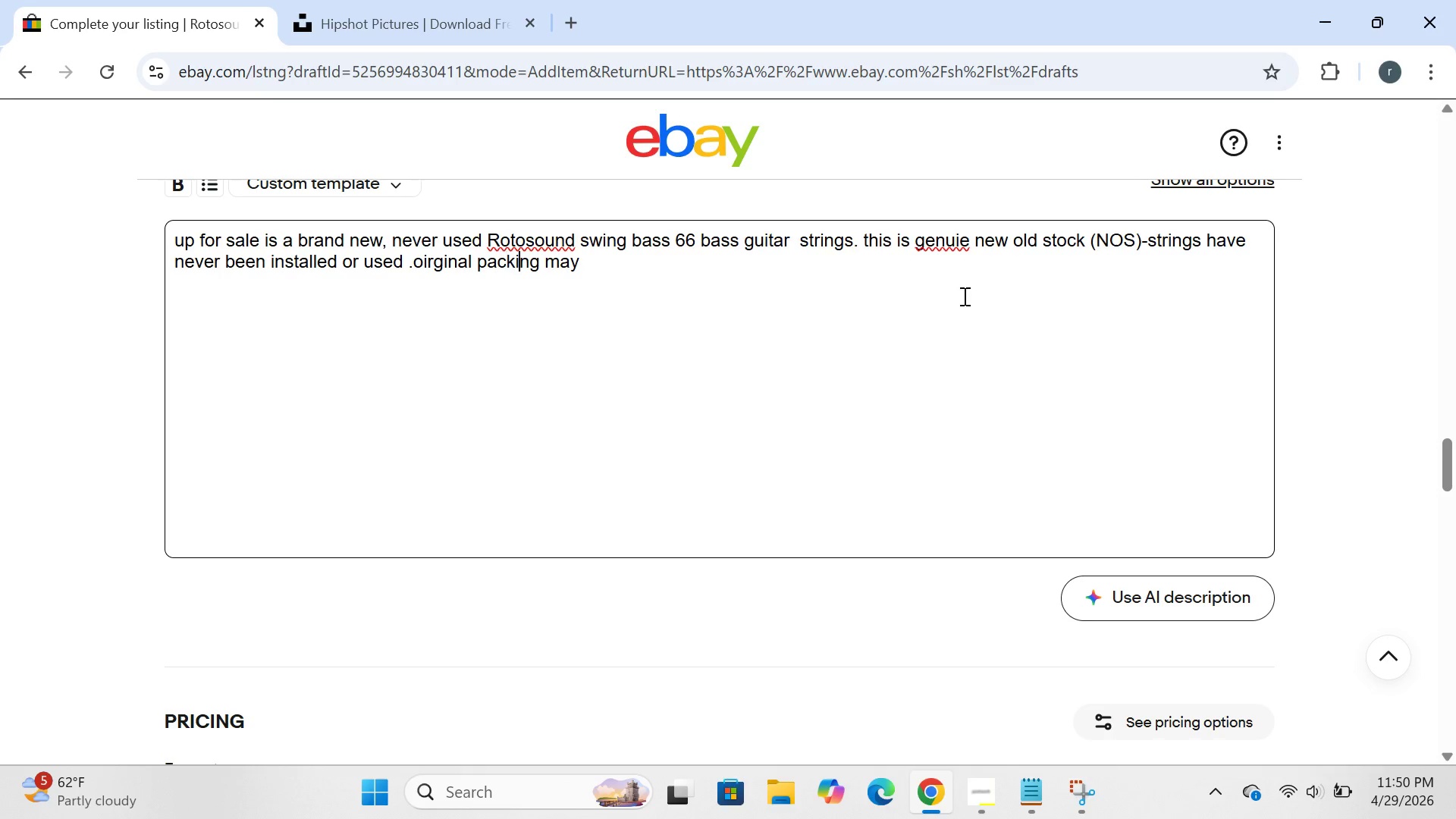 
key(ArrowRight)
 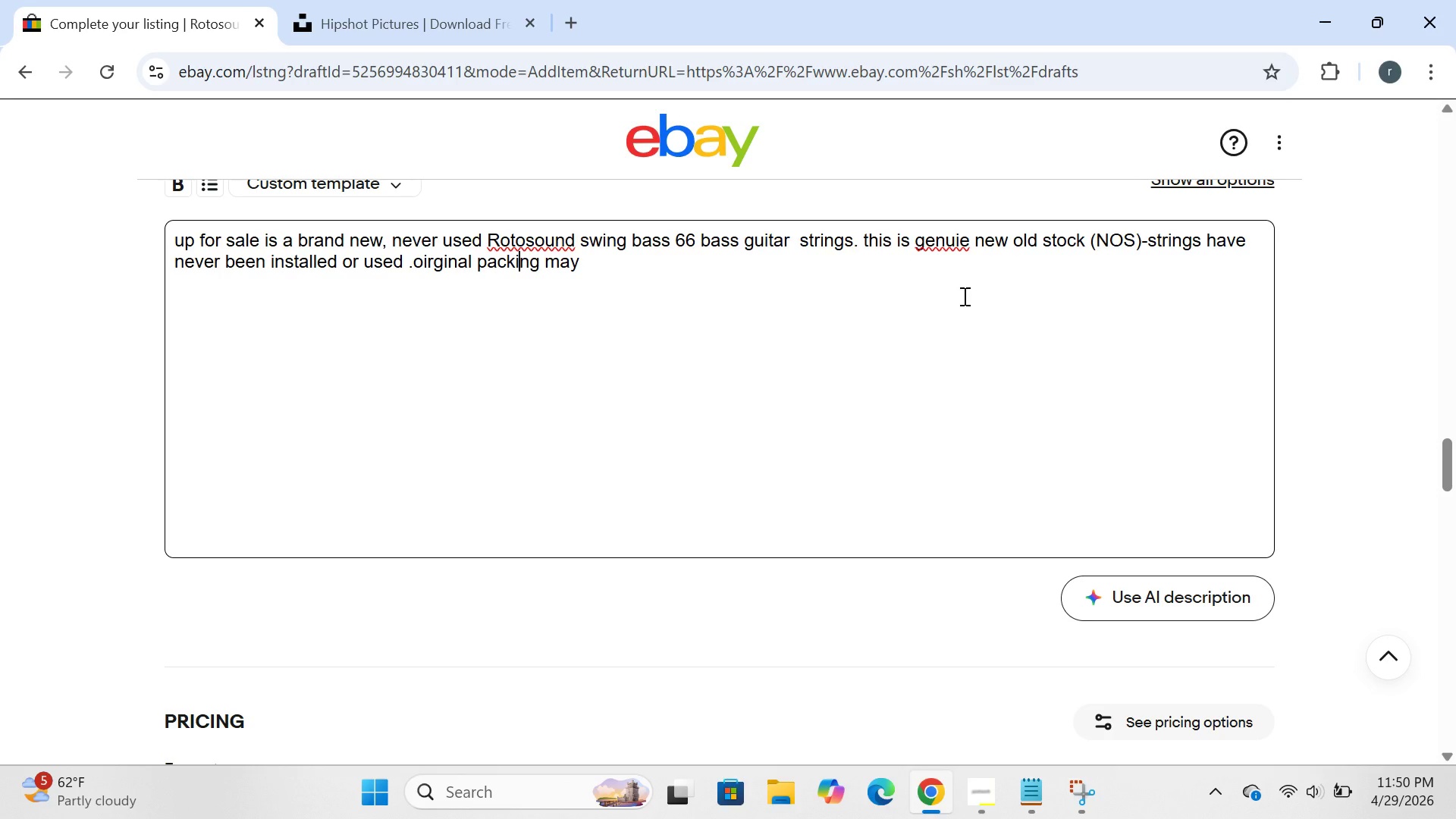 
key(ArrowRight)
 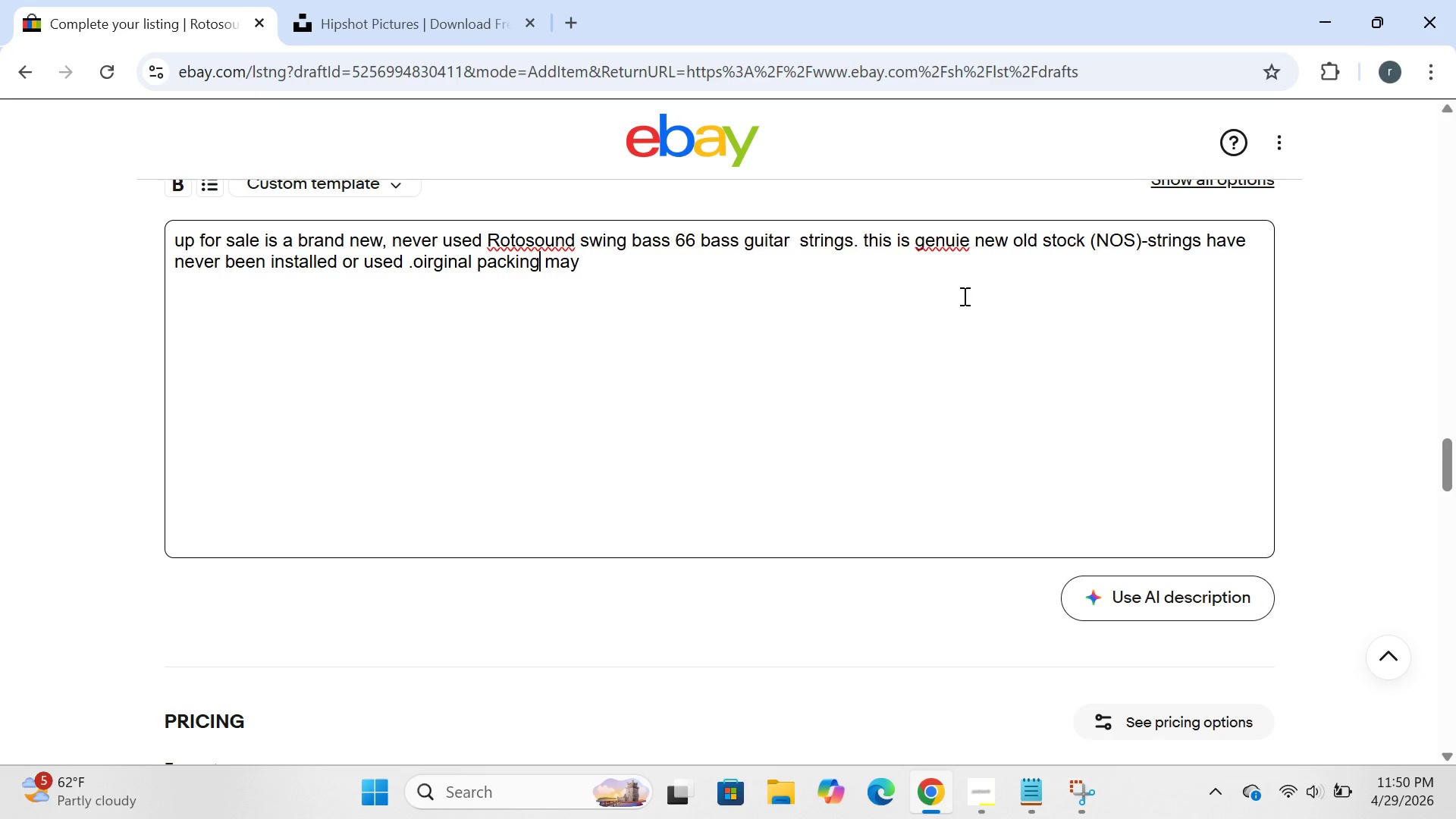 
key(ArrowRight)
 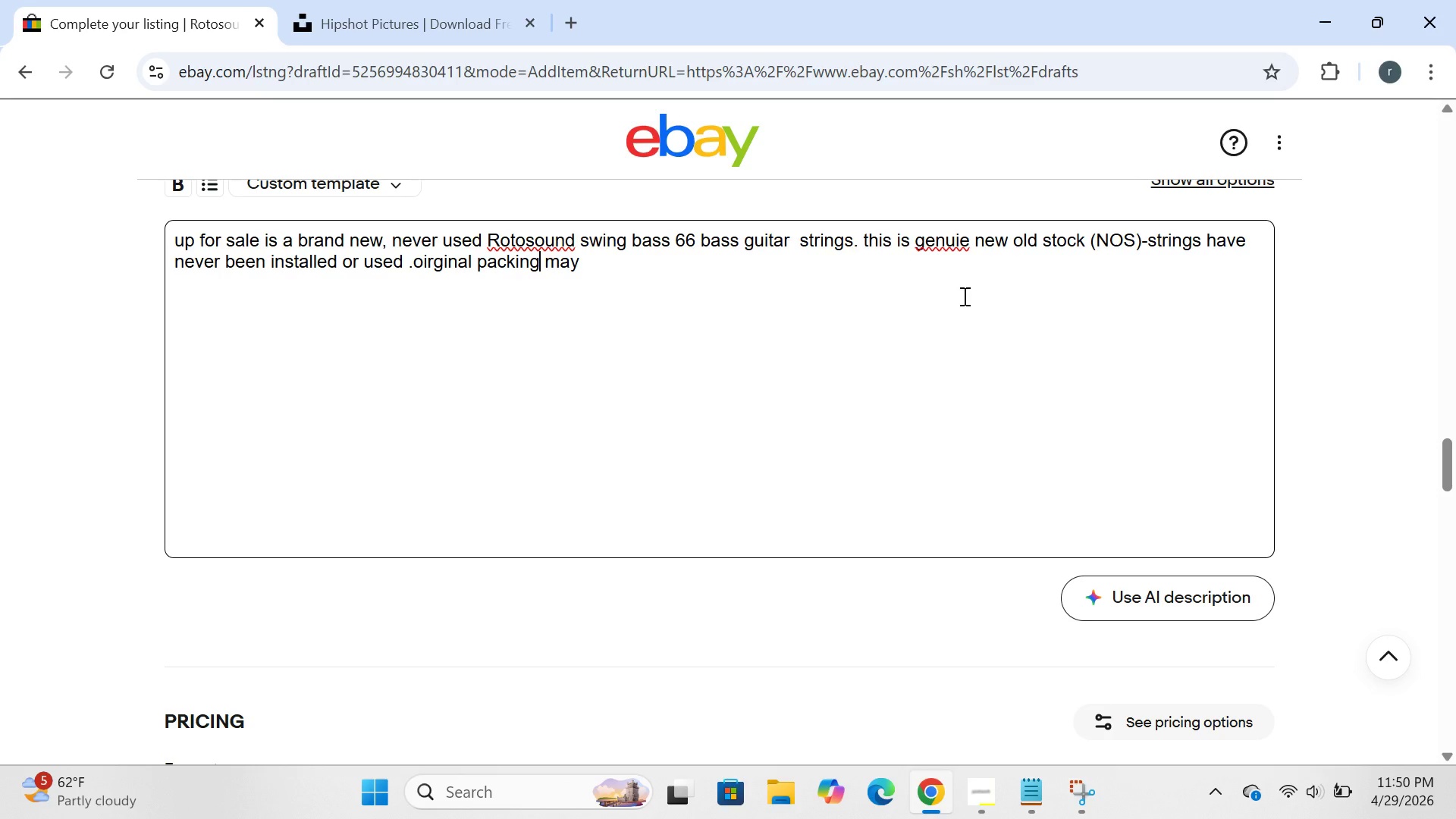 
key(ArrowRight)
 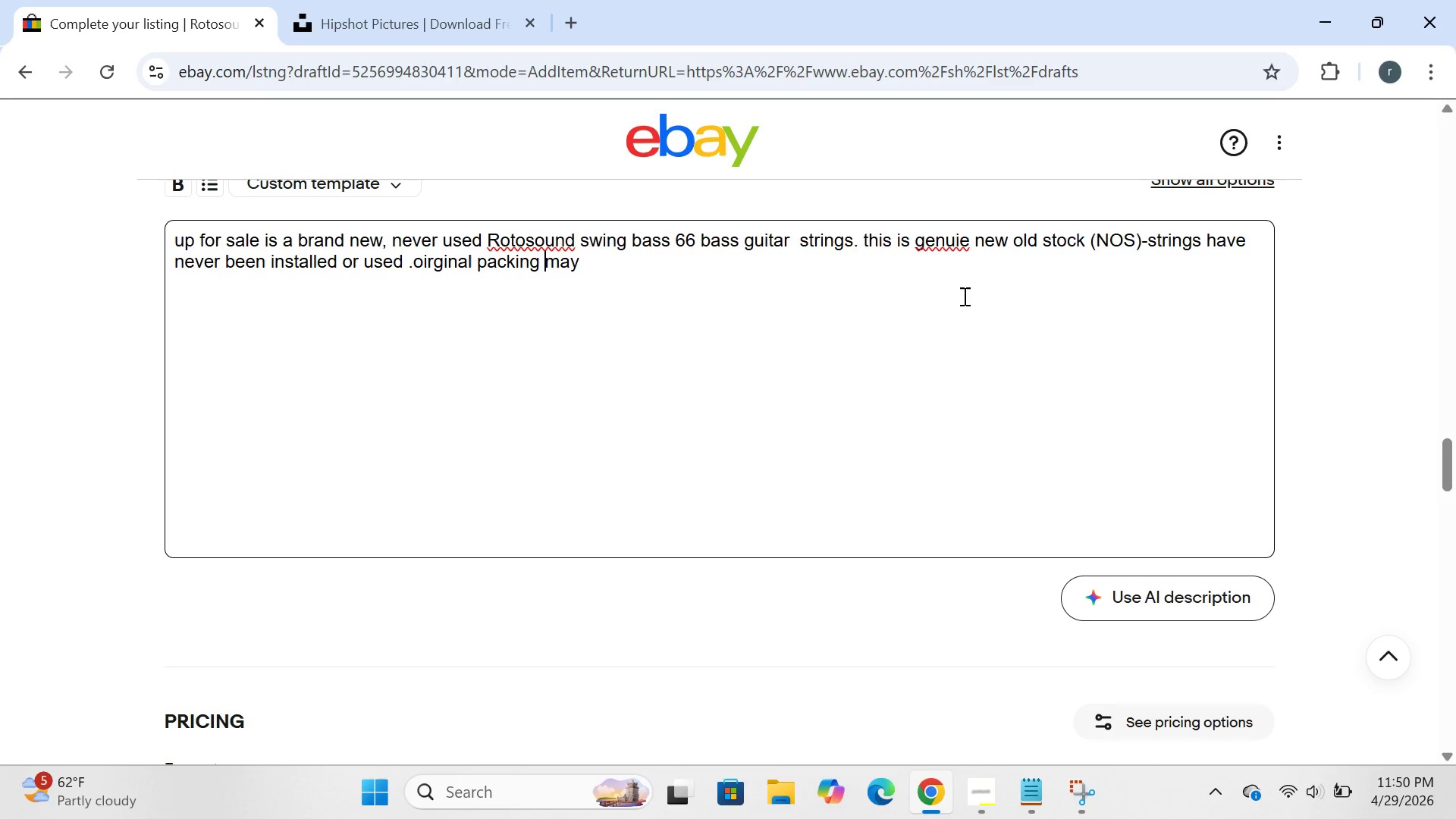 
key(ArrowRight)
 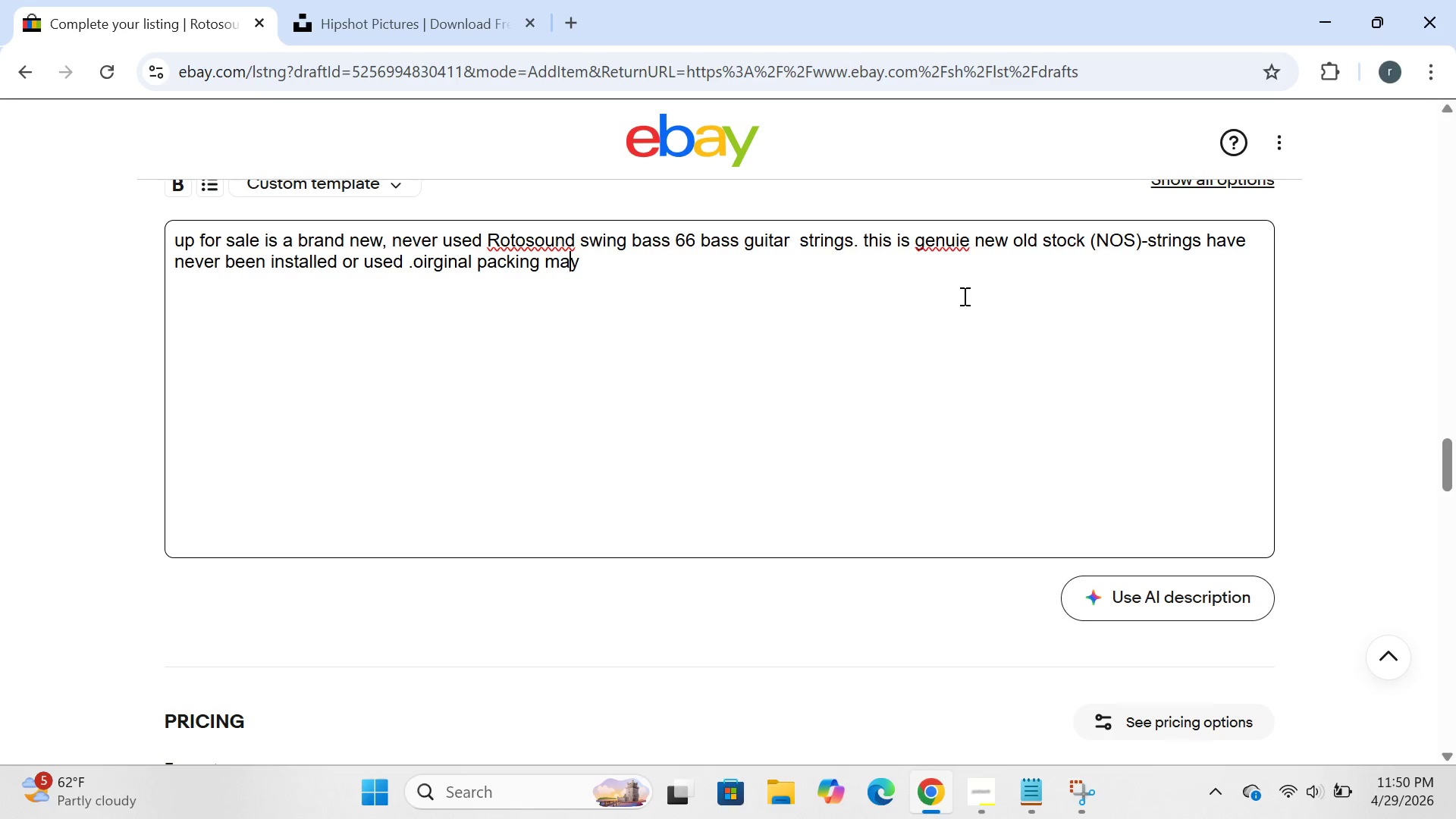 
key(ArrowRight)
 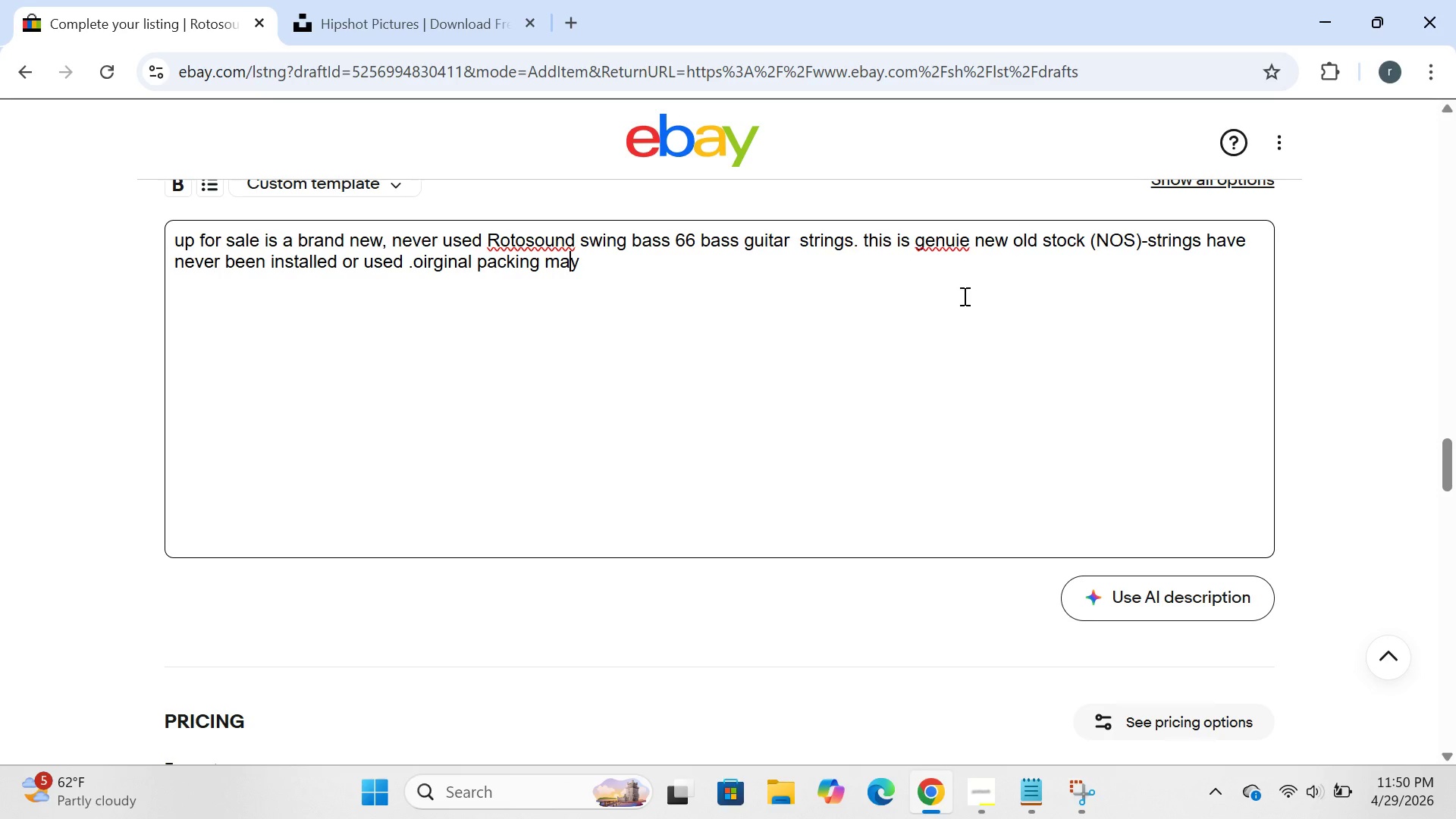 
key(ArrowRight)
 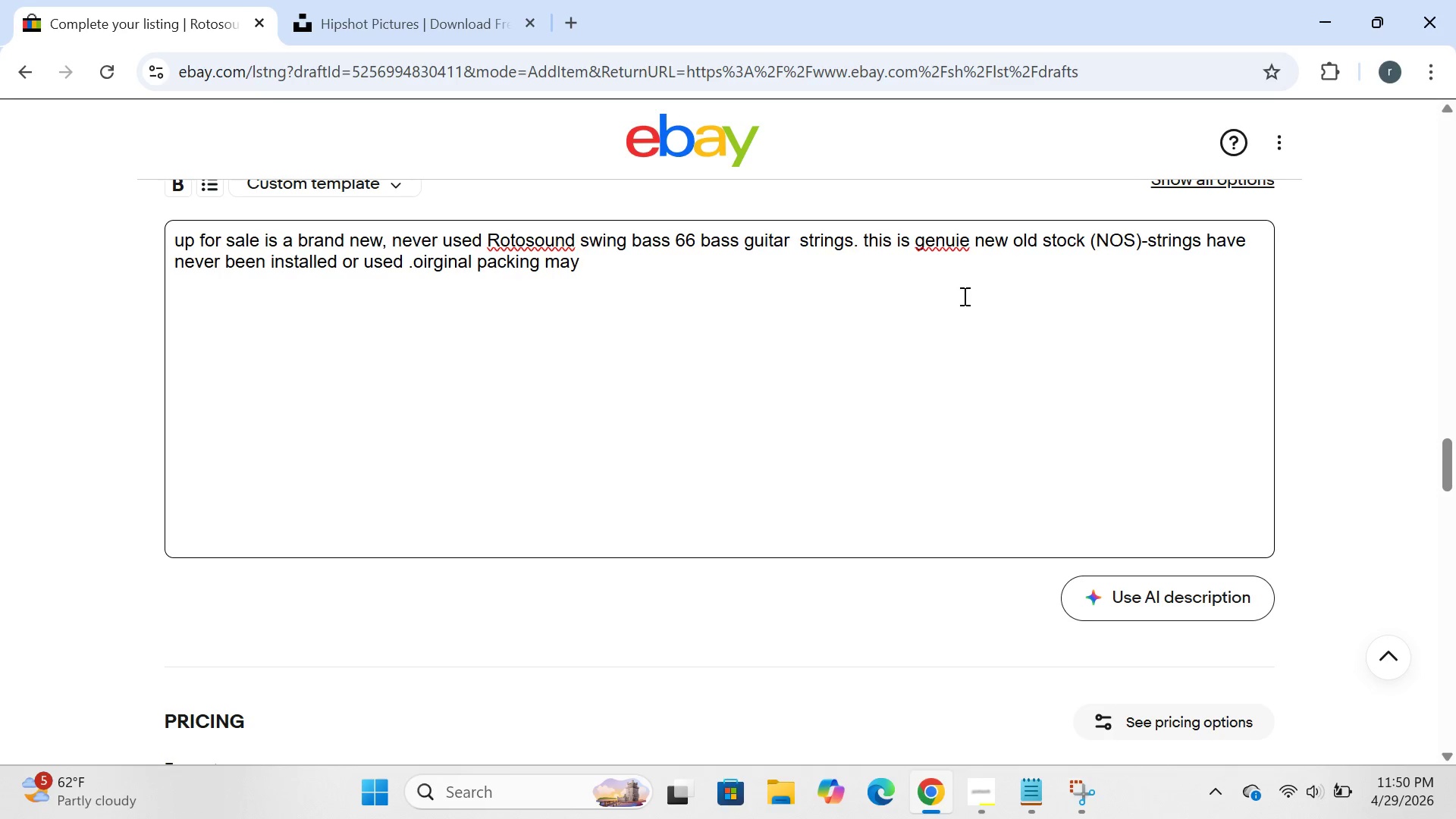 
type( show light shelf wear )
 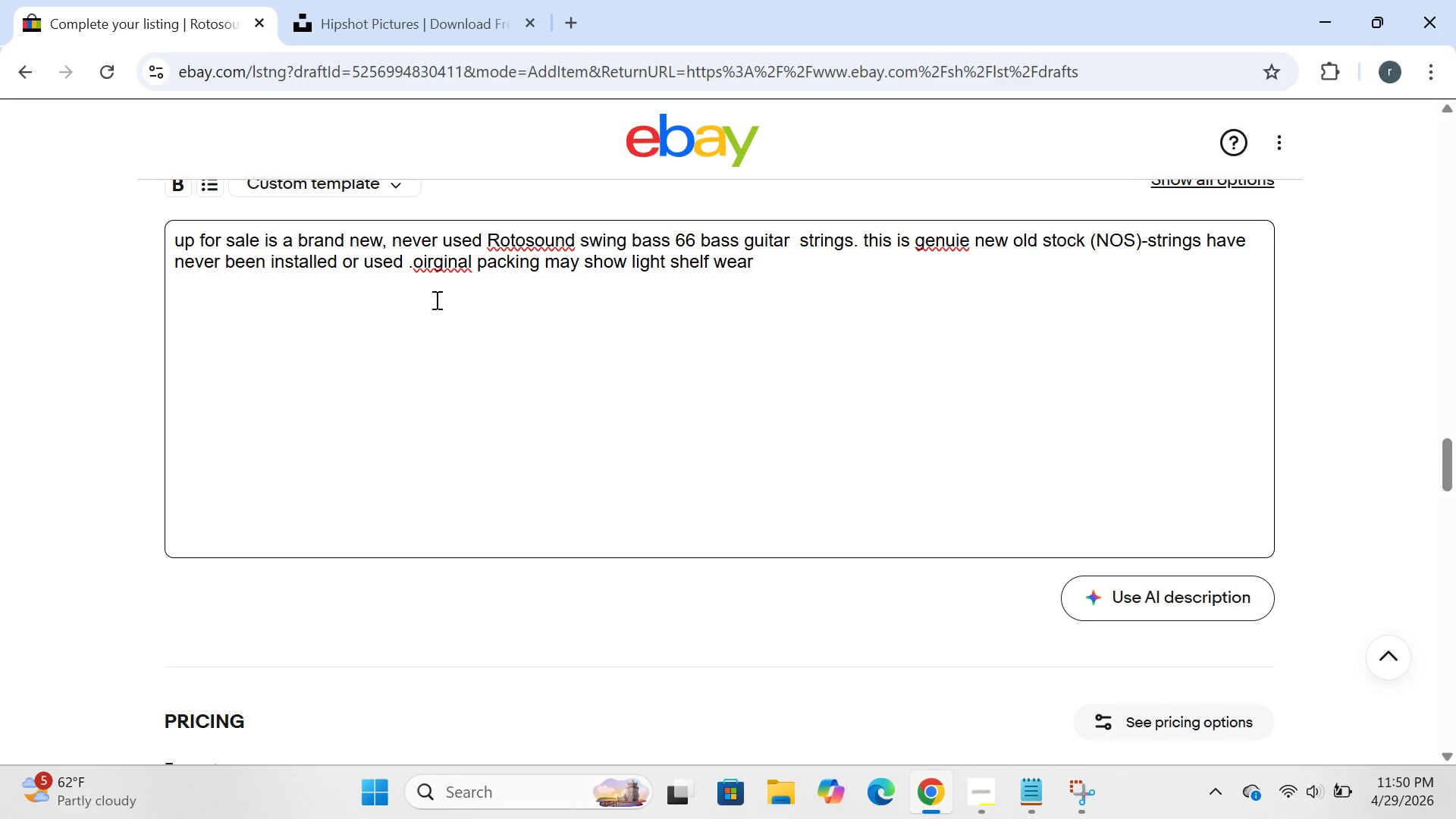 
wait(5.47)
 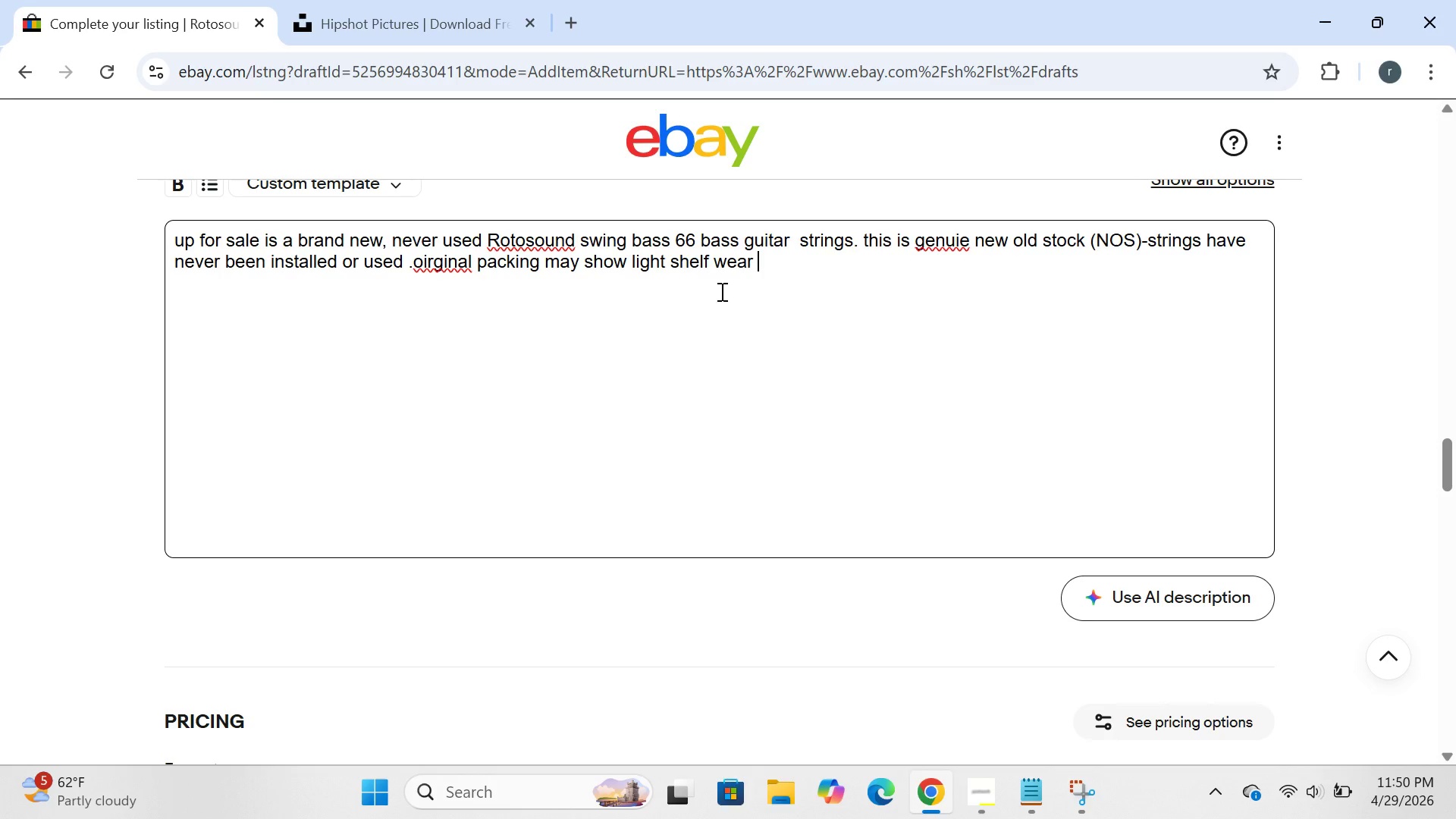 
left_click([428, 264])
 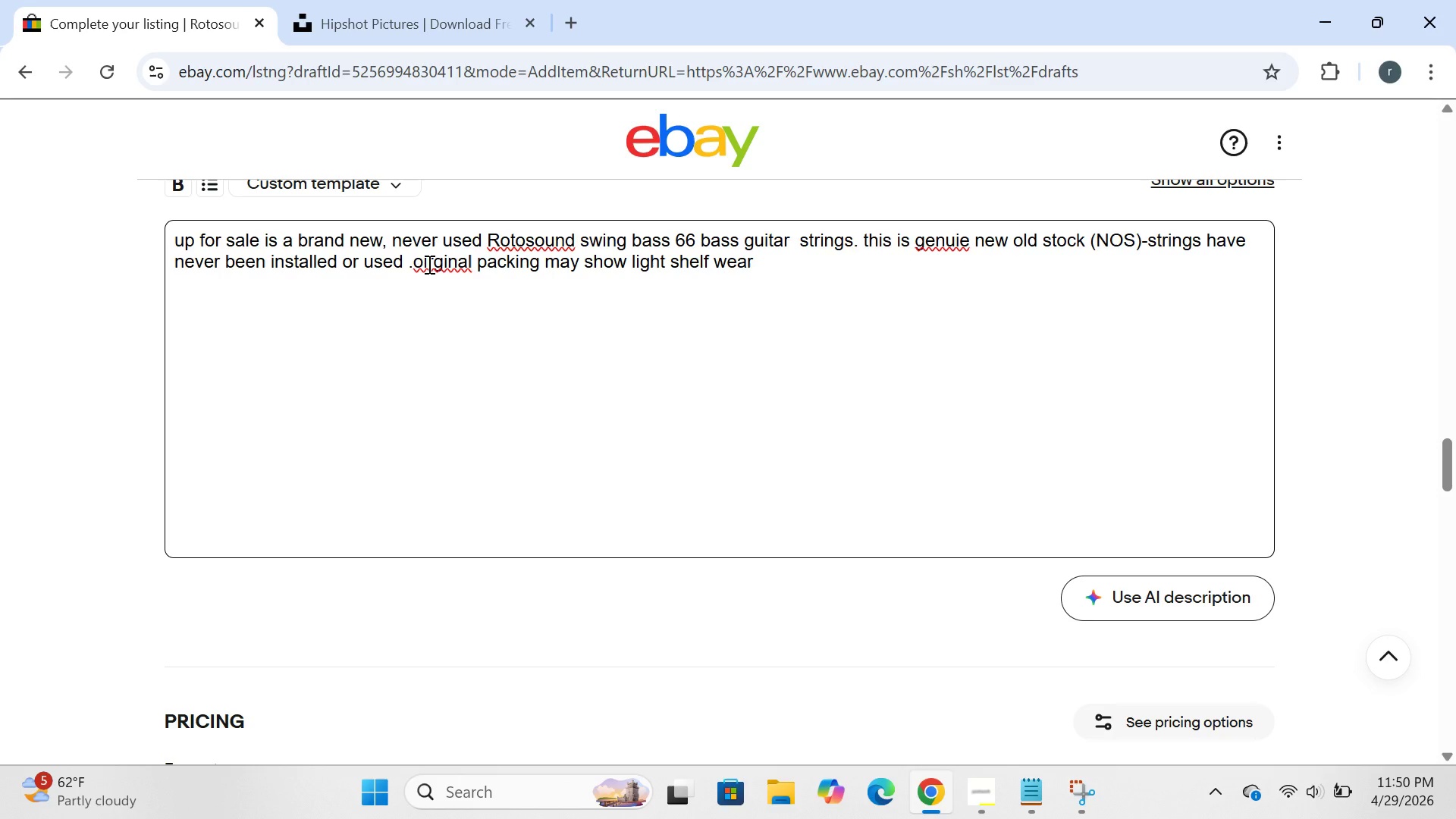 
key(Backspace)
 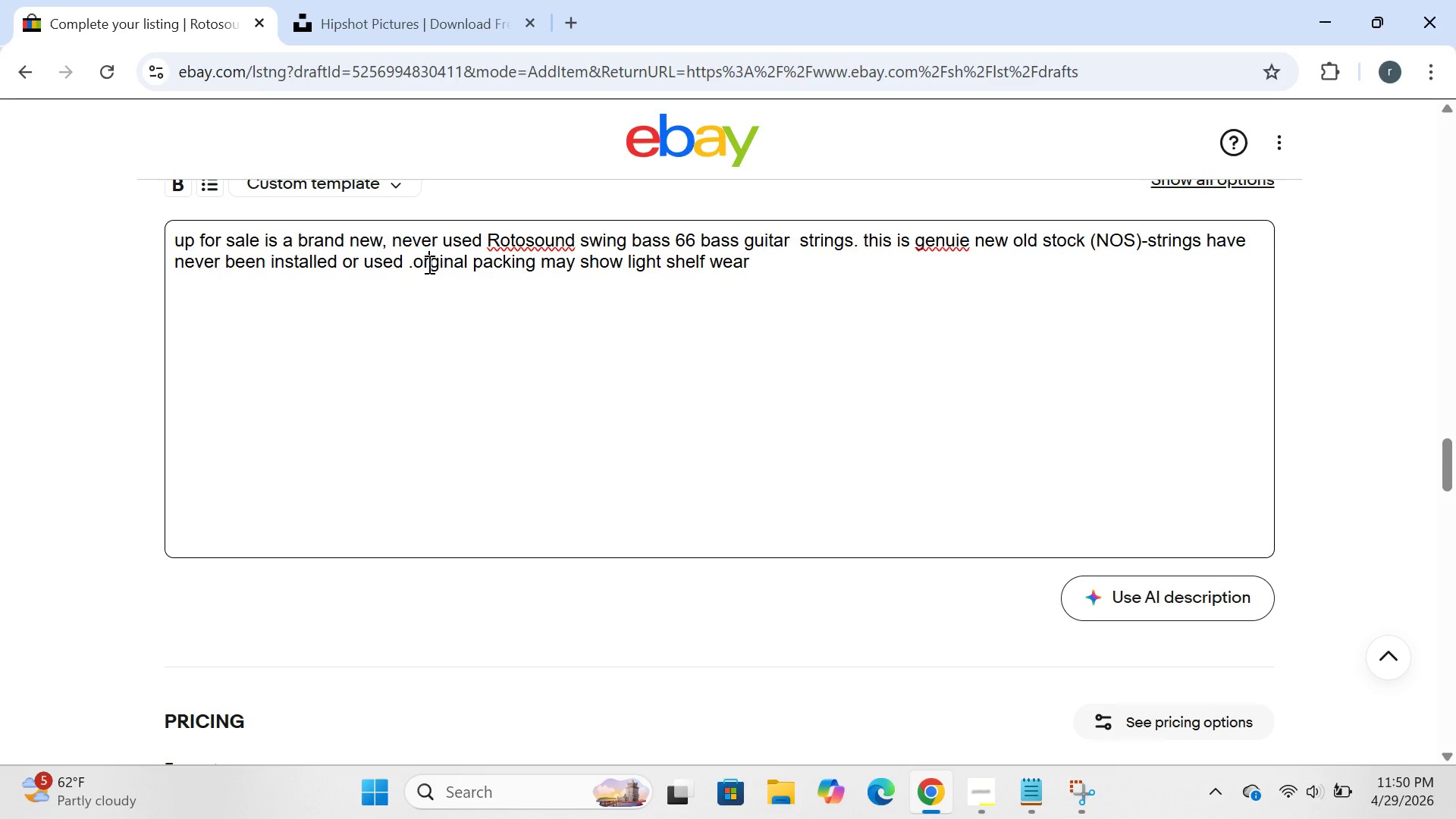 
key(ArrowRight)
 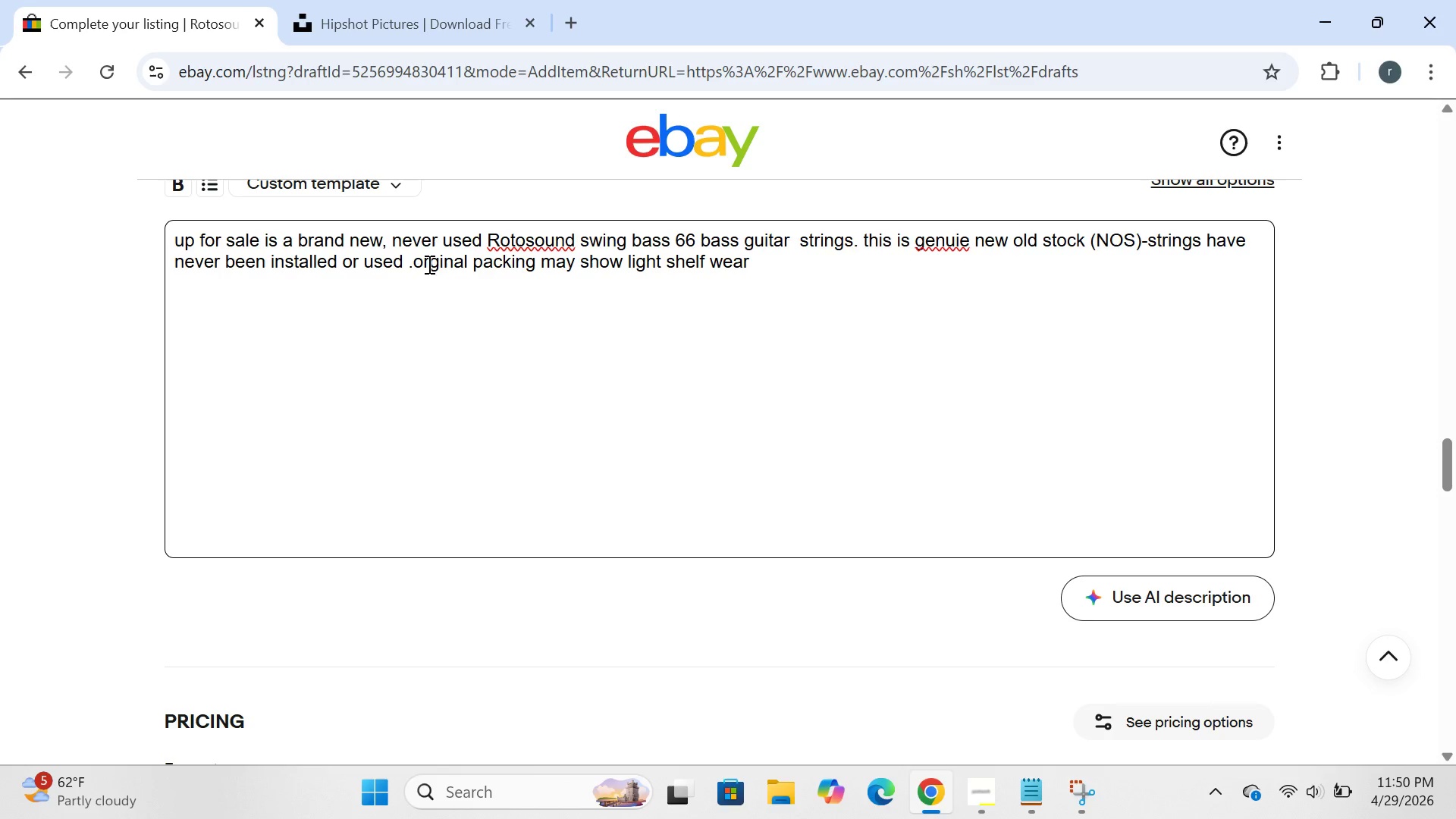 
key(I)
 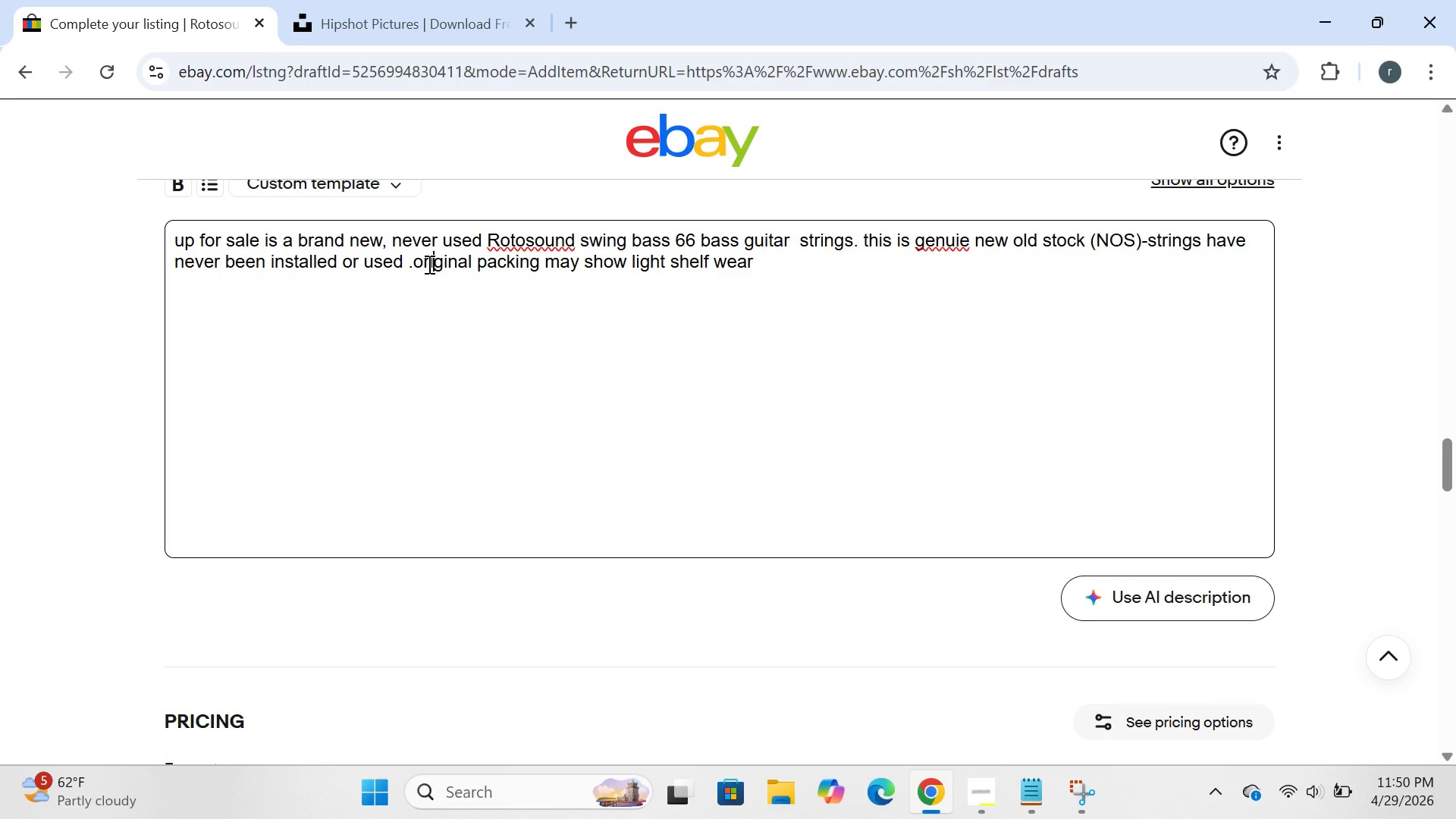 
key(Space)
 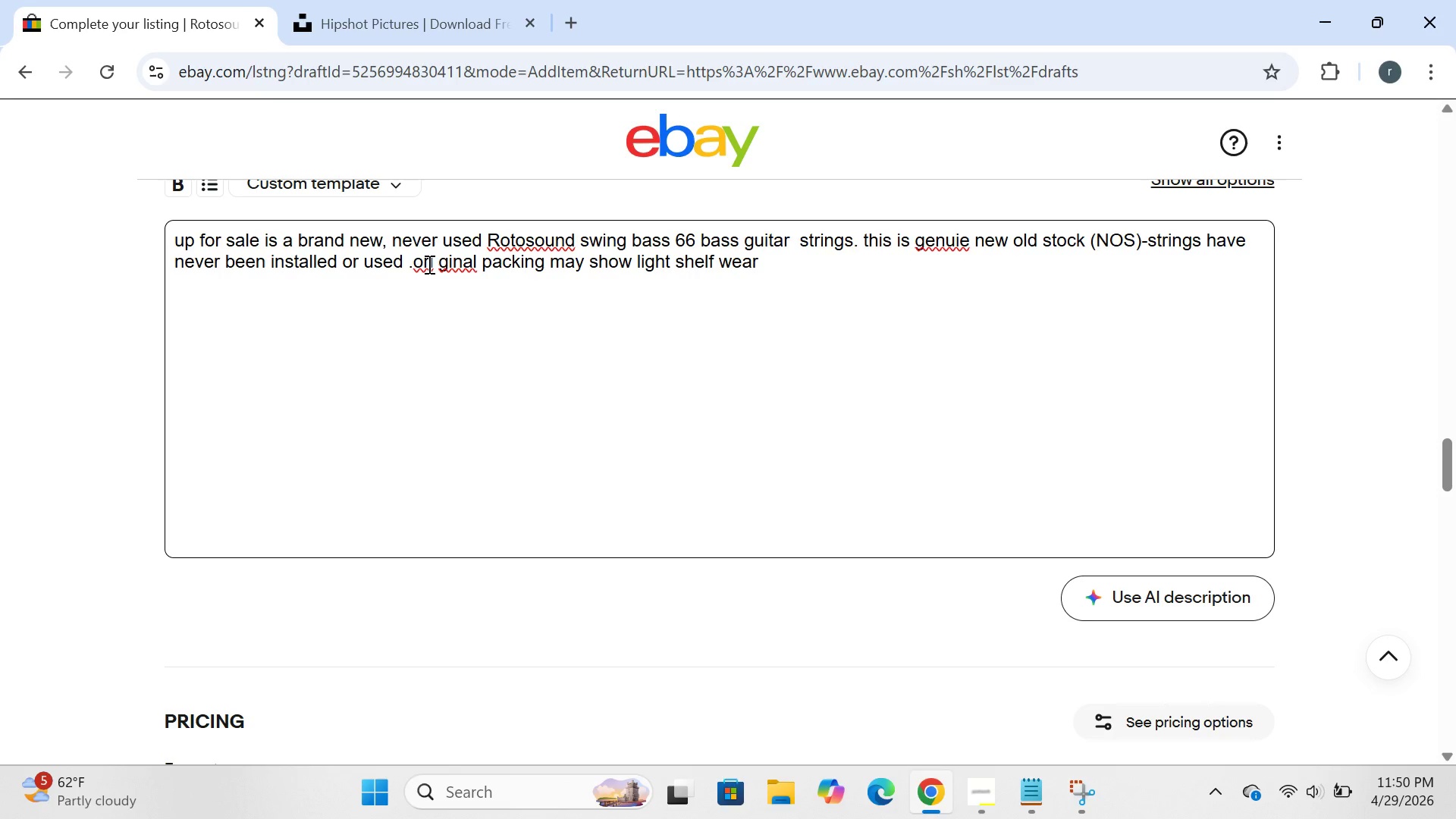 
key(Backspace)
 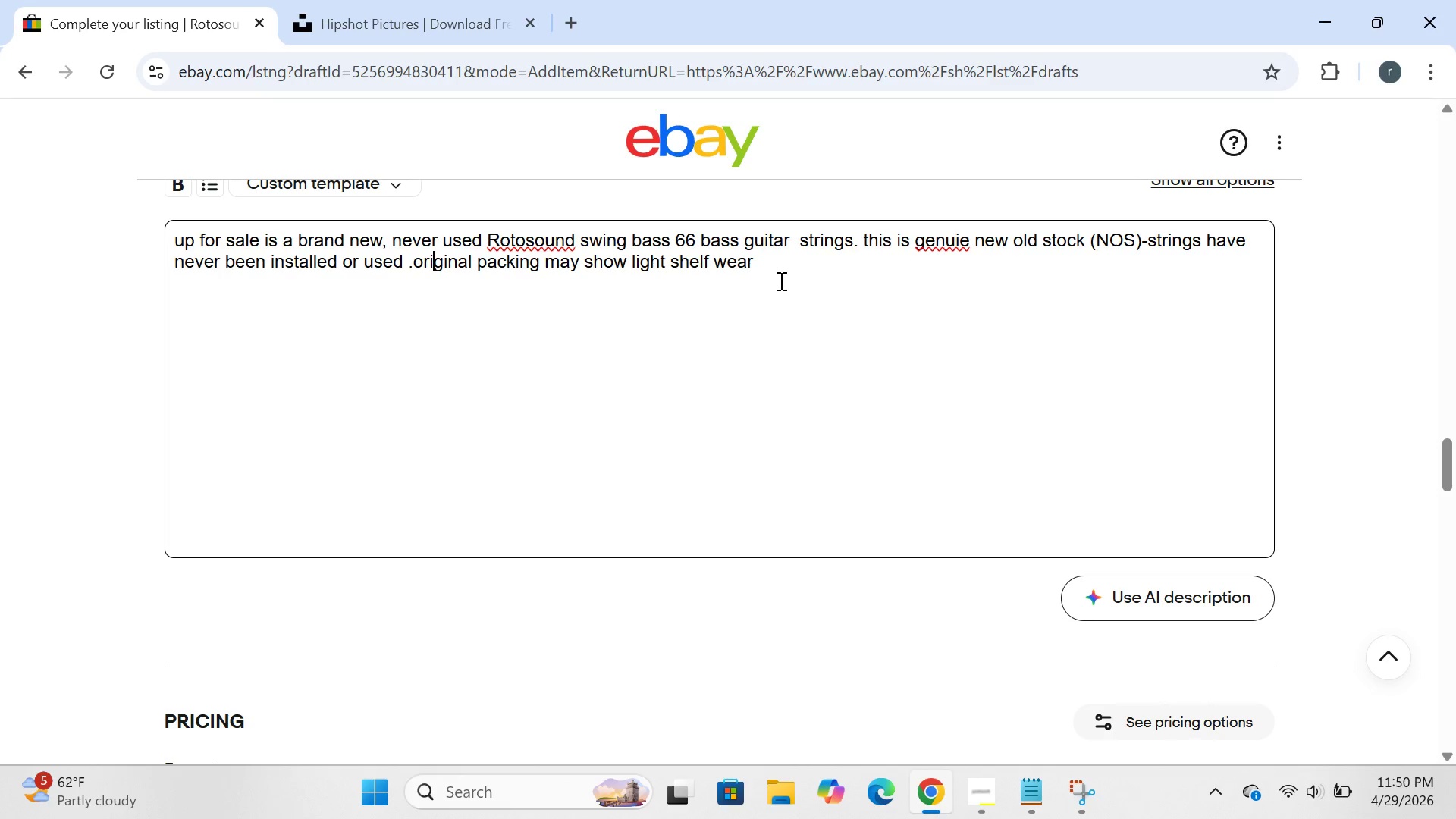 
left_click([780, 281])
 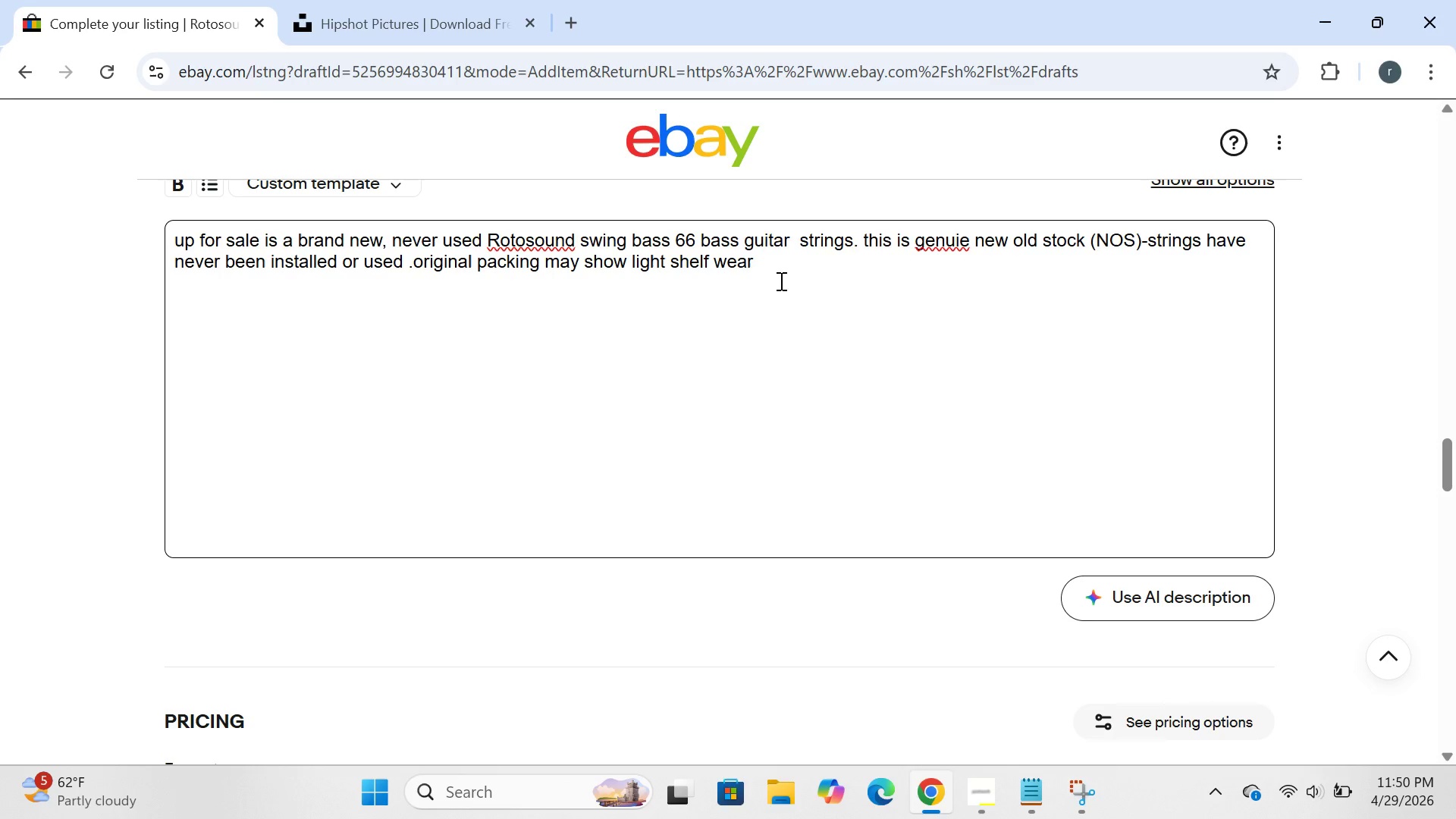 
wait(13.81)
 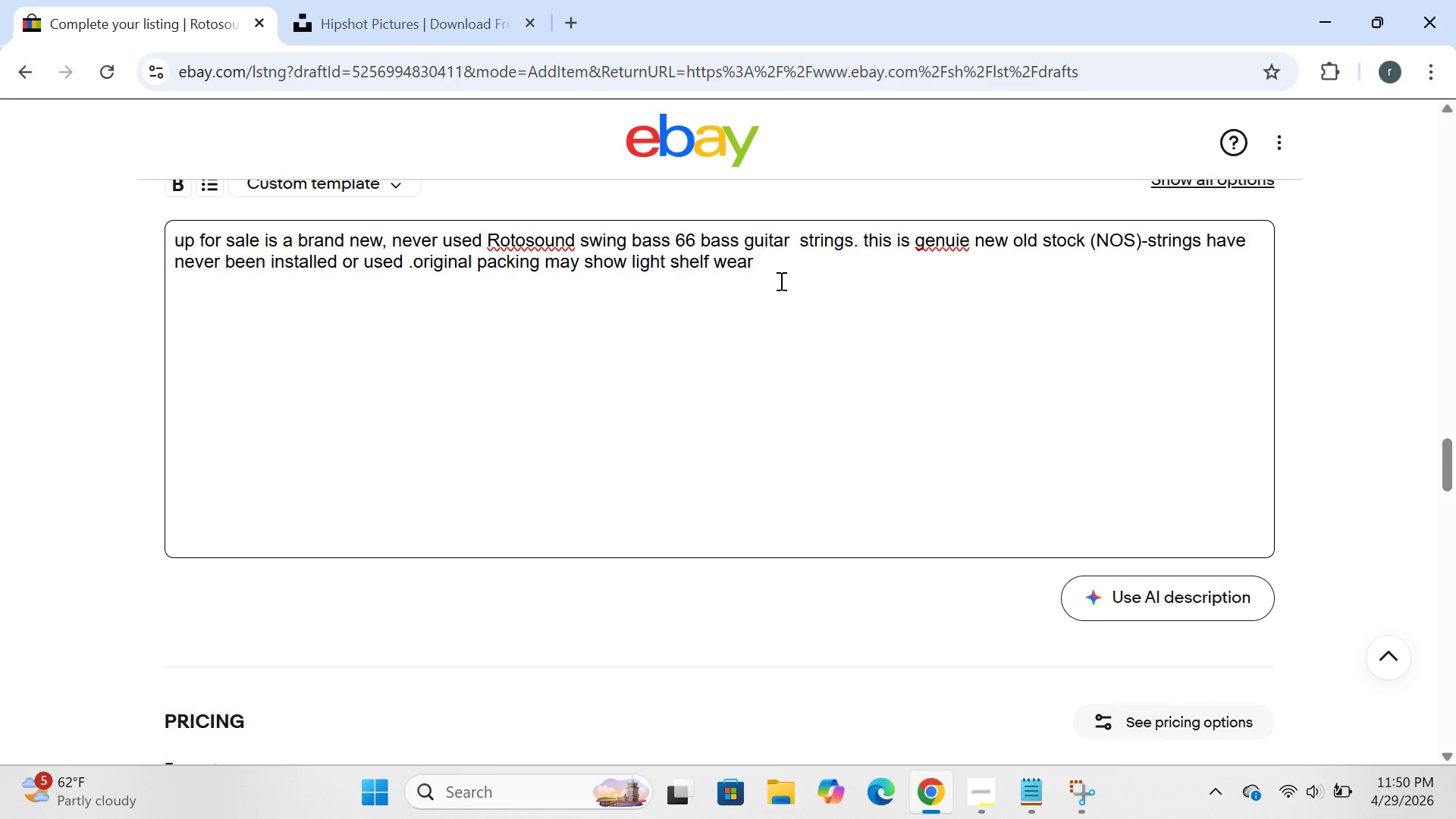 
type(fronm )
key(Backspace)
key(Backspace)
key(Backspace)
type(m storage , but the string )
key(Backspace)
type(s inside s)
key(Backspace)
type(are flawk)
key(Backspace)
type(less and reasy to play .)
 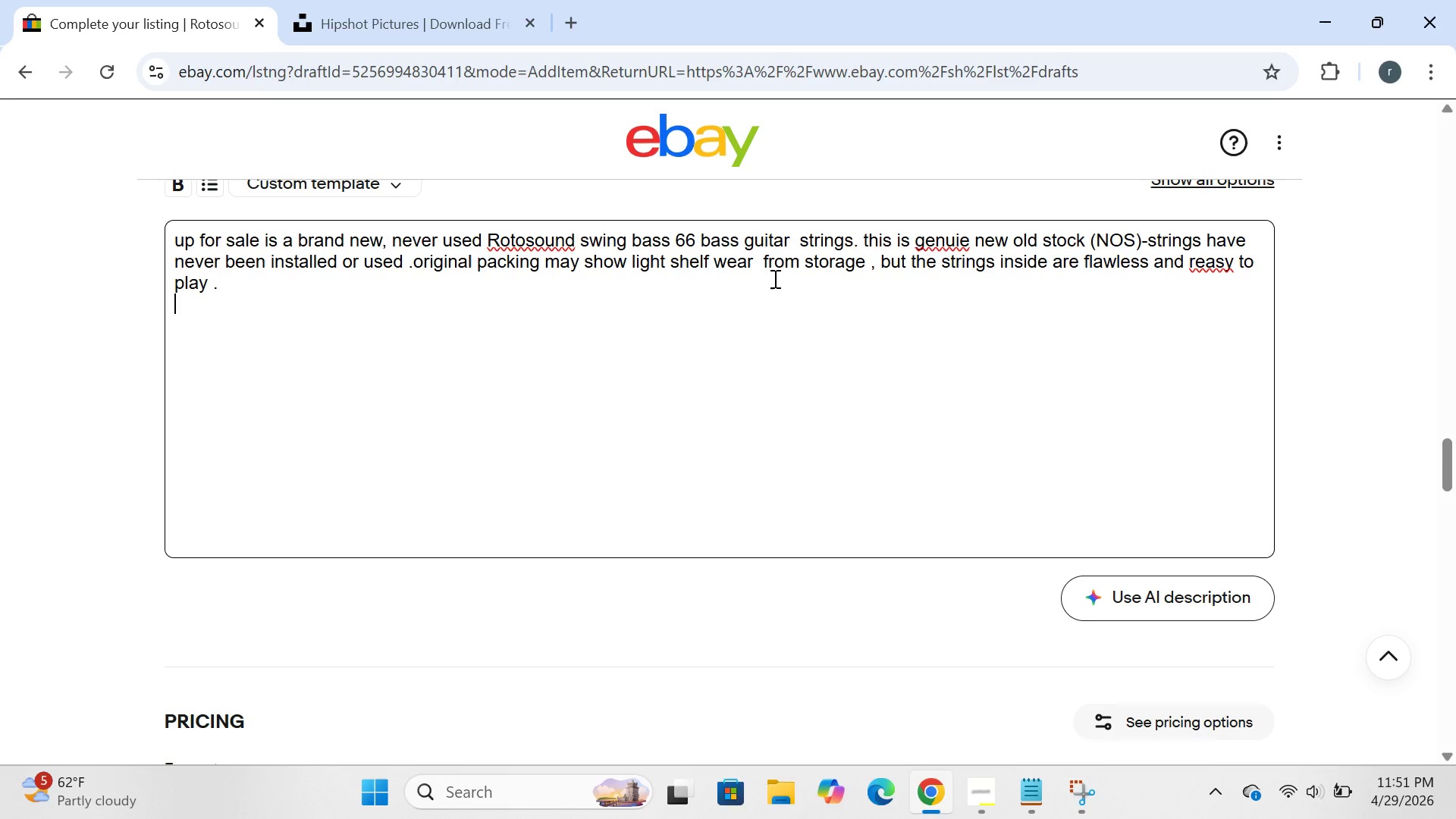 
key(Enter)
 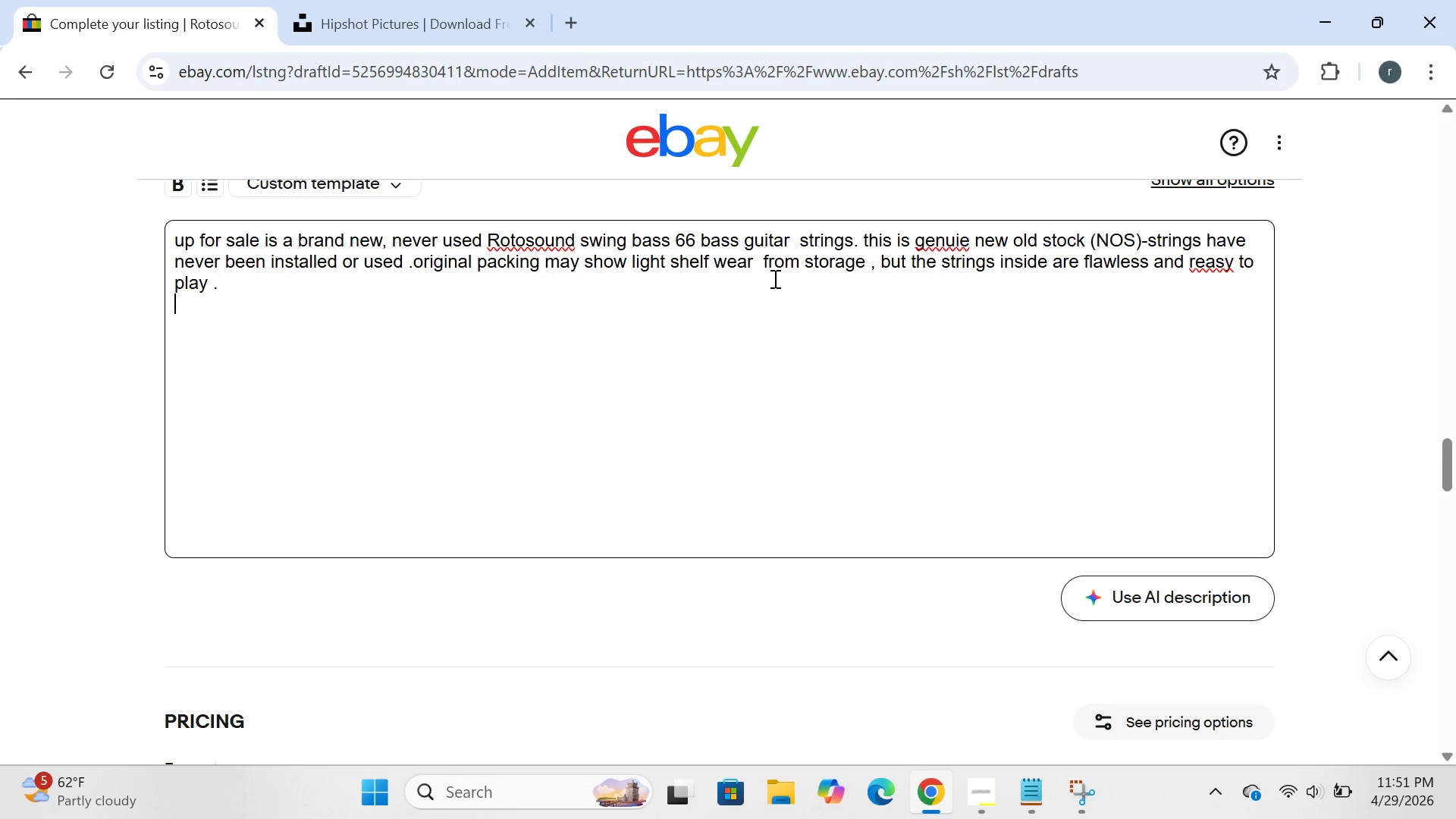 
wait(9.61)
 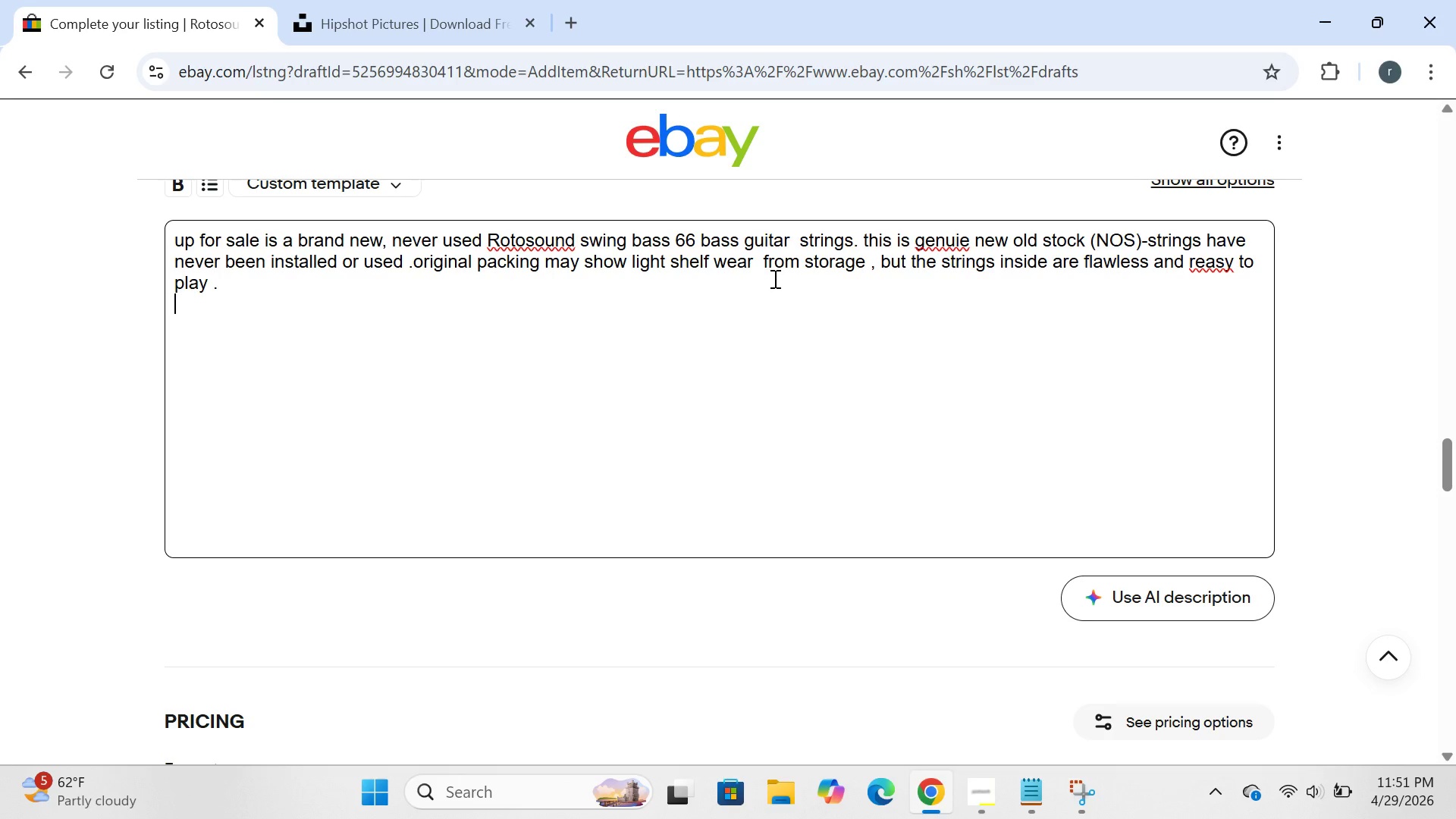 
type(key detaiks:)
key(Backspace)
key(Backspace)
key(Backspace)
key(Backspace)
 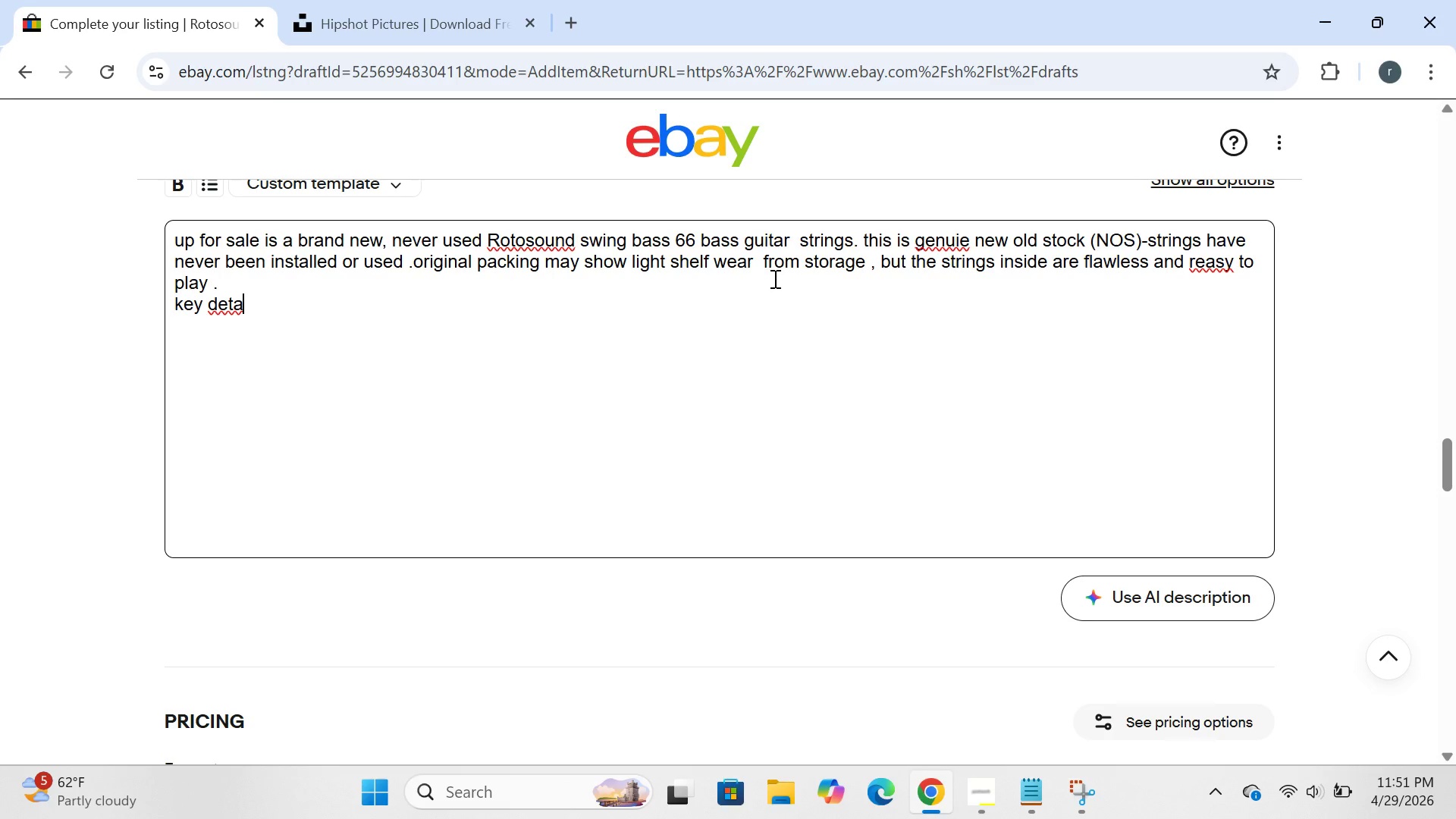 
type(ils:)
 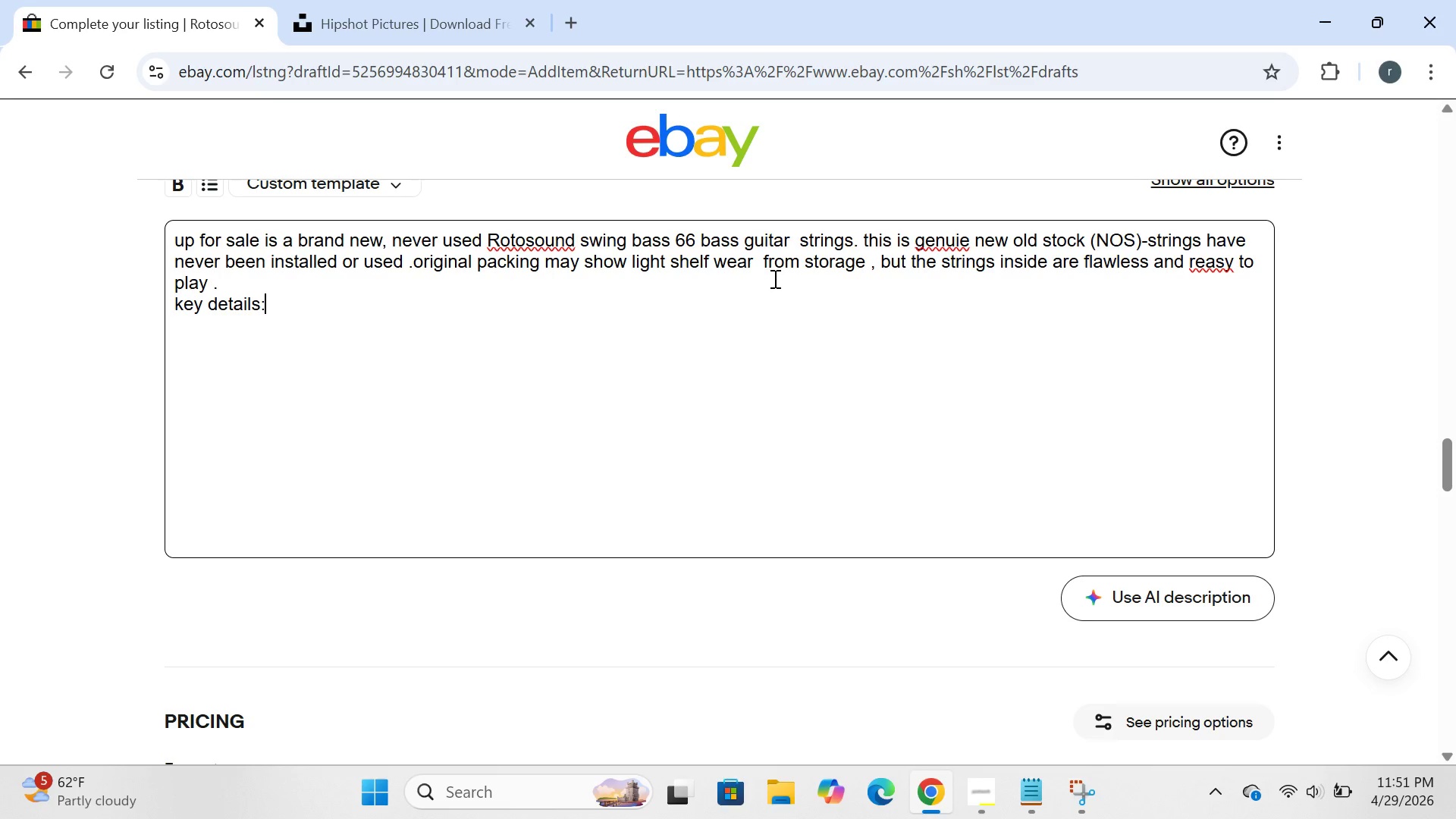 
key(Enter)
 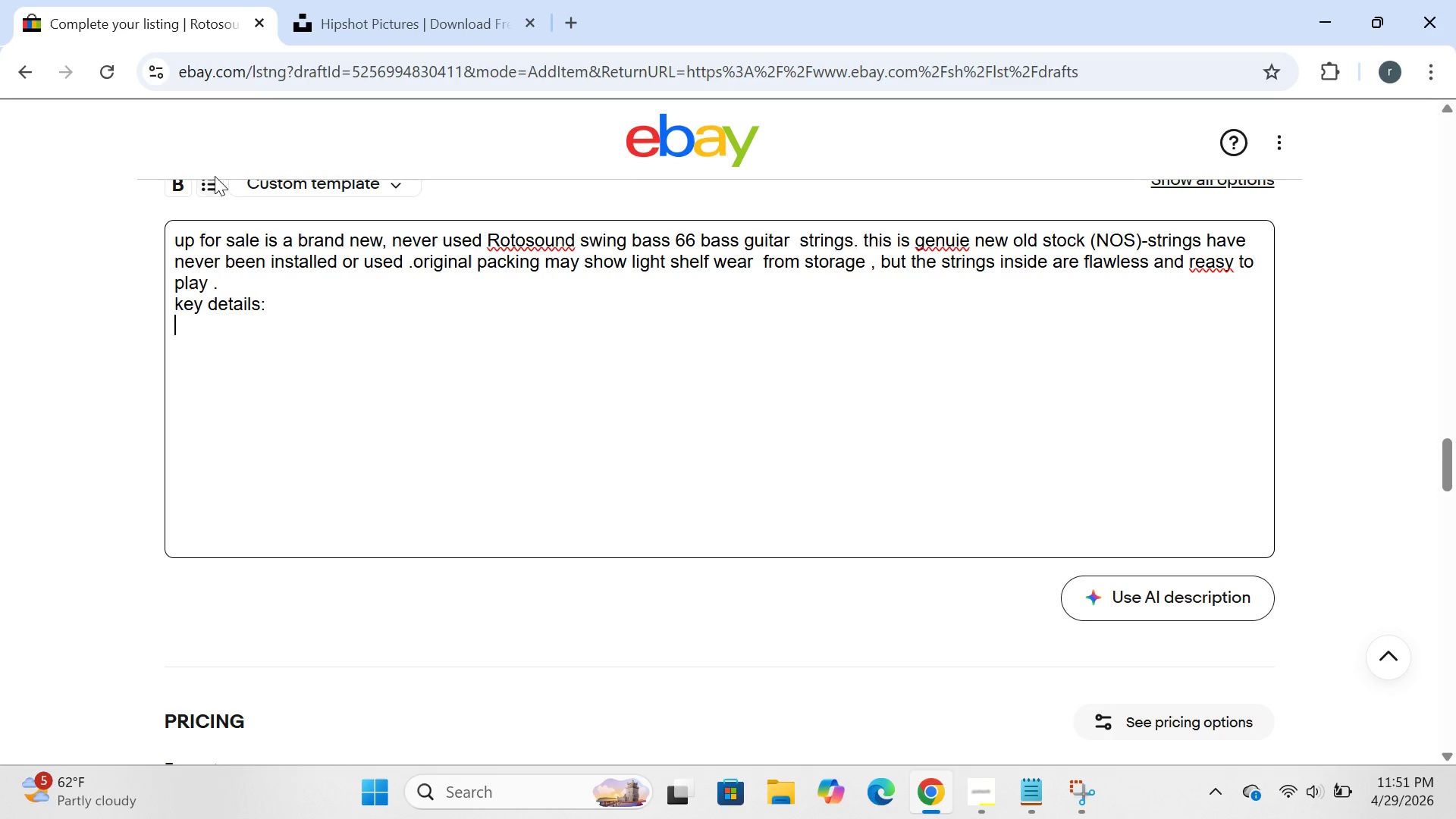 
left_click([209, 179])
 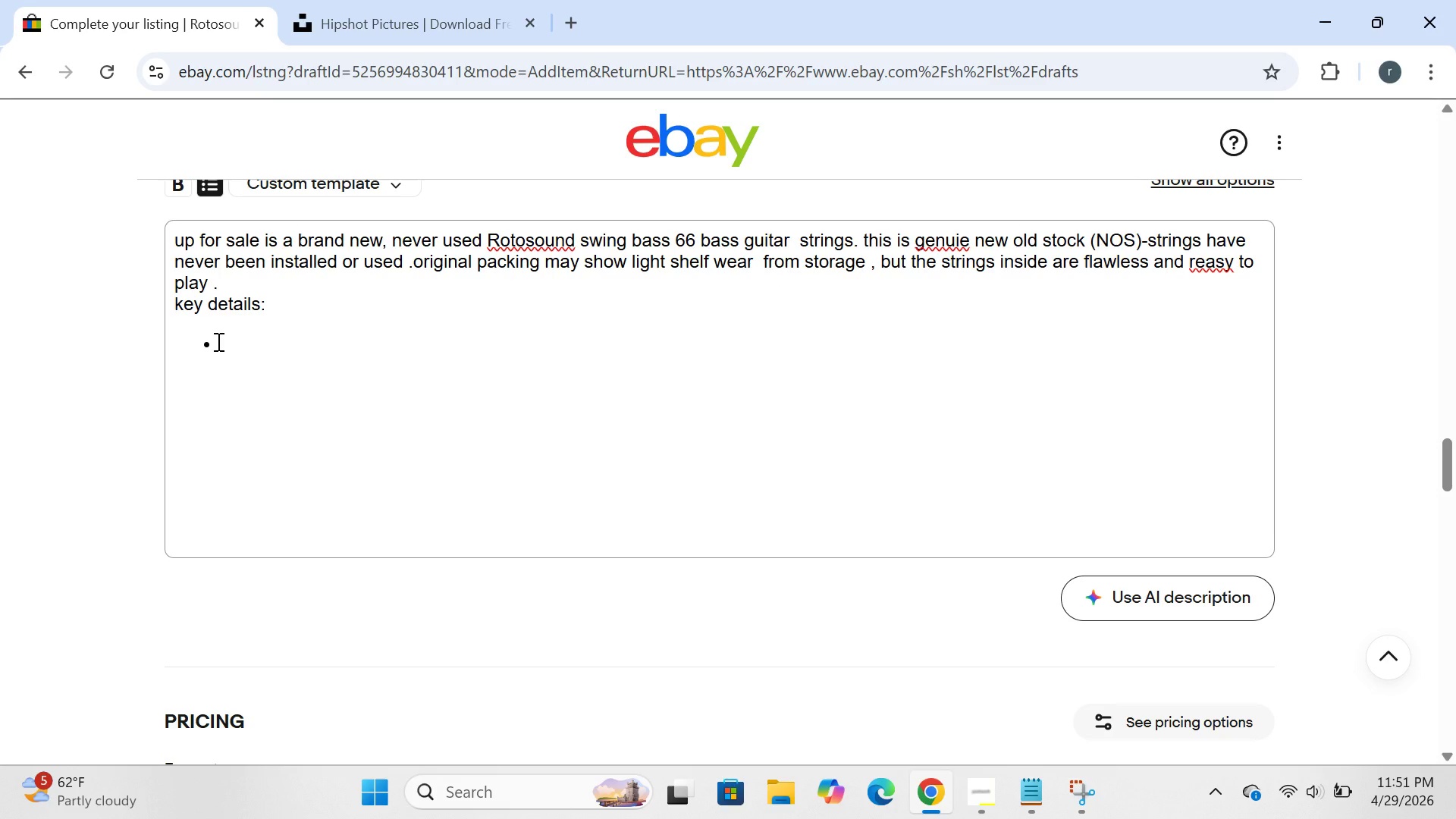 
left_click([217, 341])
 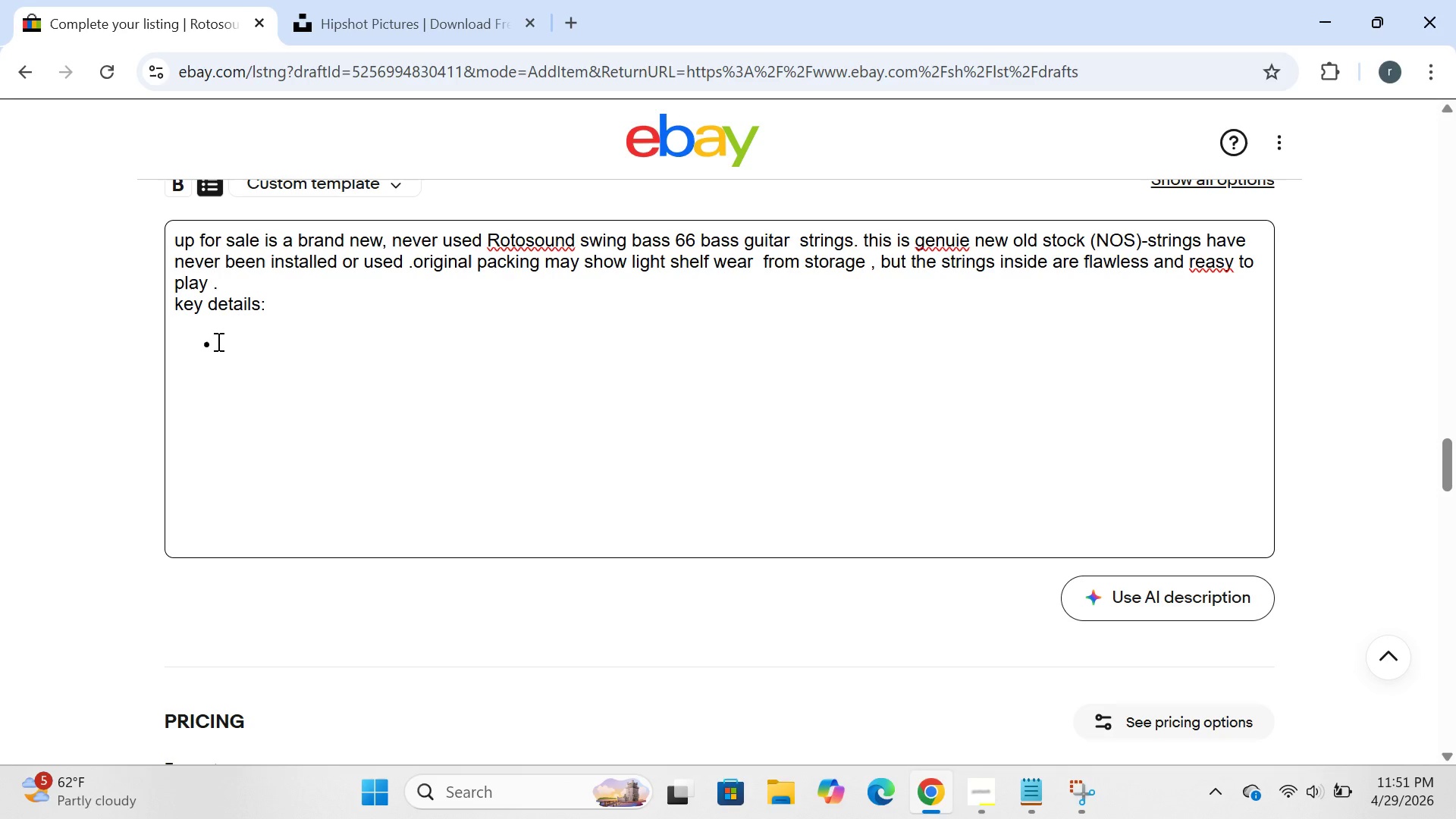 
type(brand:rotosound:)
 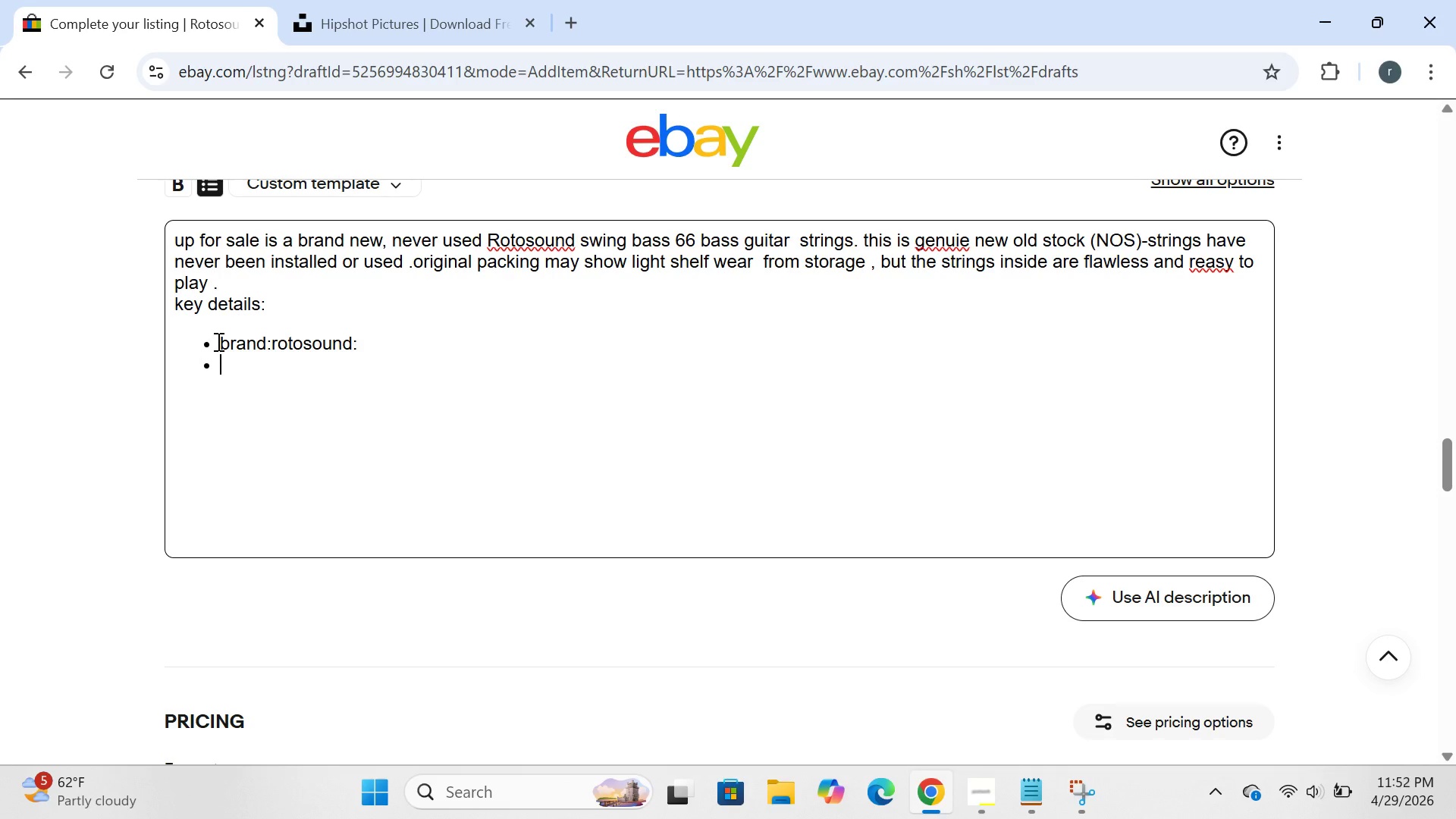 
 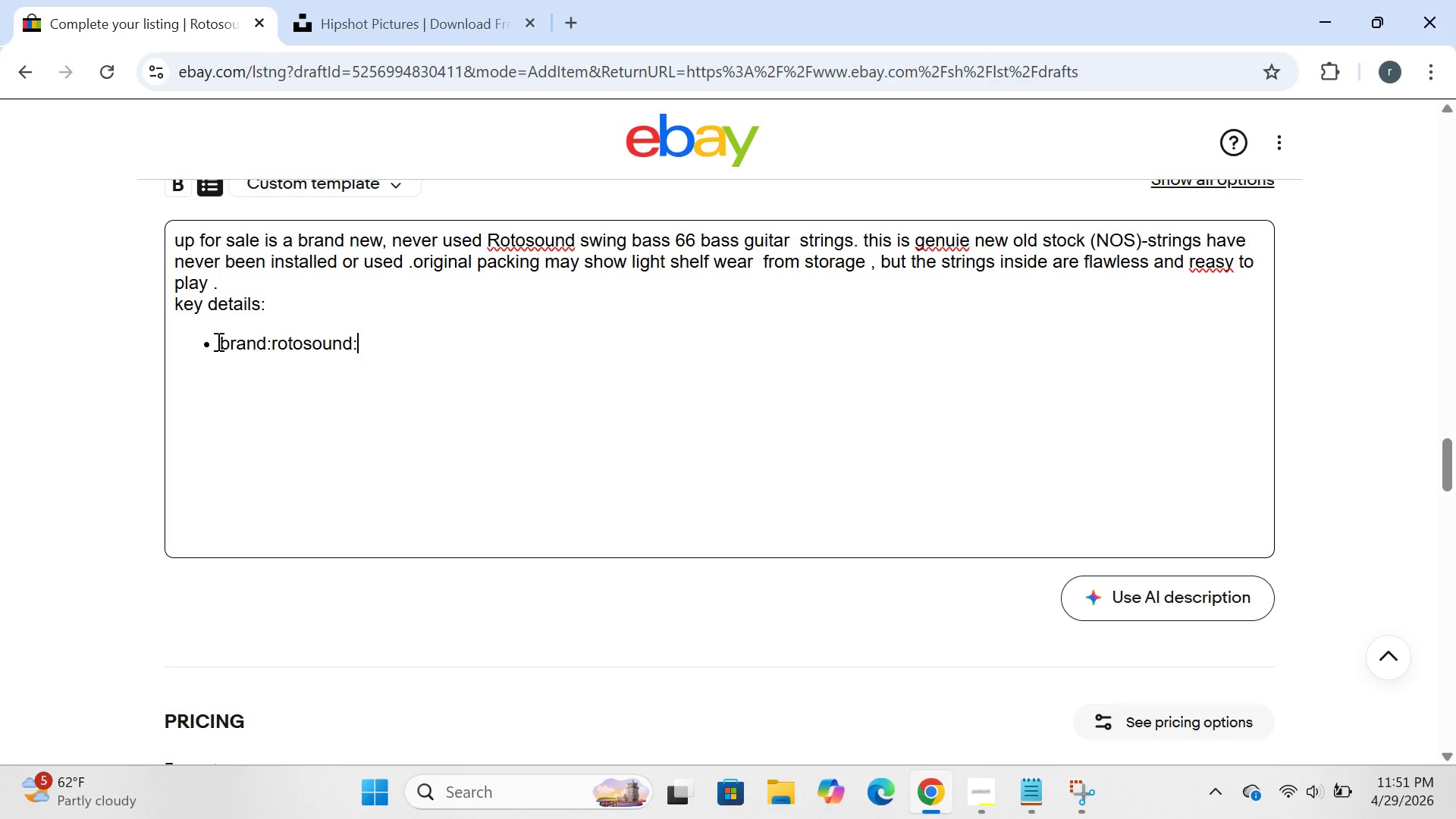 
key(Enter)
 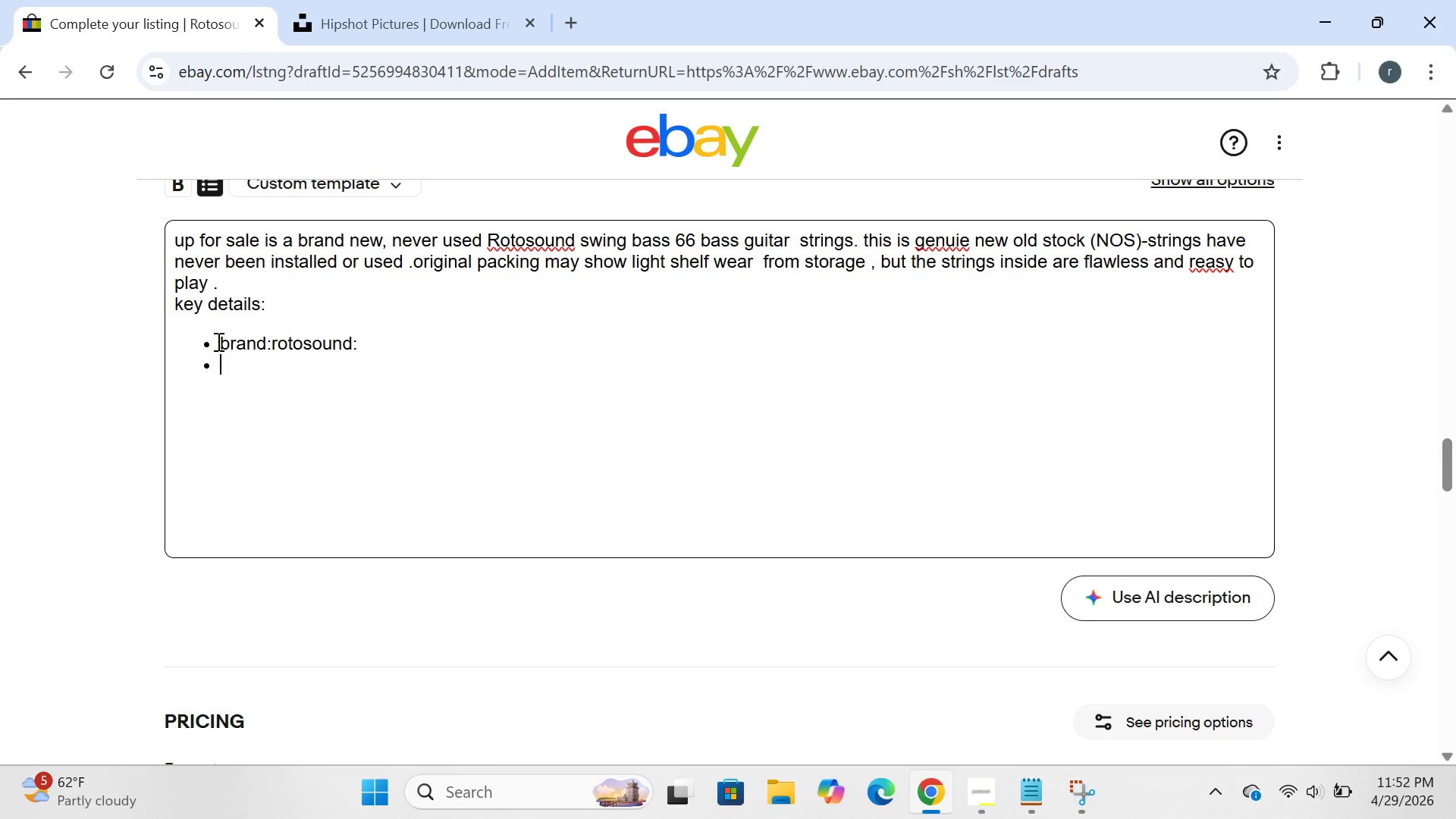 
key(PageDown)
 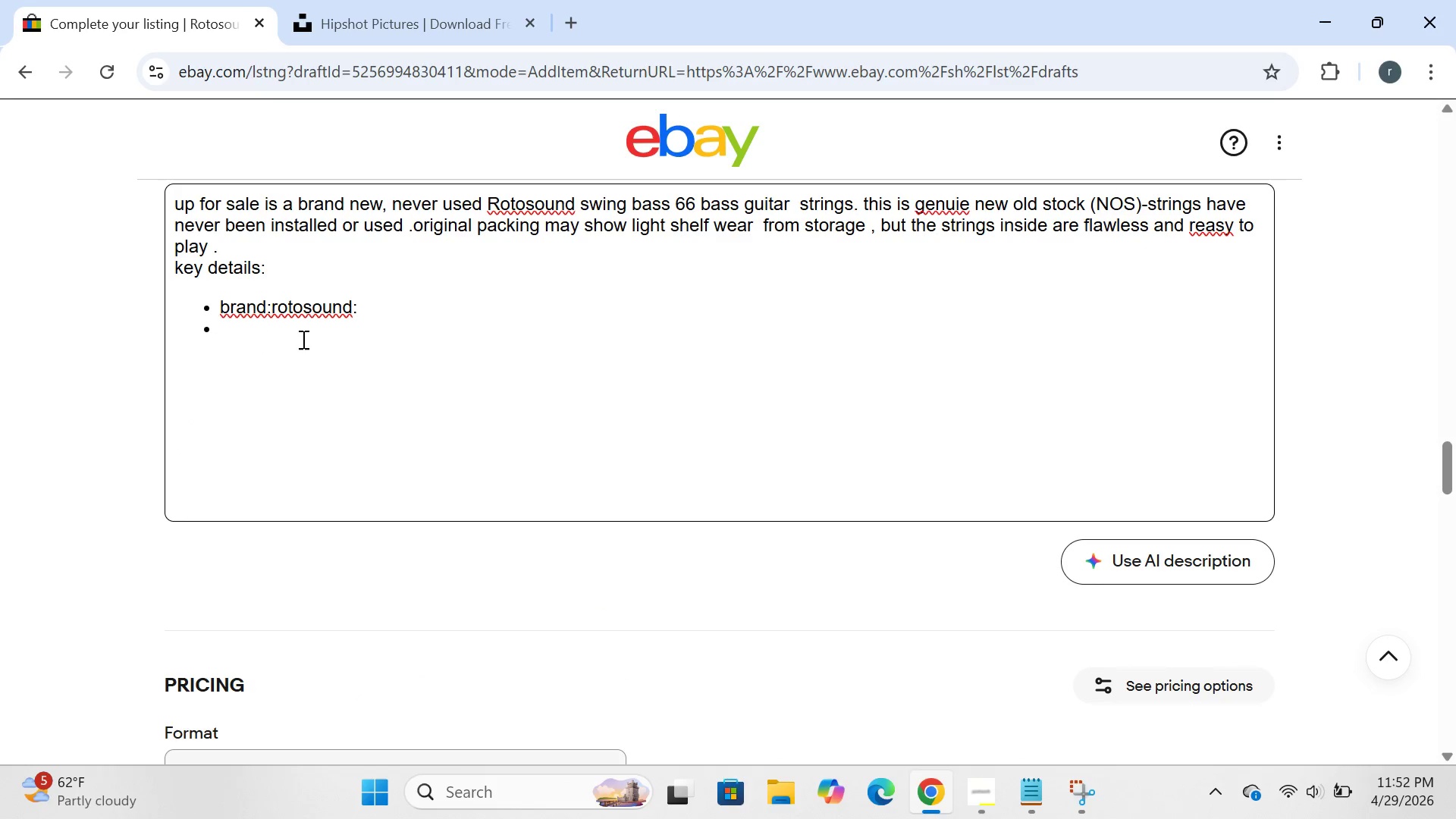 
left_click([272, 301])
 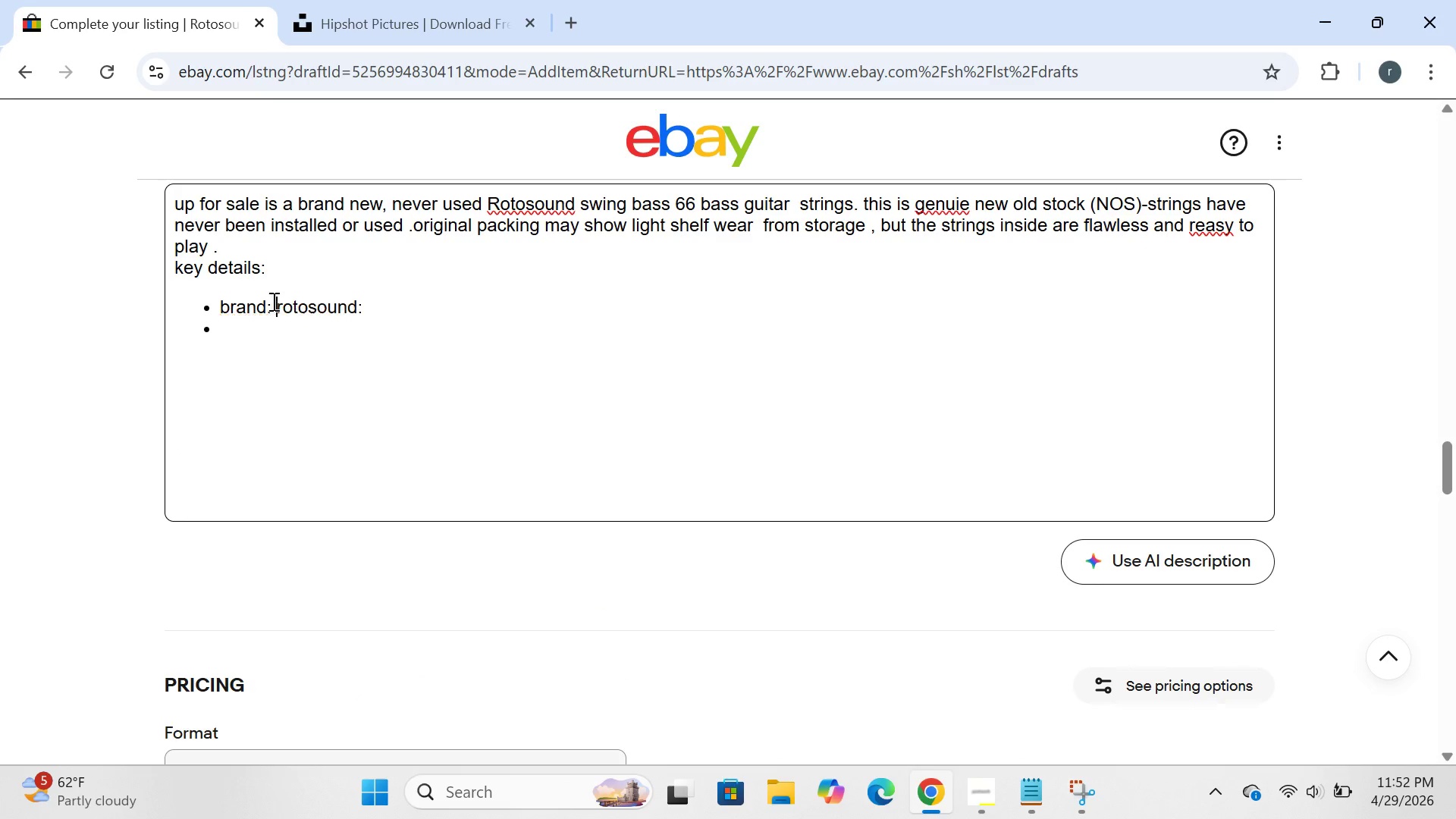 
key(Space)
 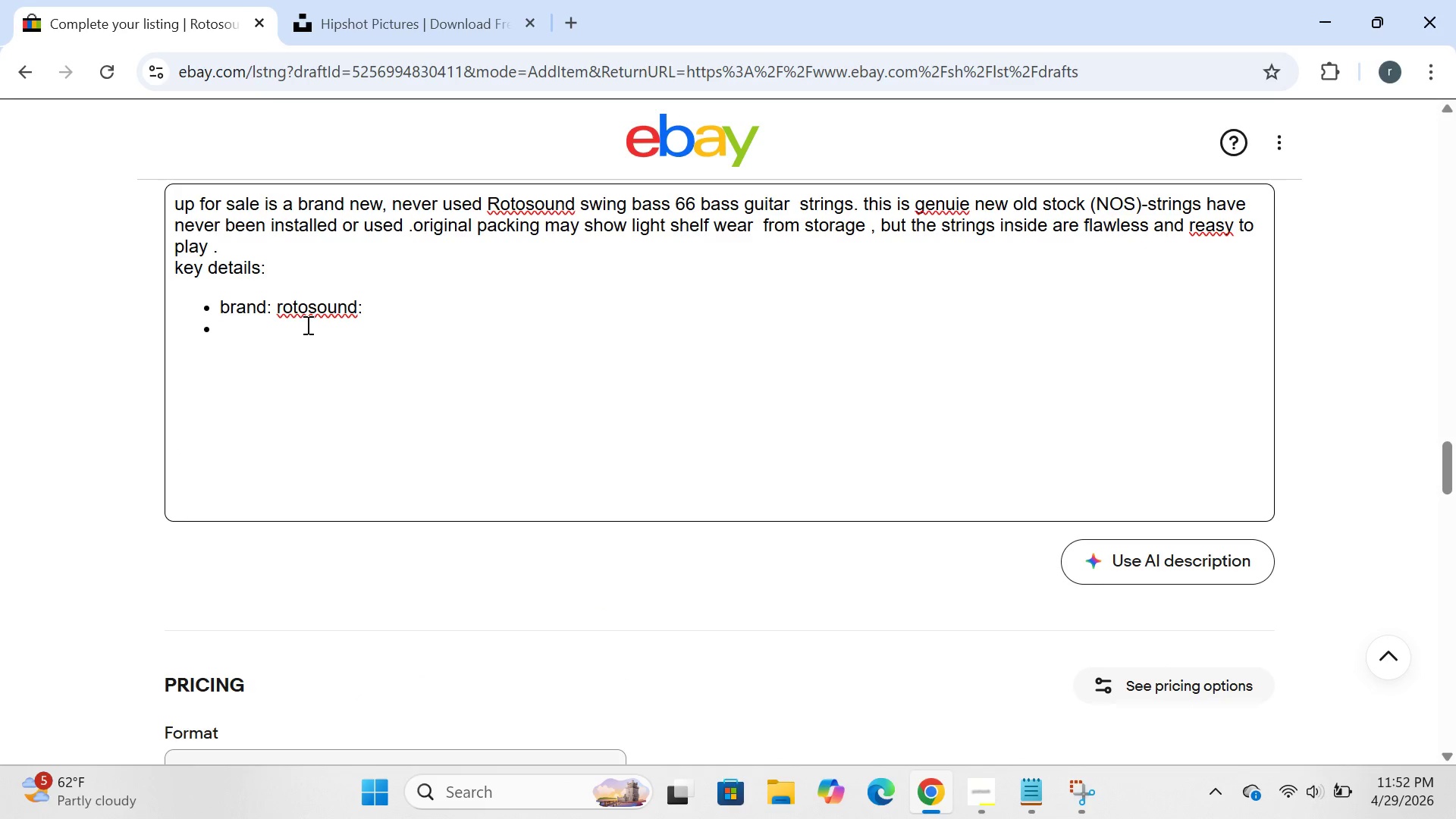 
wait(9.01)
 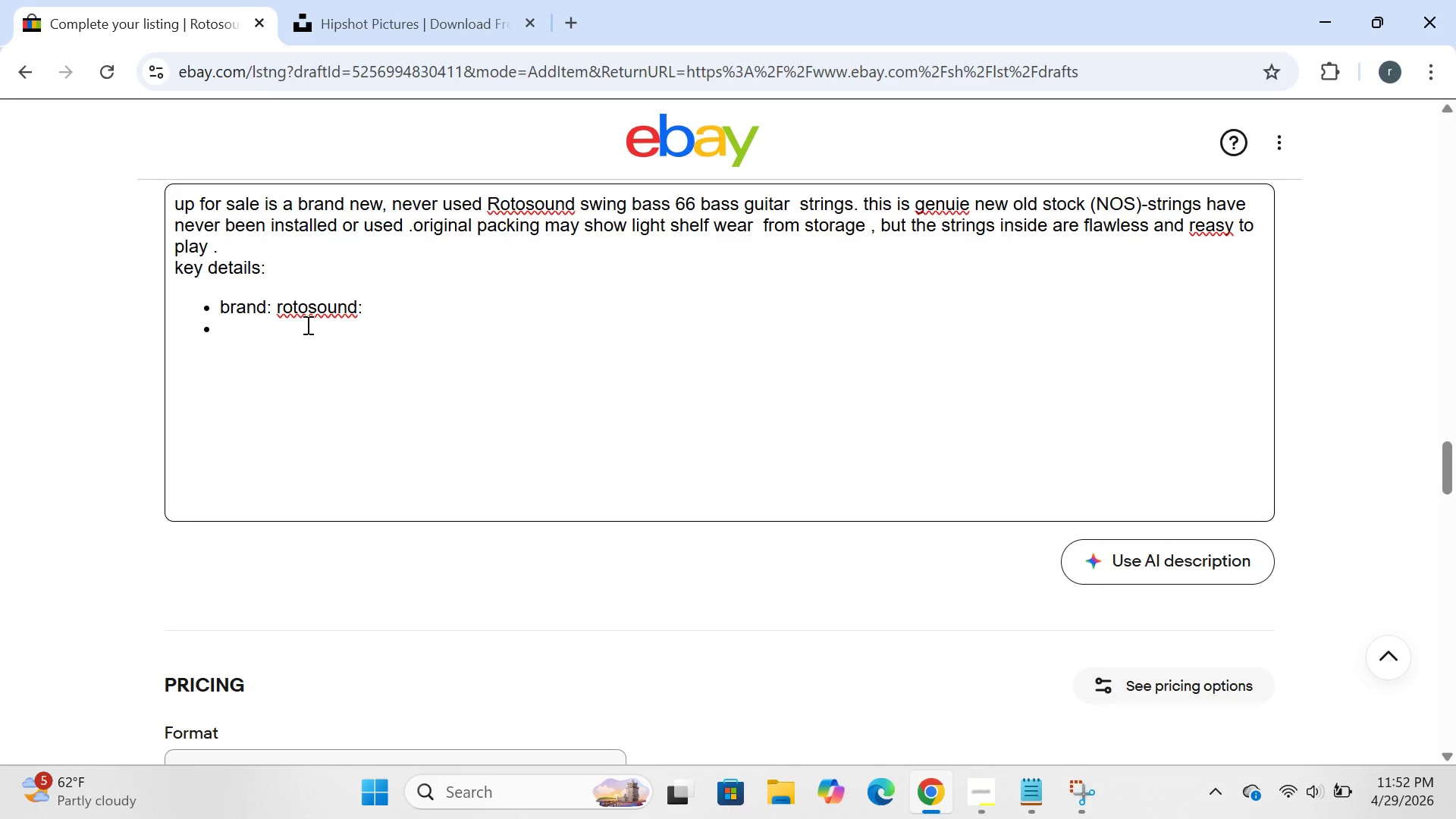 
key(ArrowRight)
 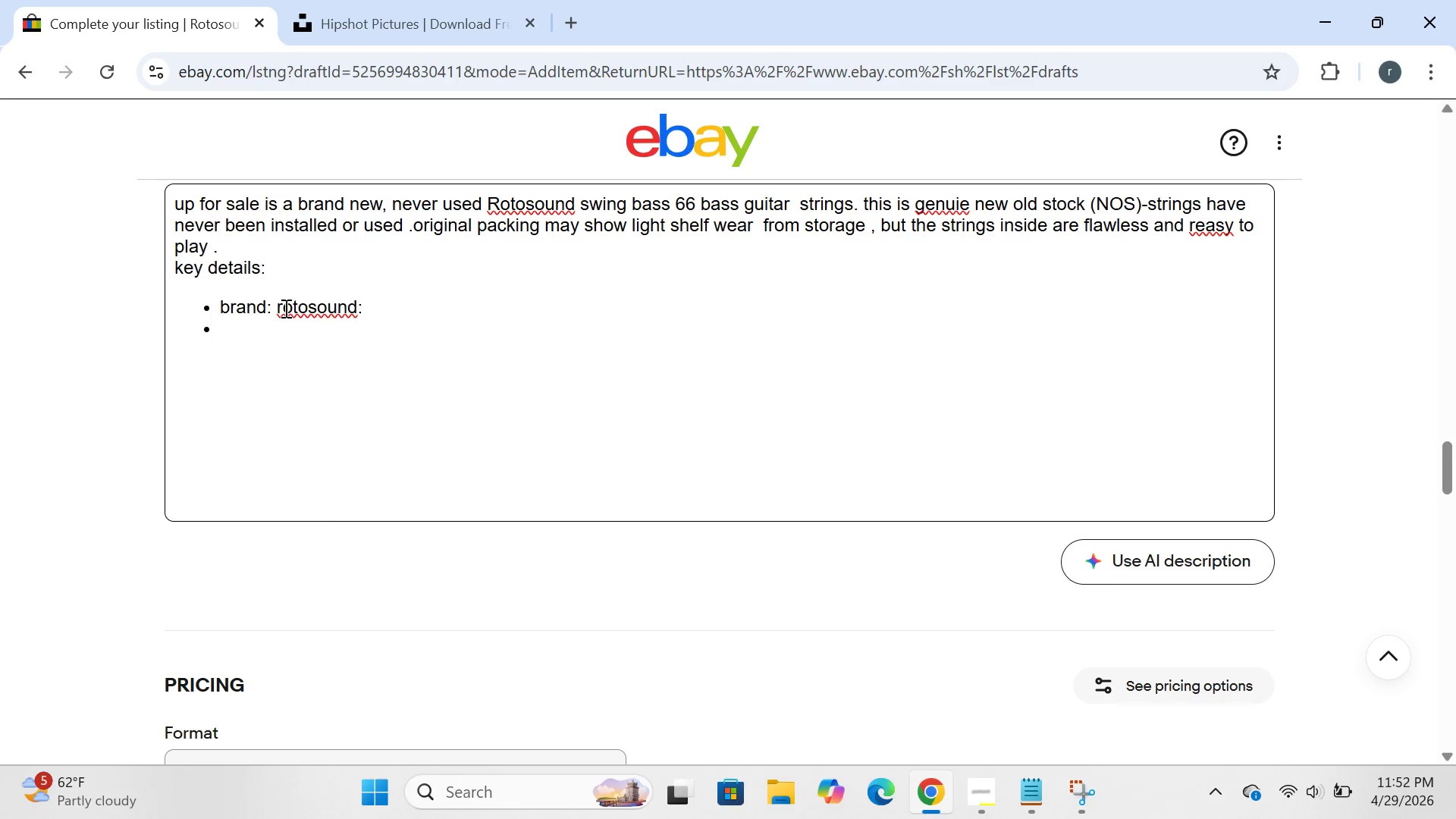 
key(Backspace)
 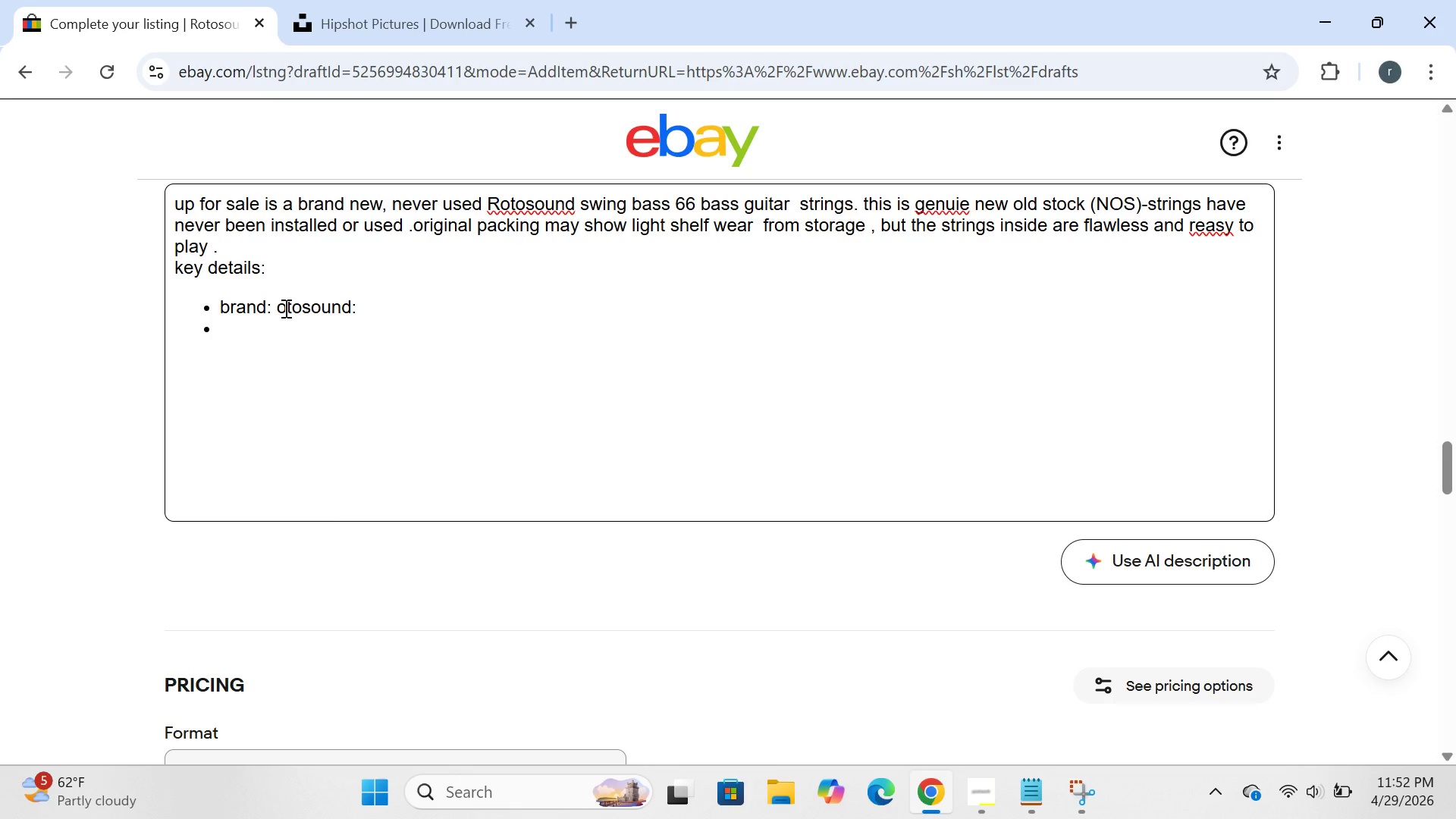 
key(CapsLock)
 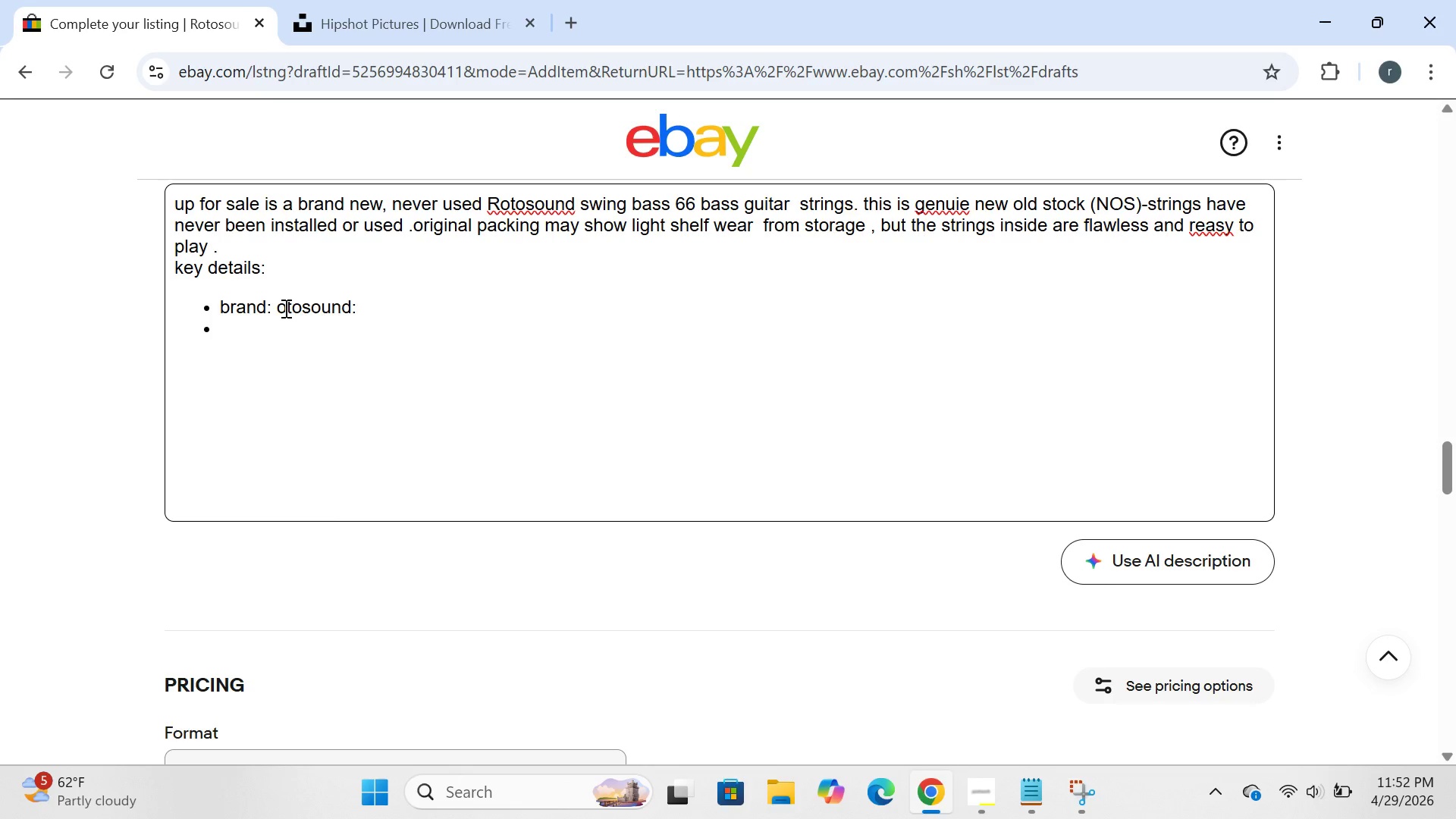 
key(R)
 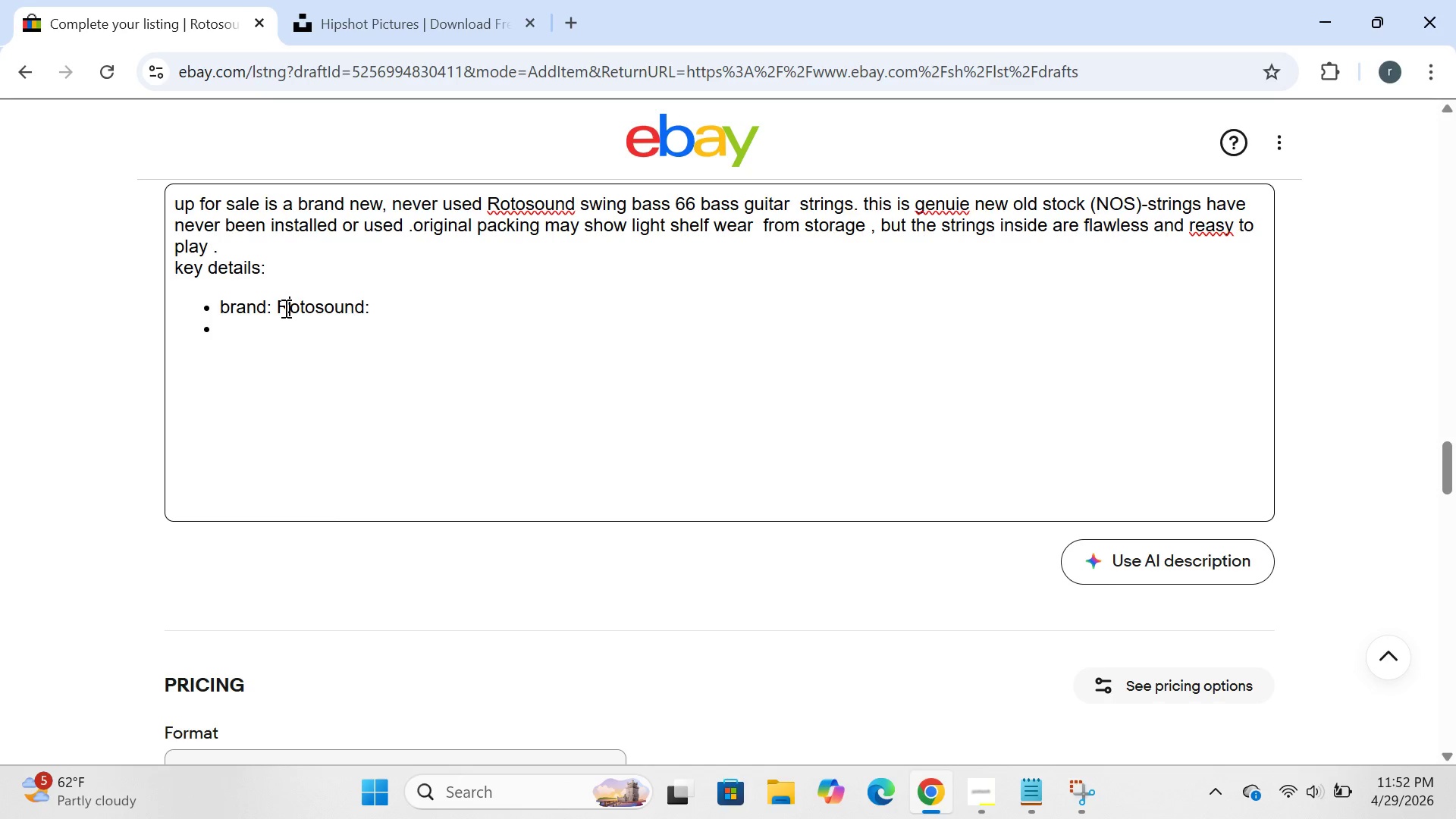 
key(CapsLock)
 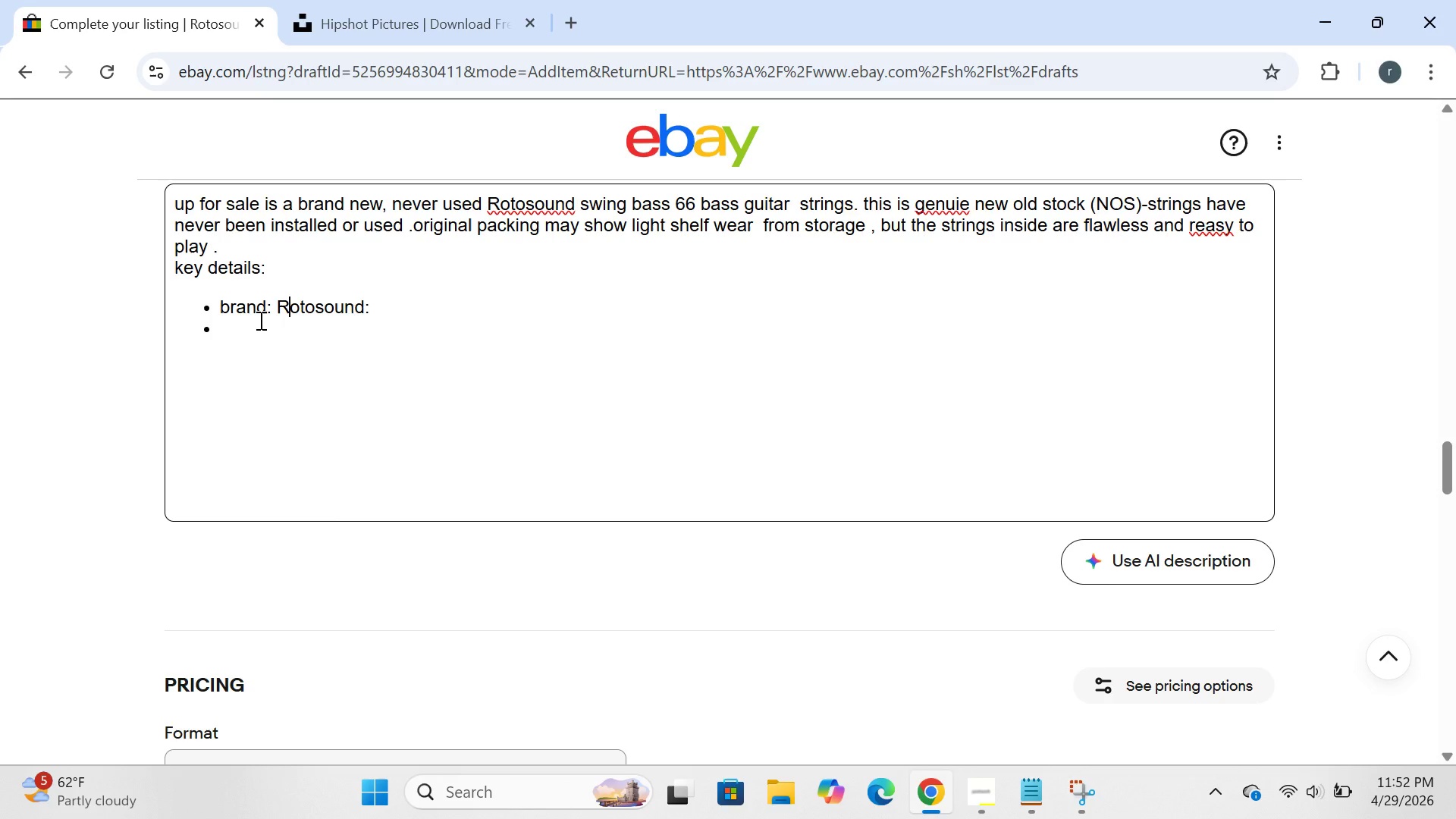 
left_click([259, 320])
 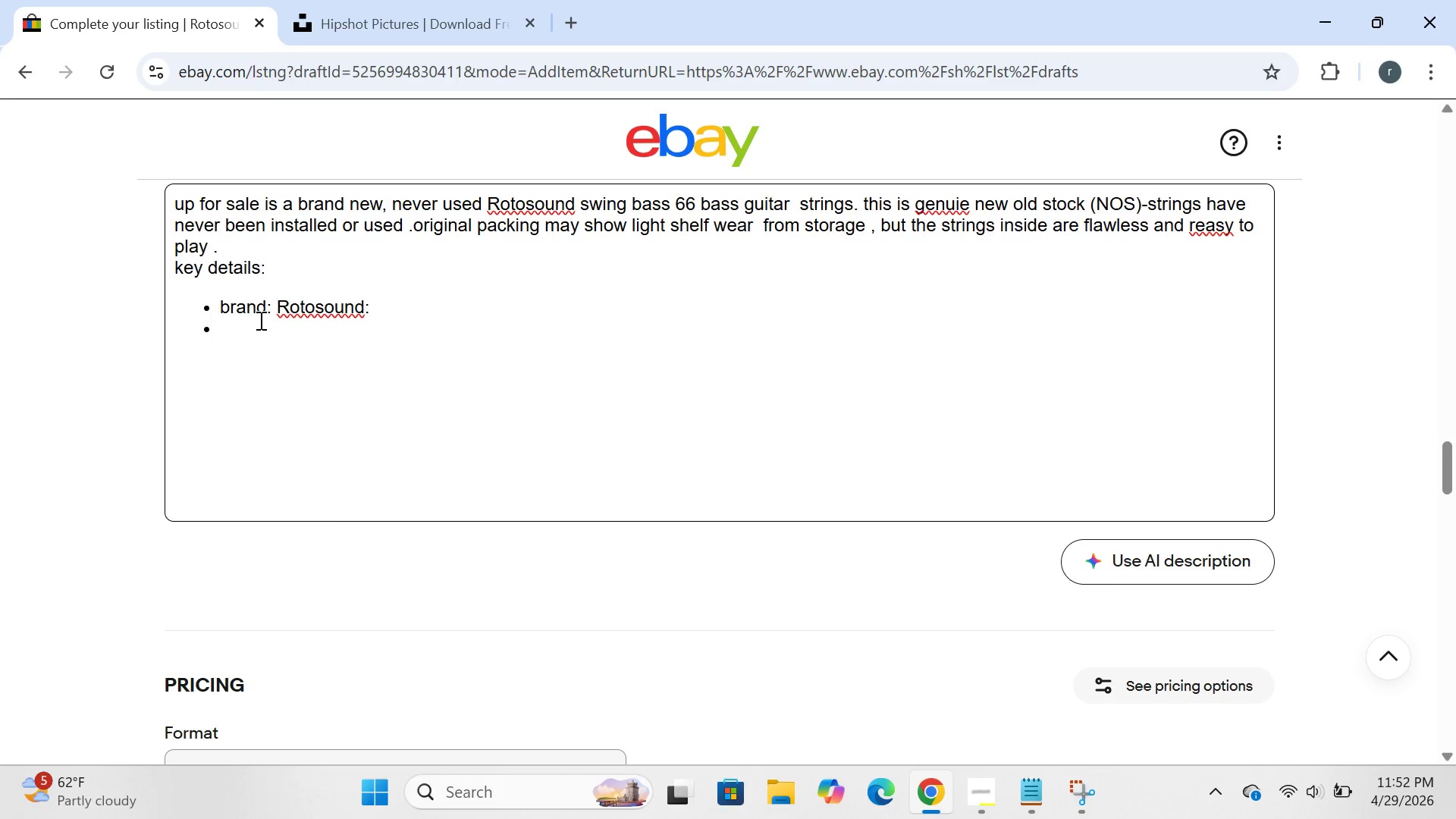 
type(model:)
 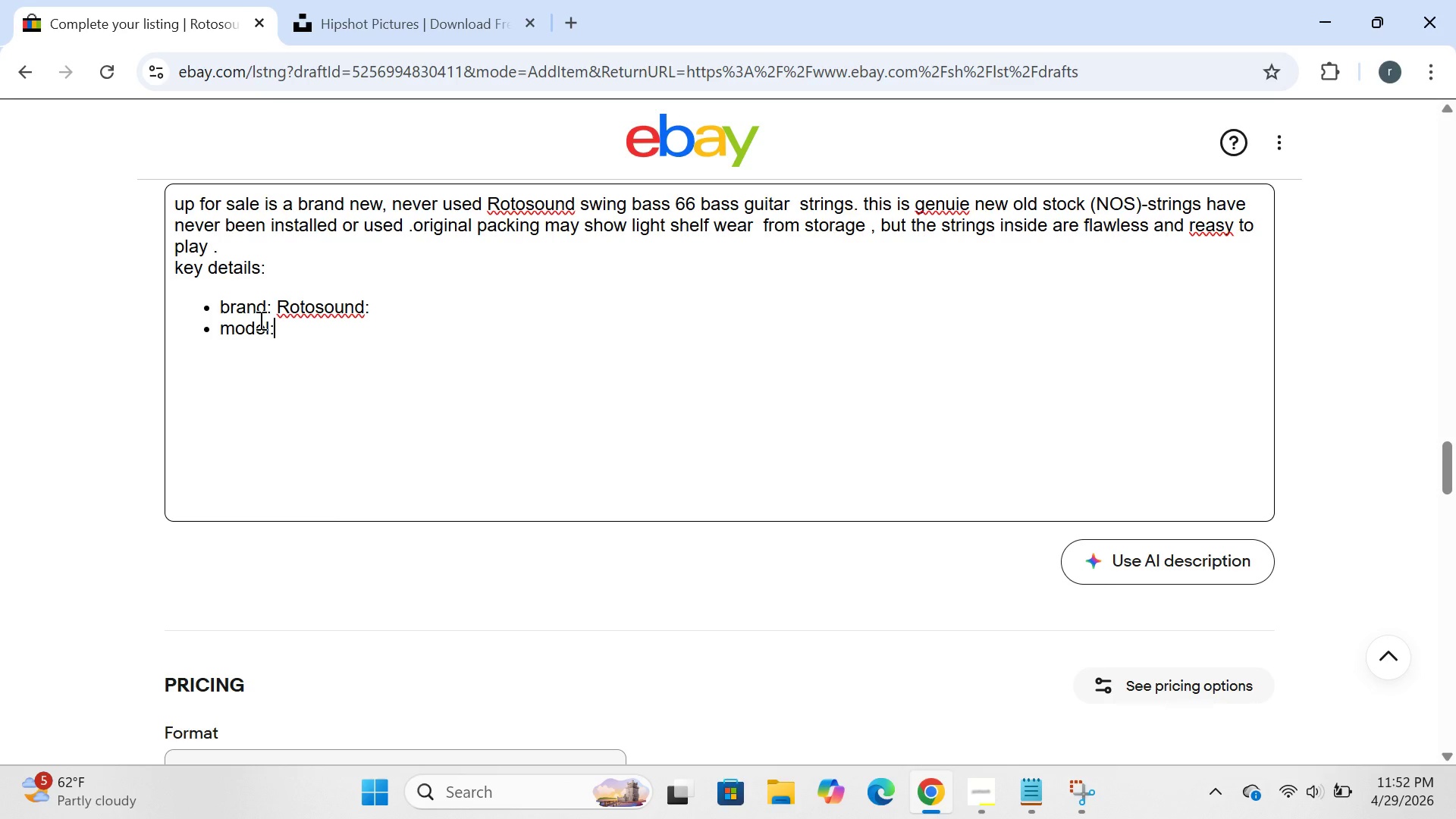 
type(swing bass 66)
 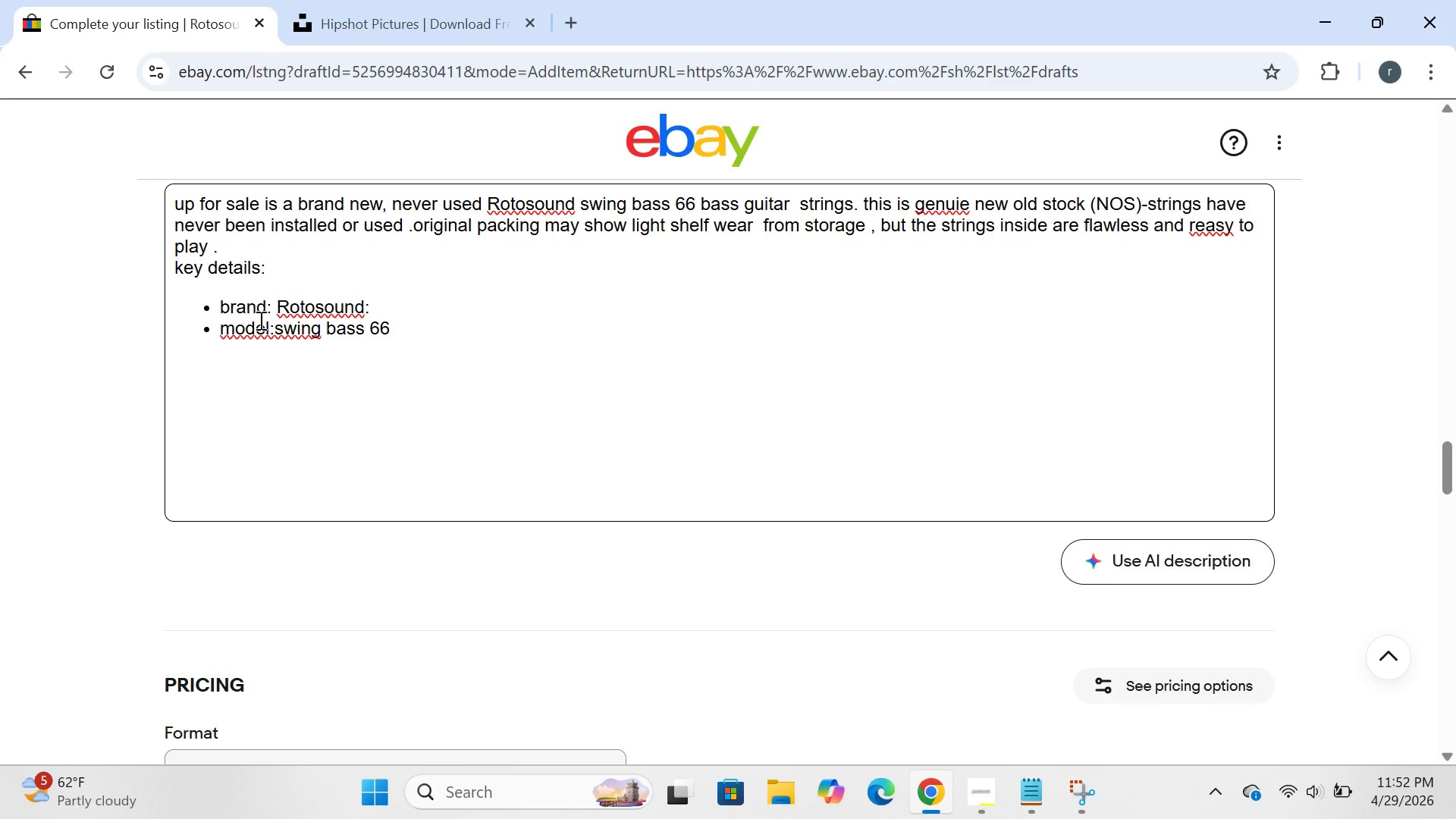 
key(Enter)
 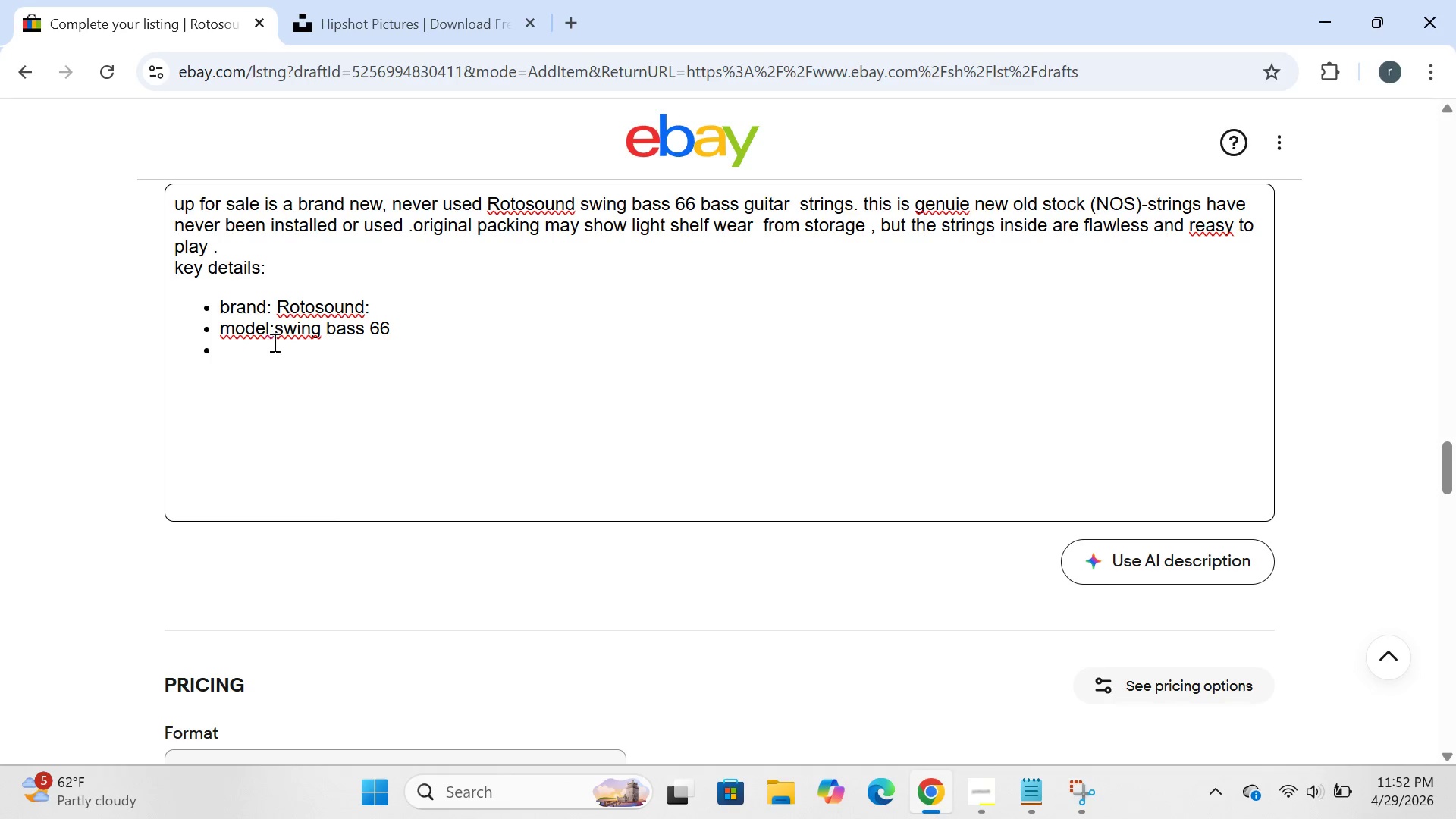 
left_click([277, 337])
 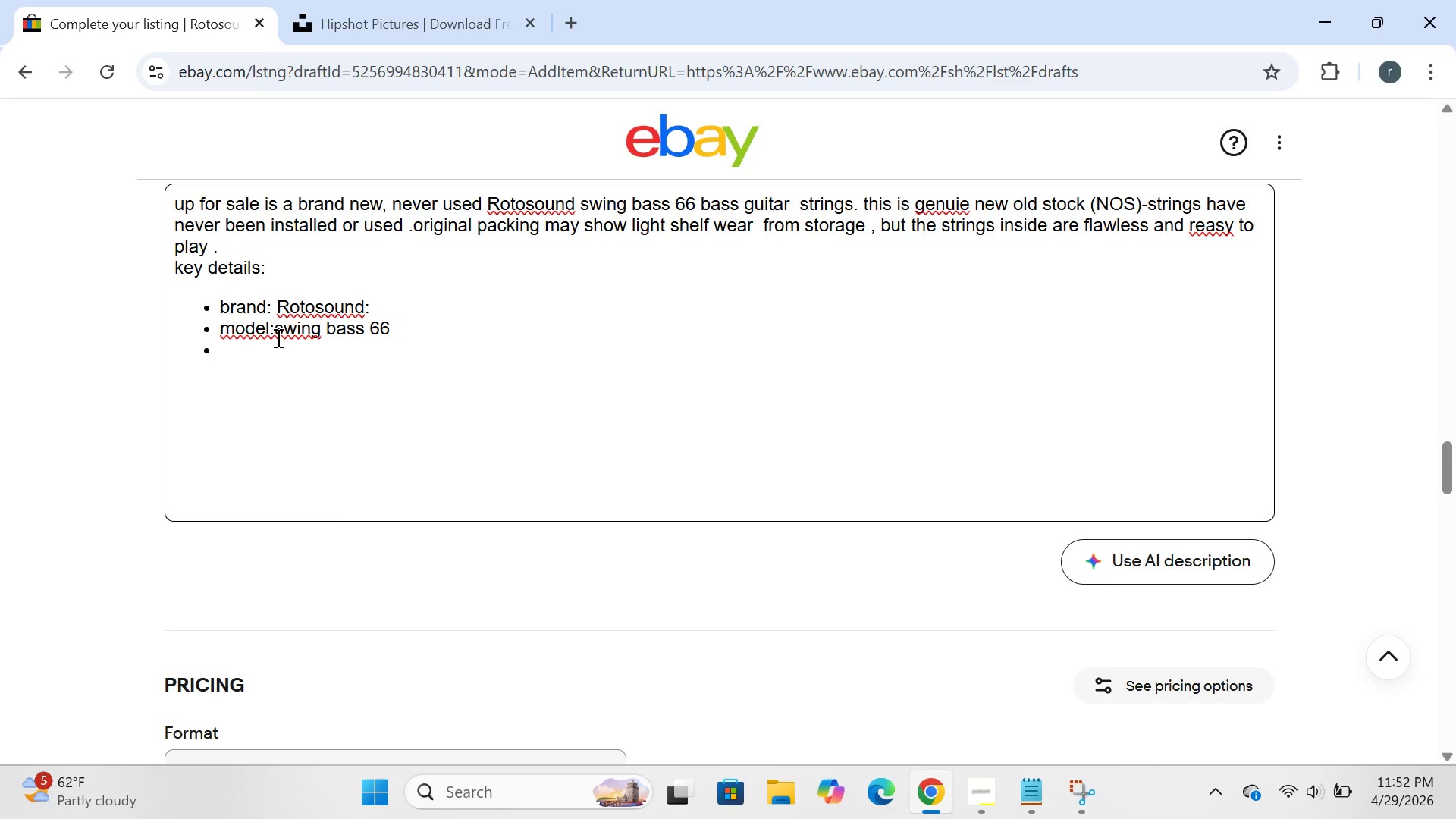 
key(Space)
 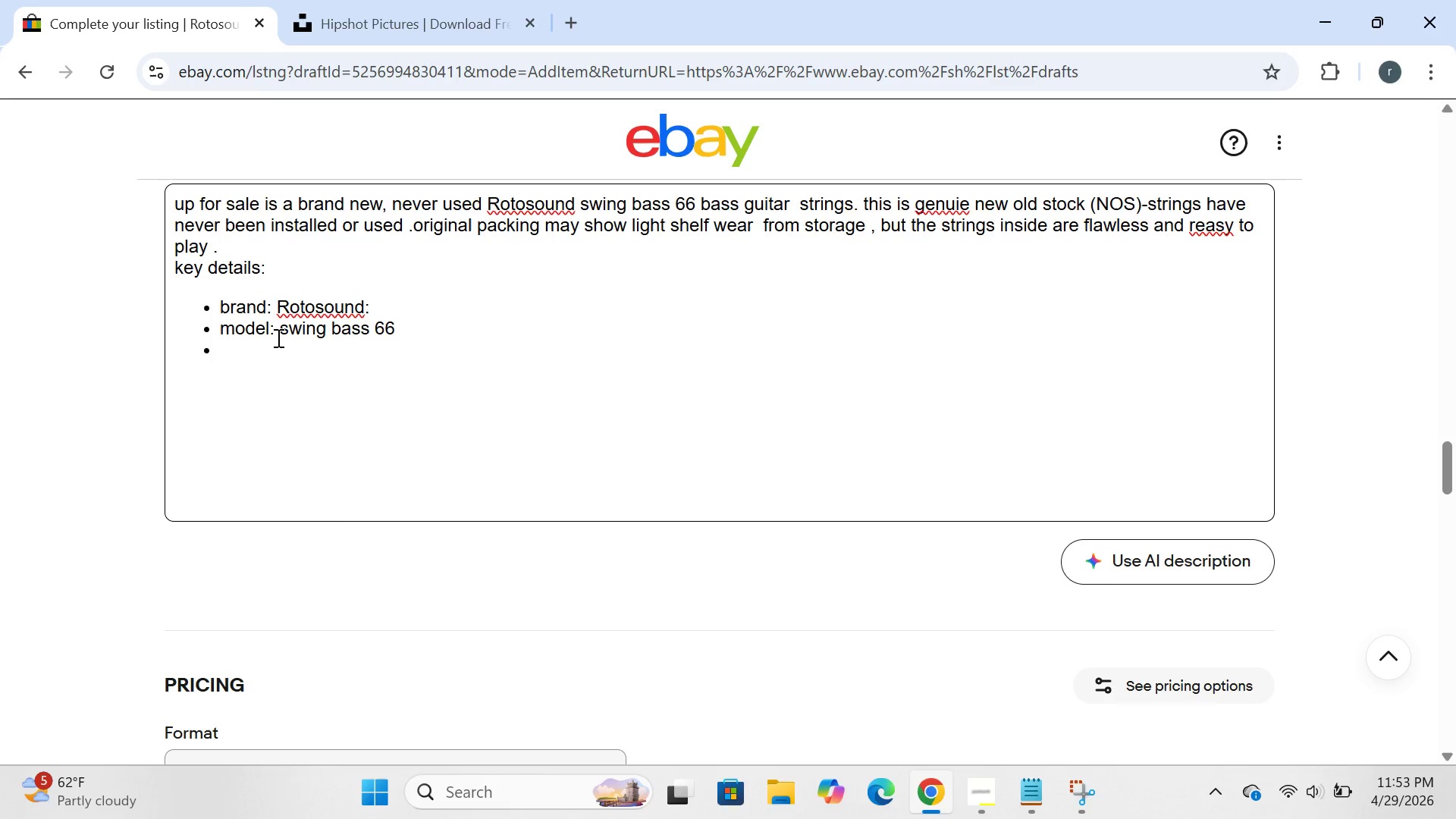 
wait(38.69)
 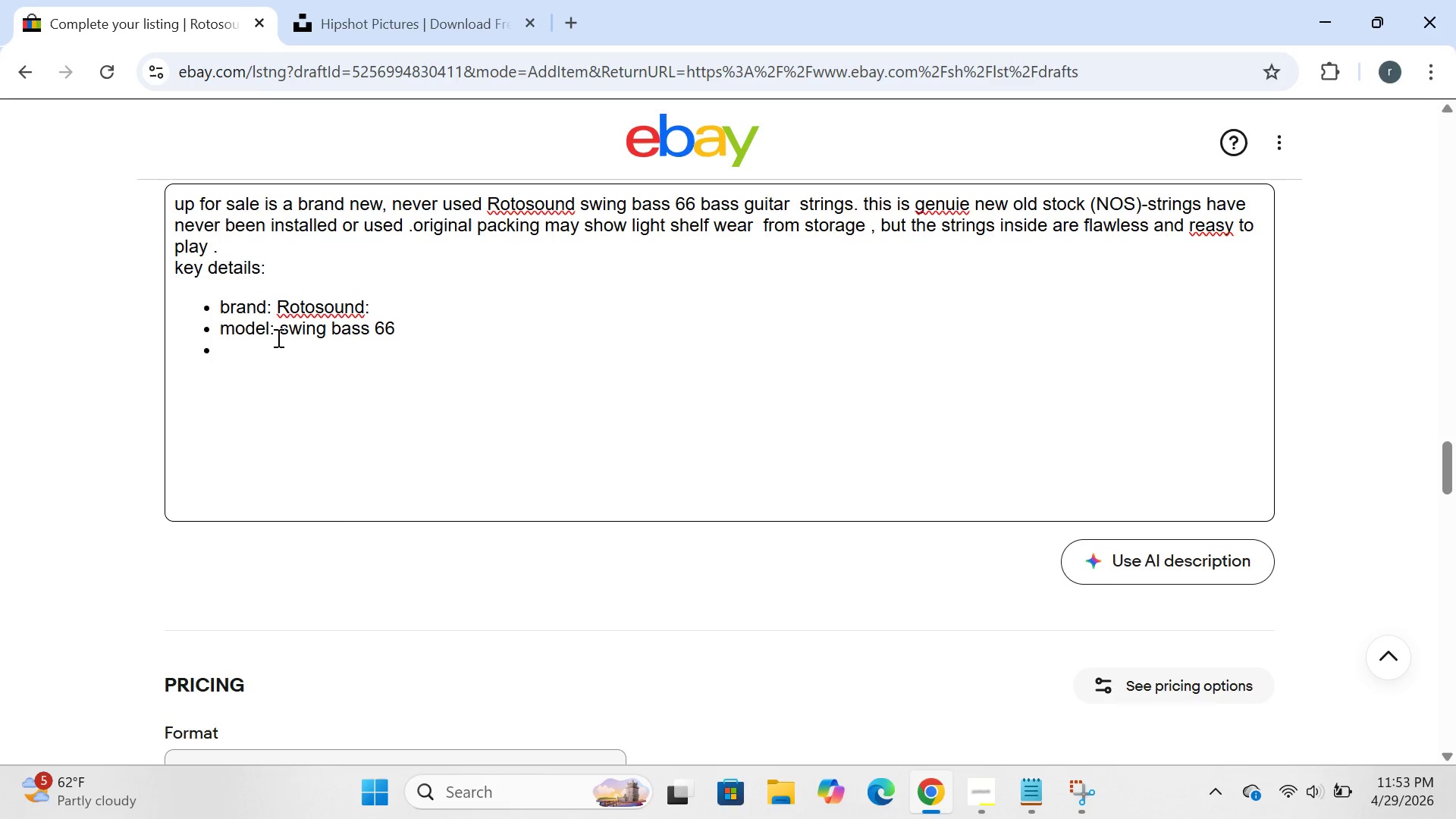 
type(string )
key(Backspace)
key(Backspace)
key(Backspace)
key(Backspace)
key(Backspace)
key(Backspace)
key(Backspace)
 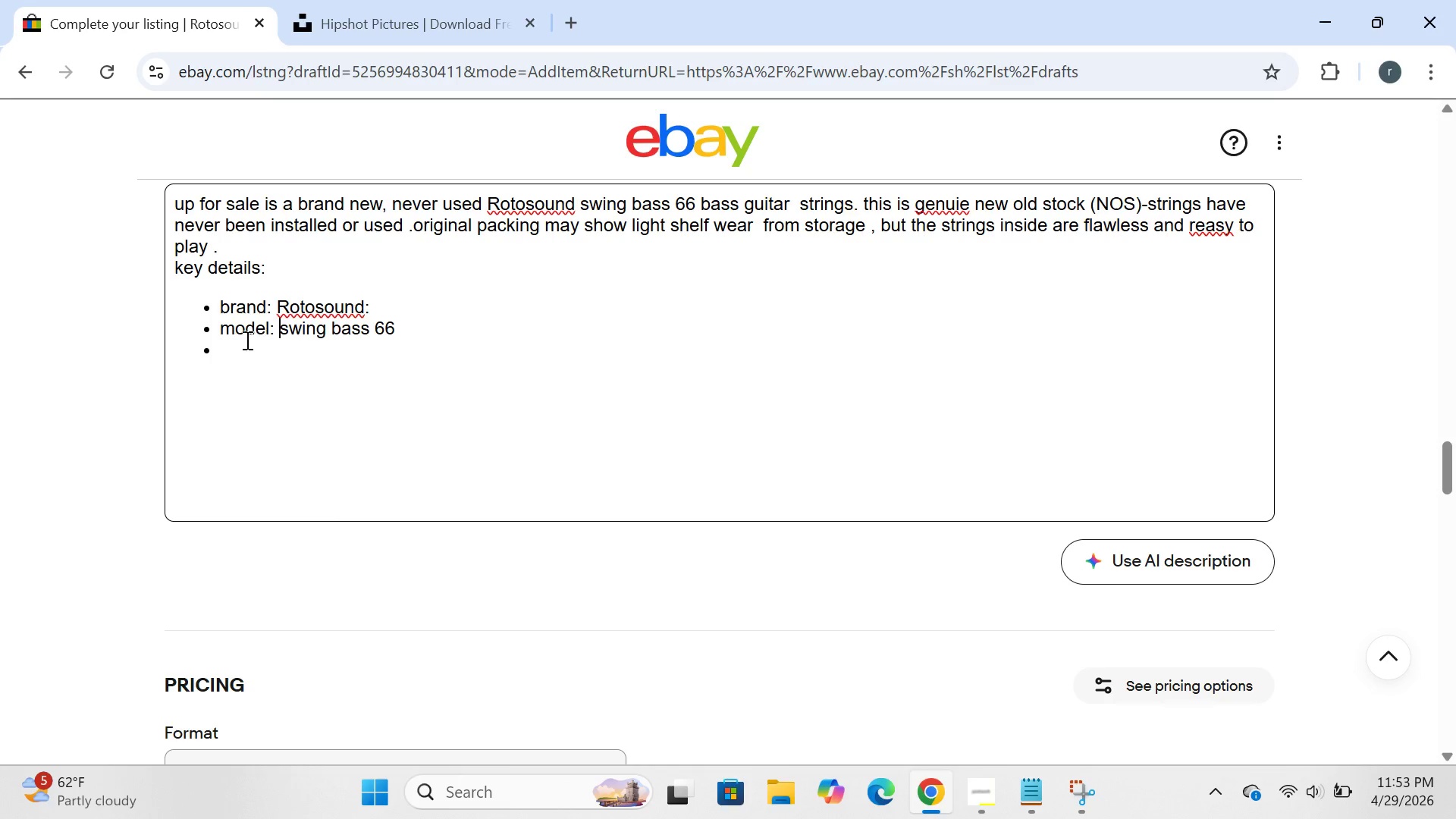 
left_click([243, 340])
 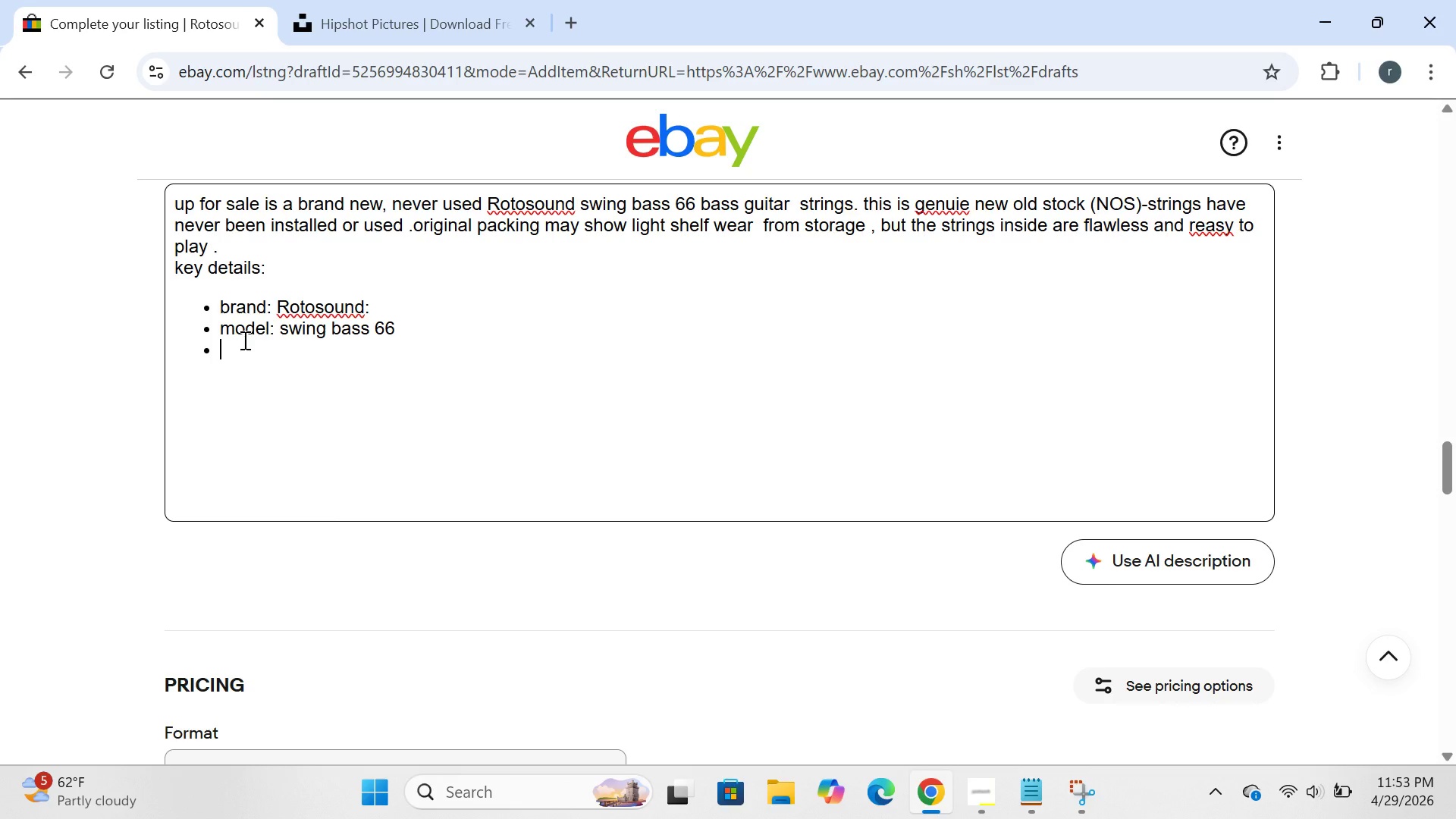 
type(string gaufge =)
key(Backspace)
key(Backspace)
key(Backspace)
key(Backspace)
key(Backspace)
type(ge:.,045-.10)
 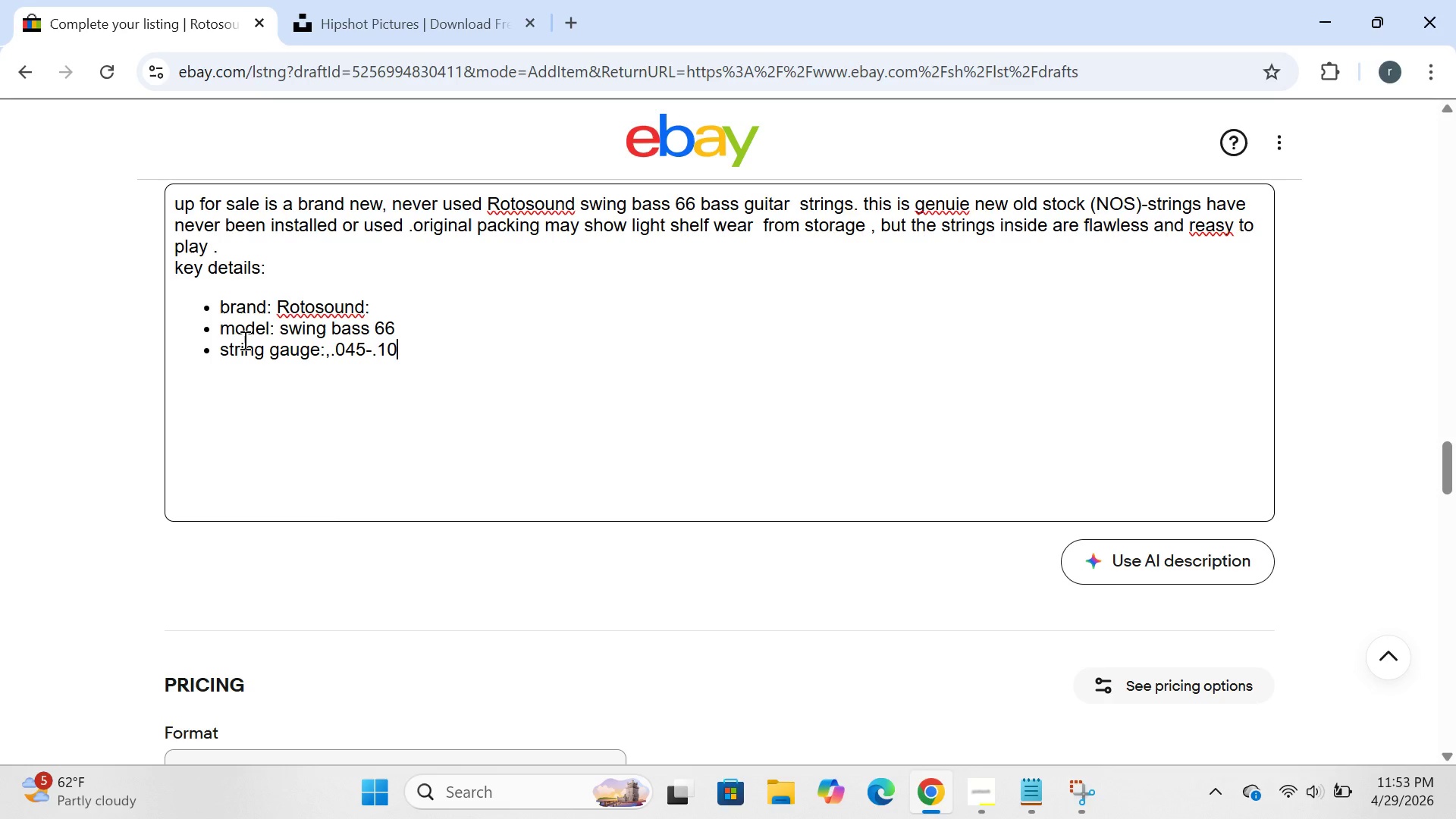 
key(5)
 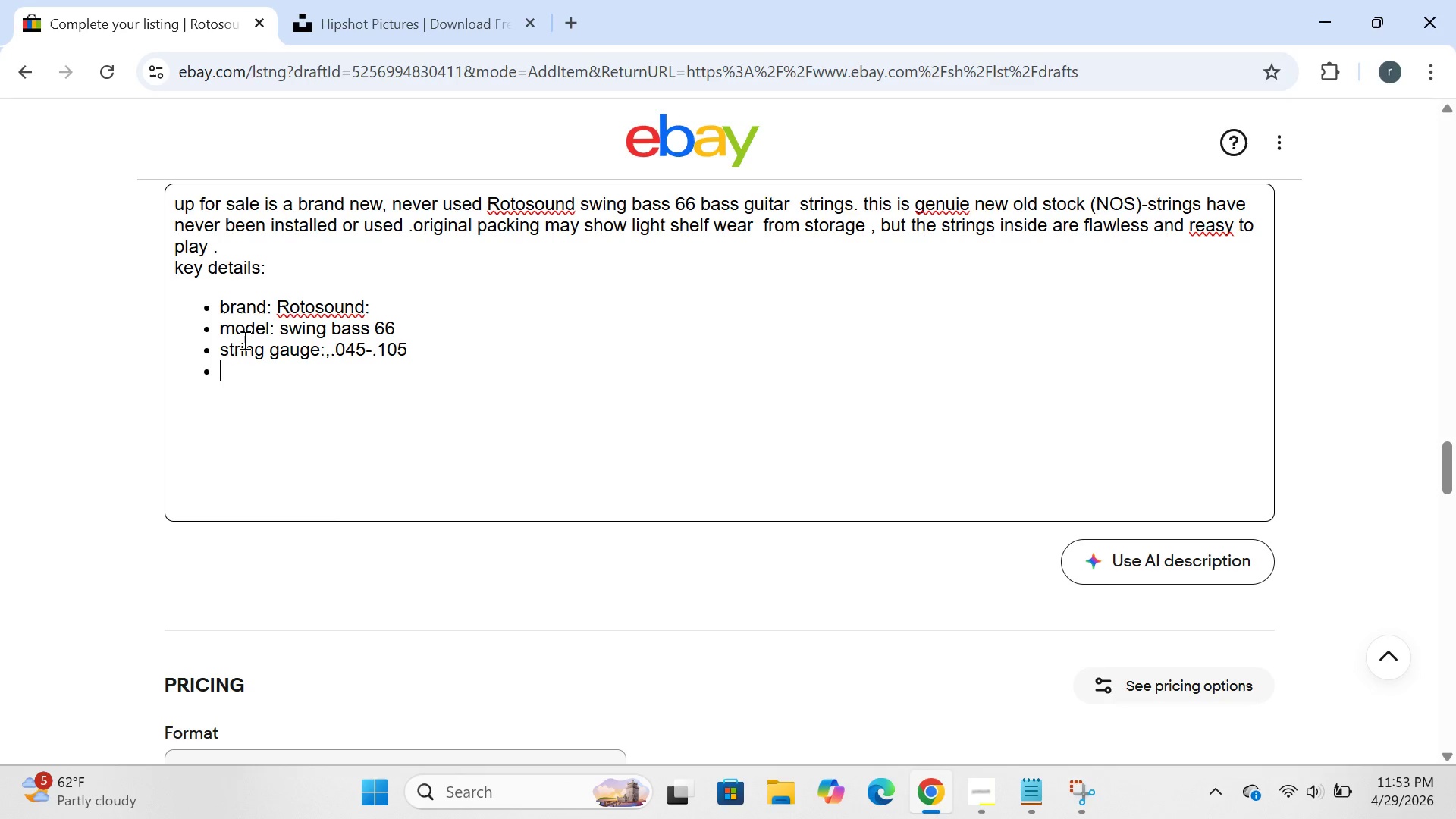 
key(Enter)
 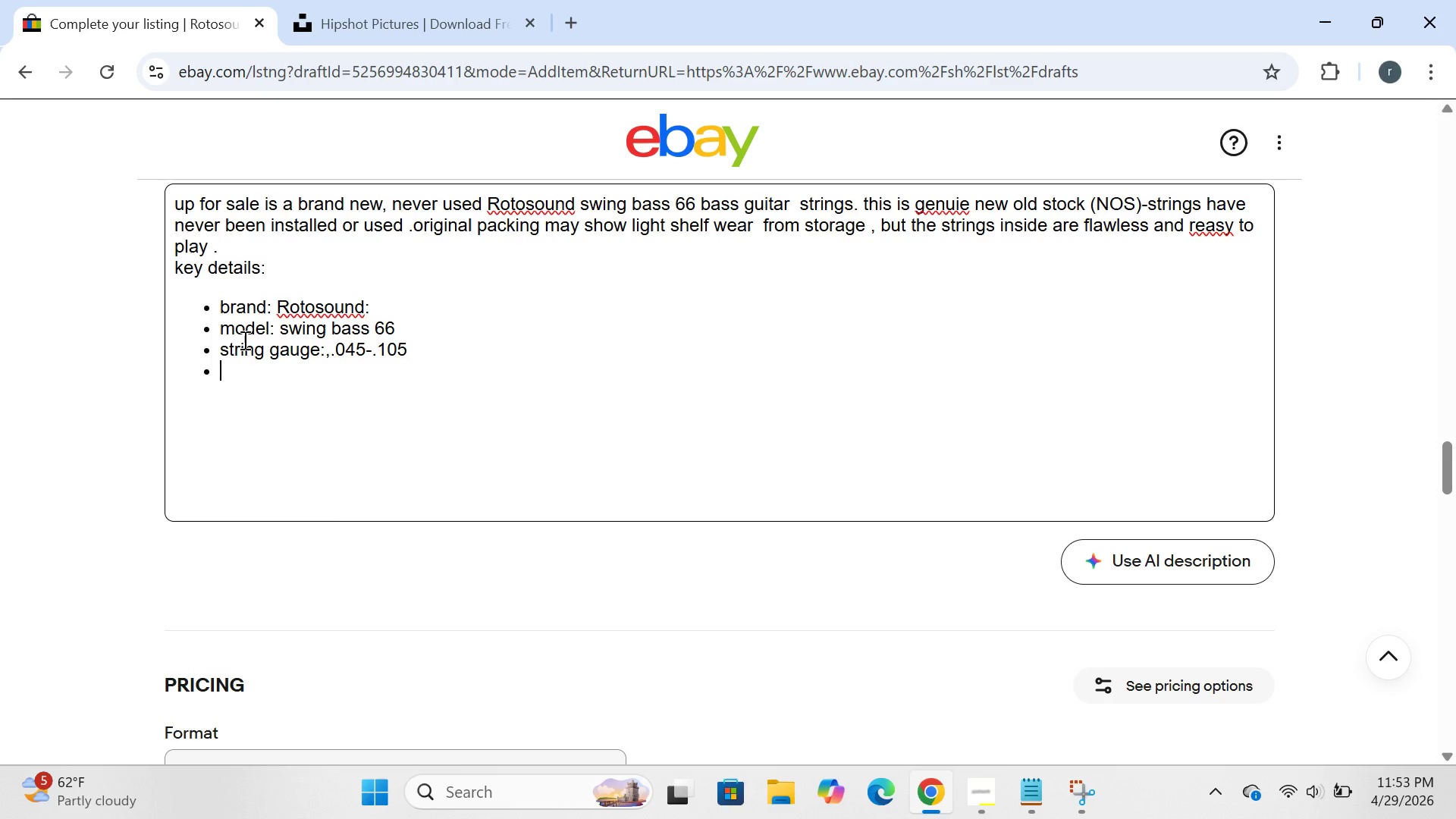 
type(MPNB)
key(Backspace)
type(:rs)
key(Backspace)
key(Backspace)
type(RS66LD)
 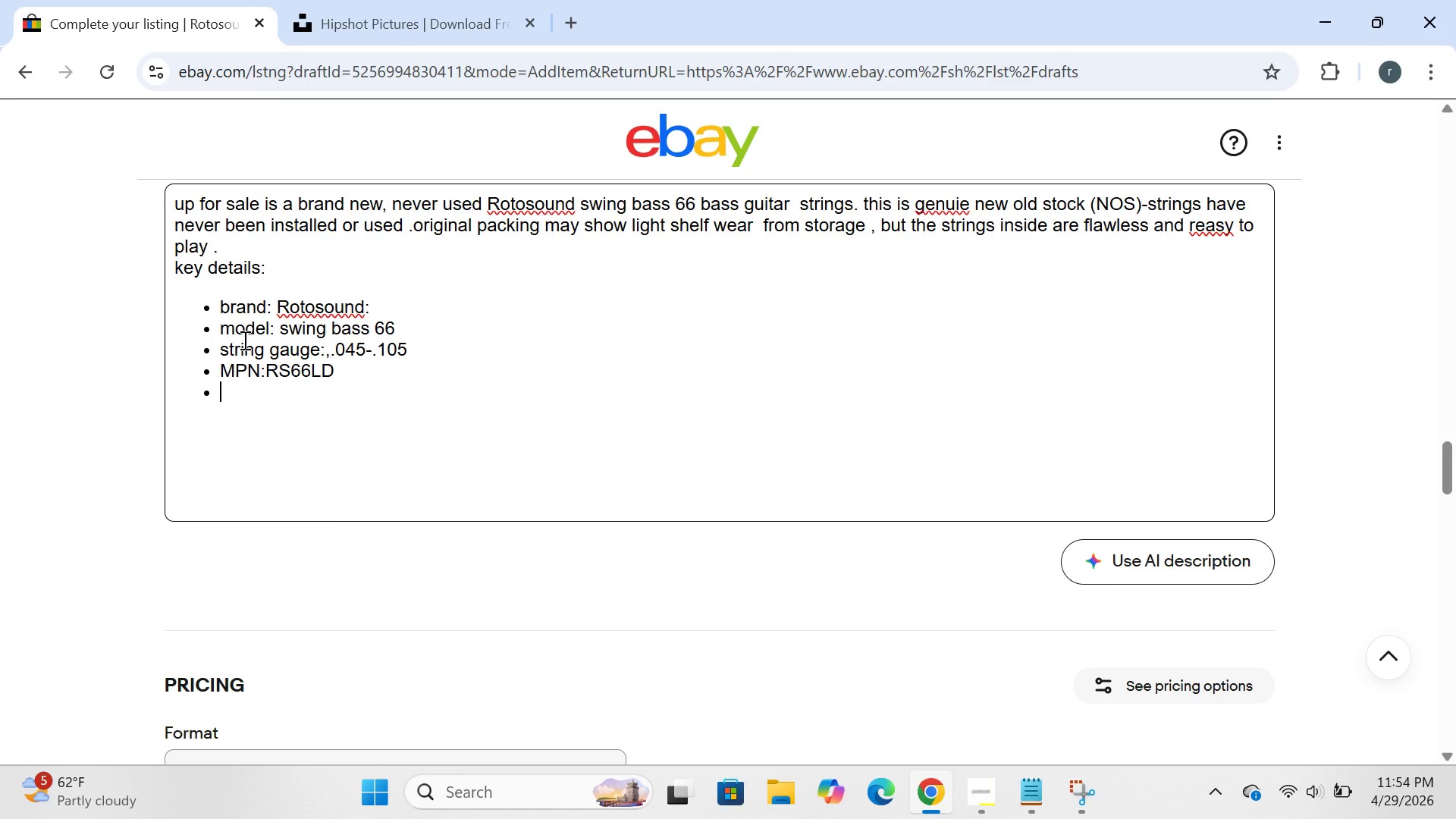 
 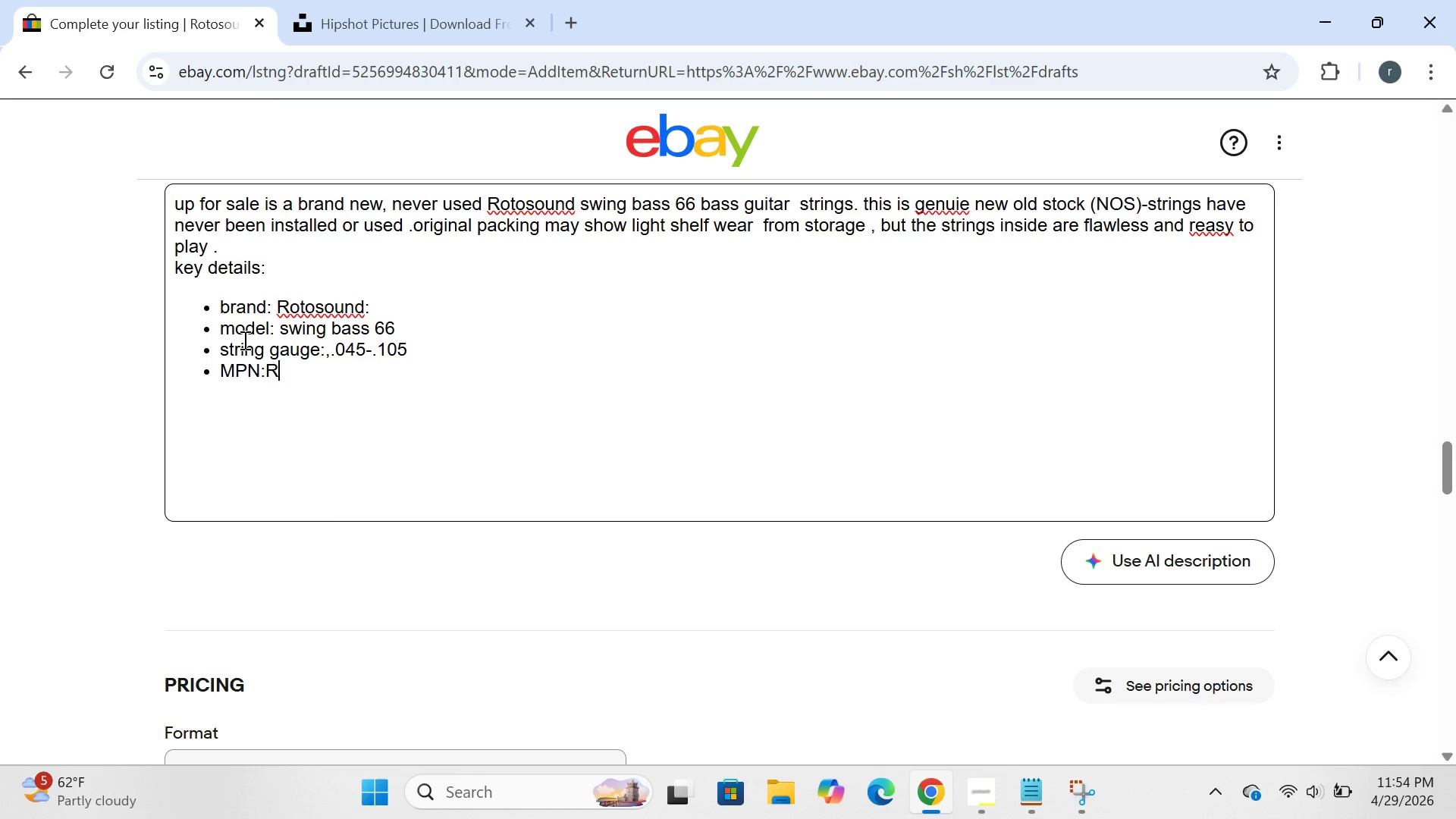 
key(Enter)
 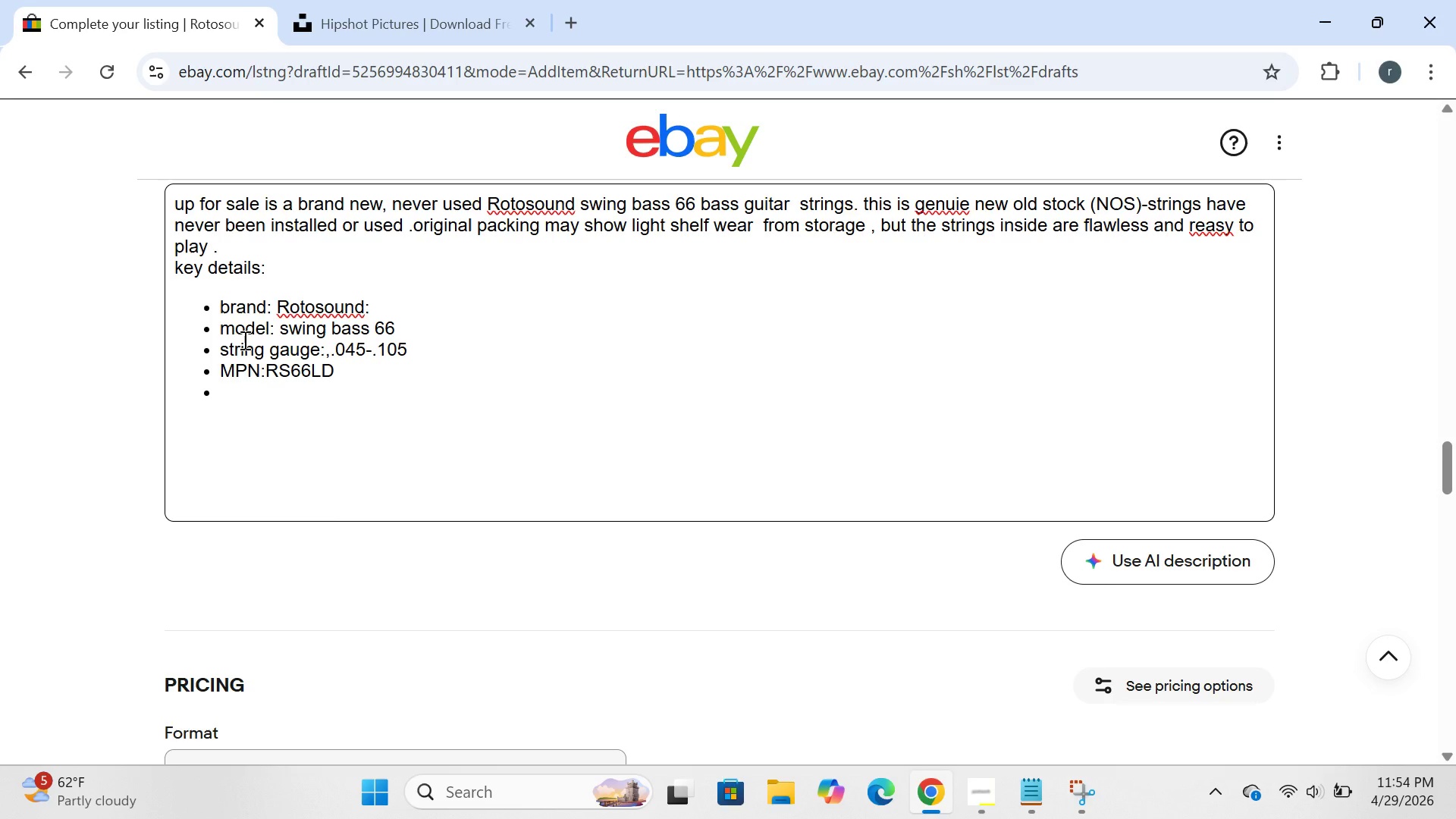 
type(,material:)
 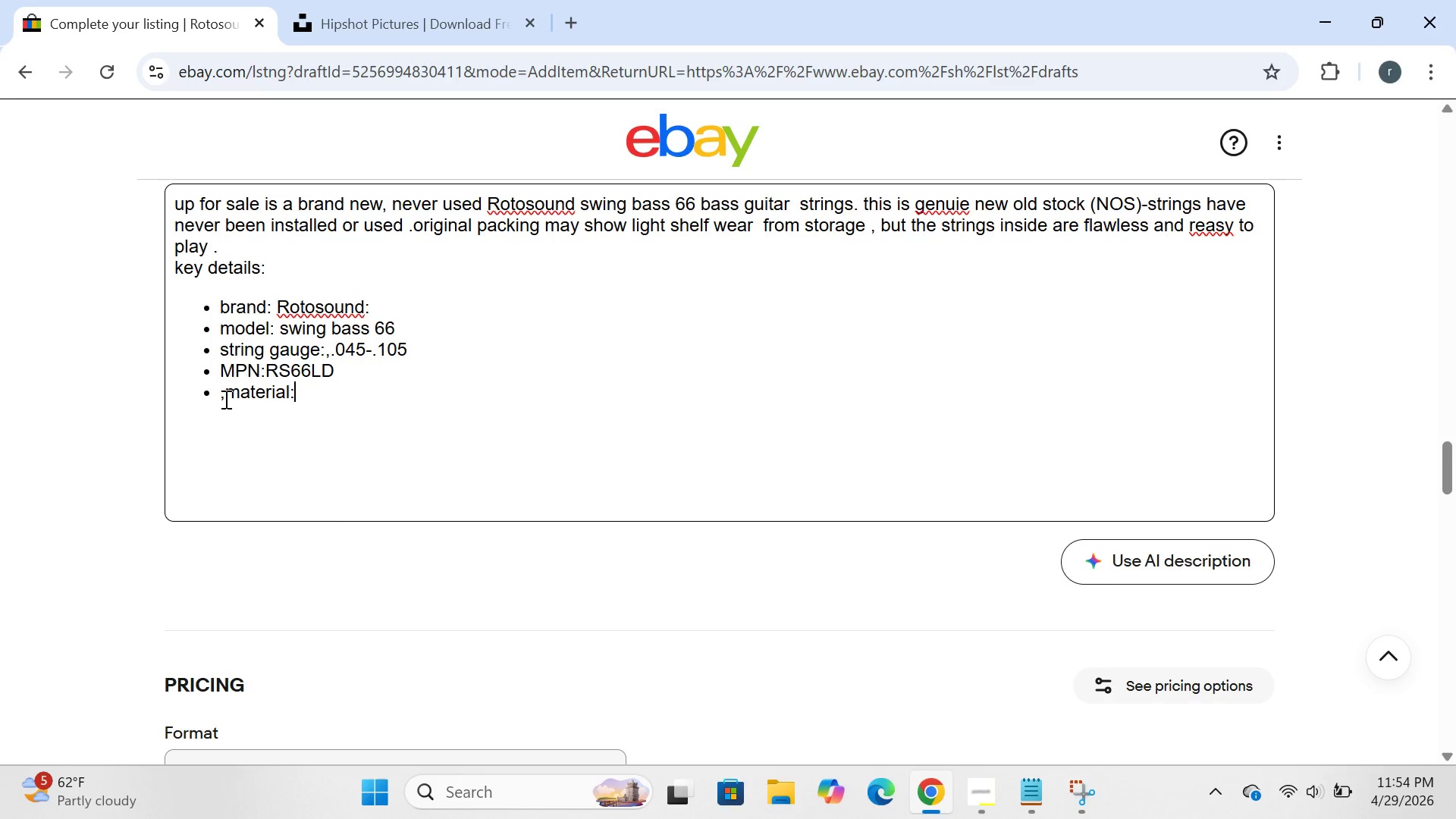 
left_click([228, 399])
 